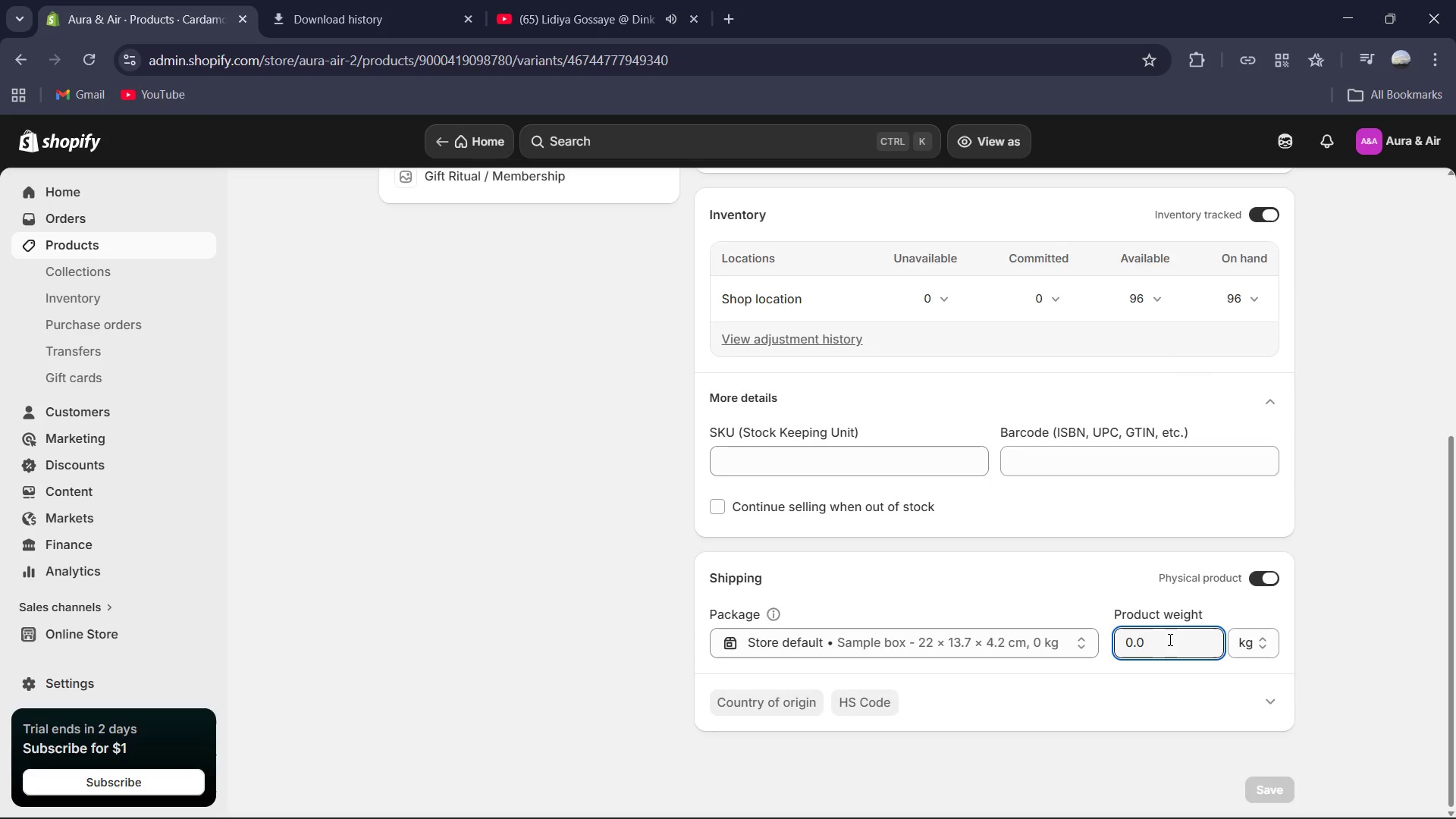 
key(Control+ControlLeft)
 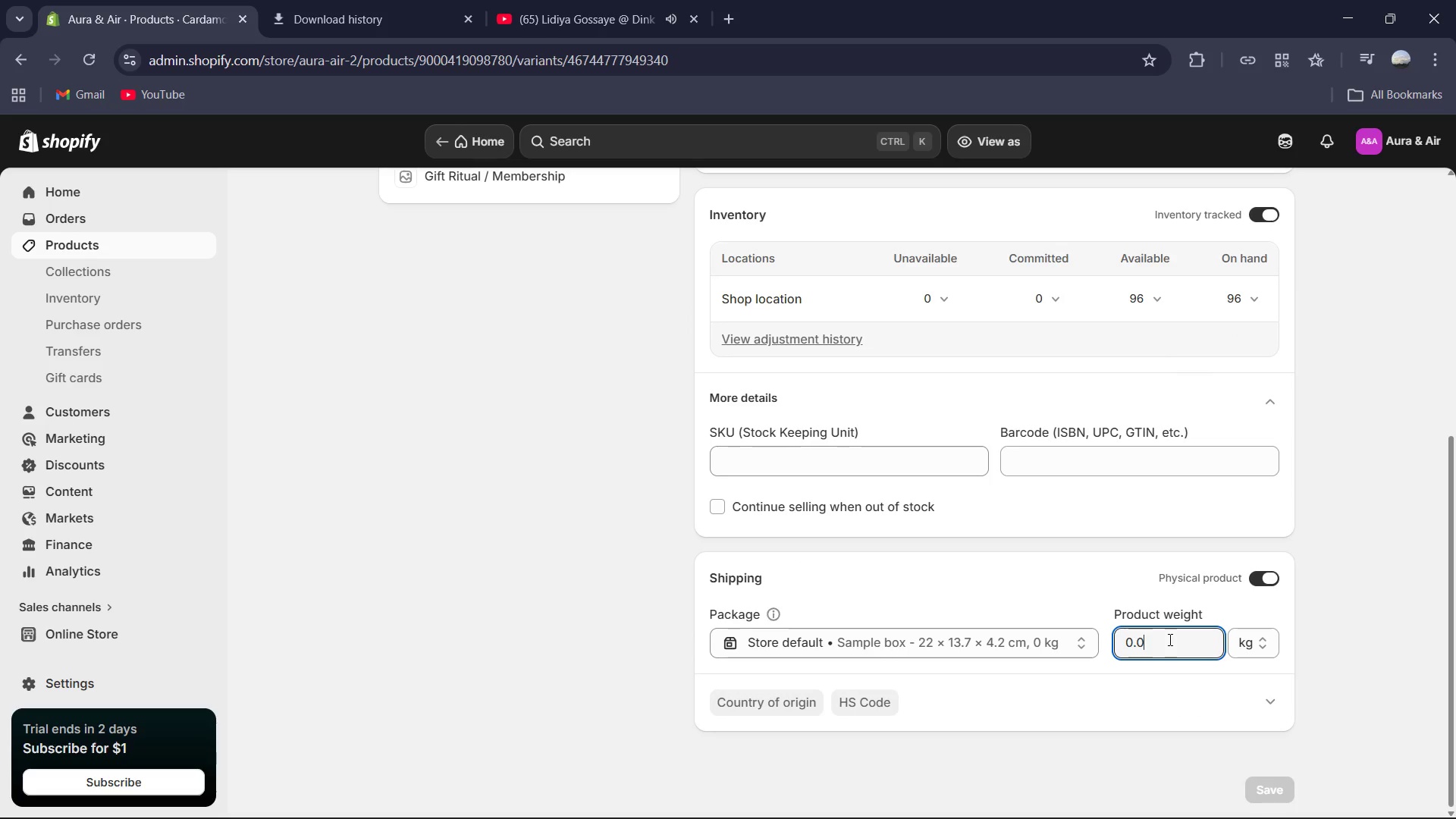 
key(Control+A)
 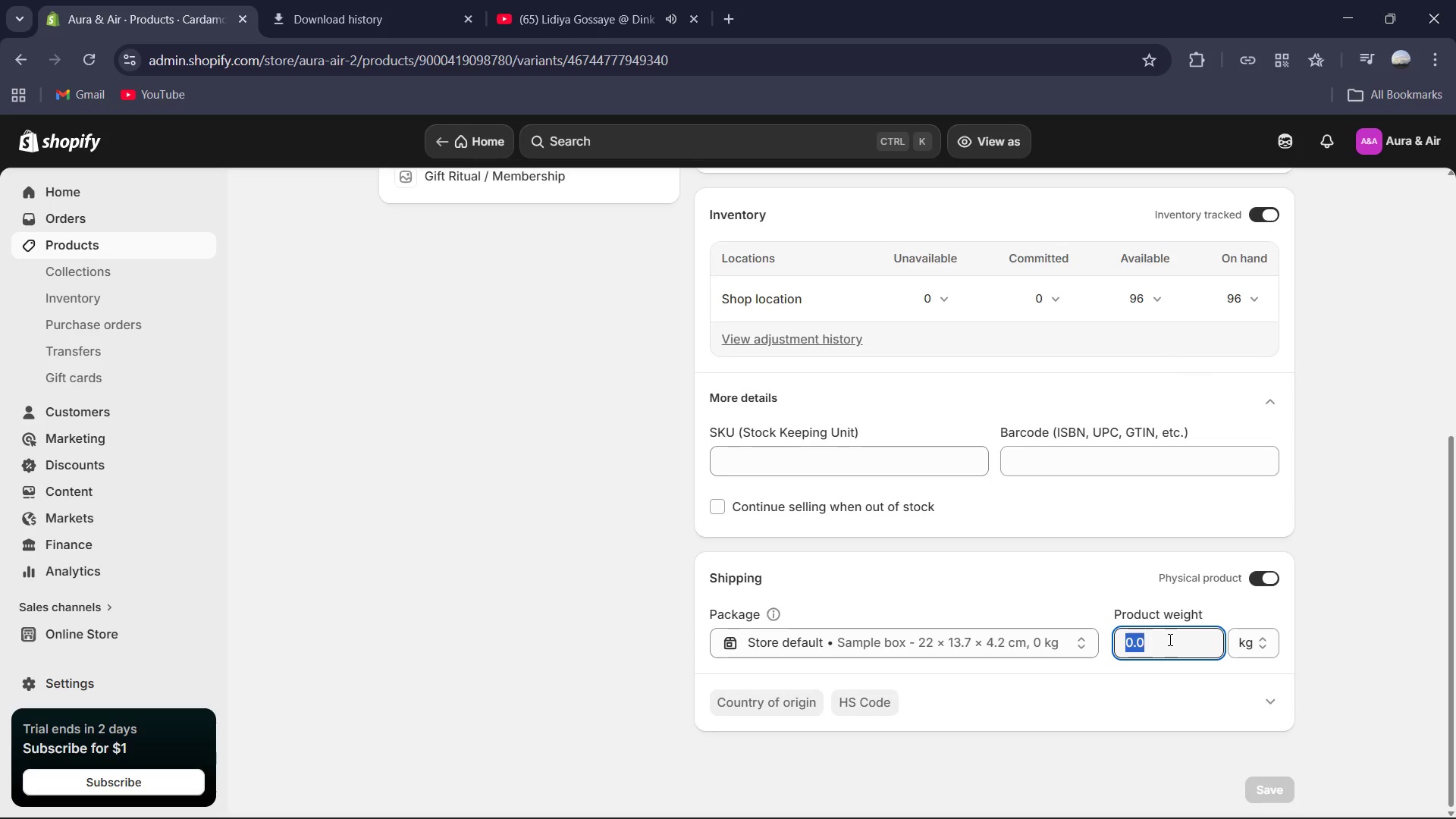 
key(Numpad0)
 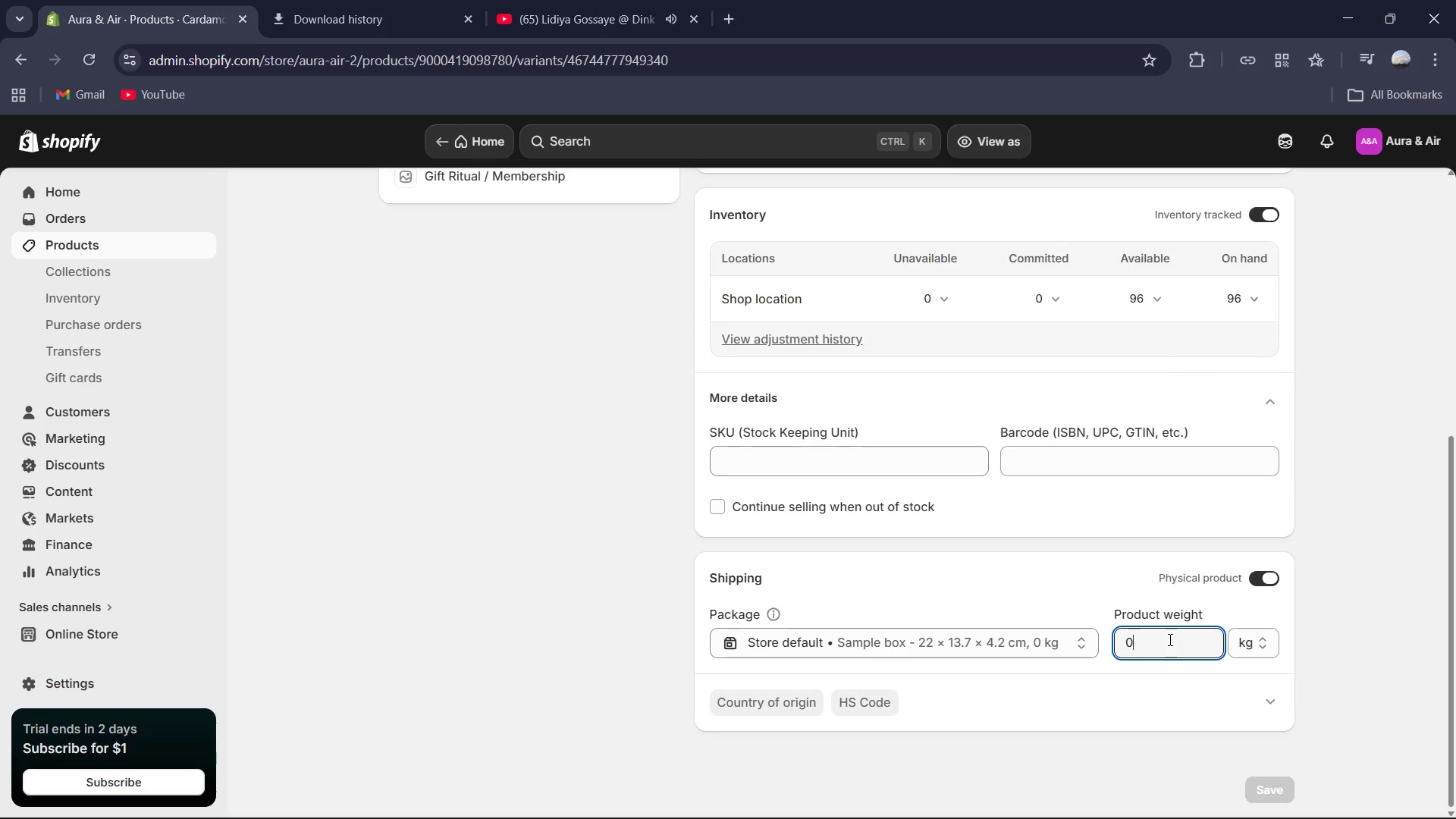 
key(NumpadDecimal)
 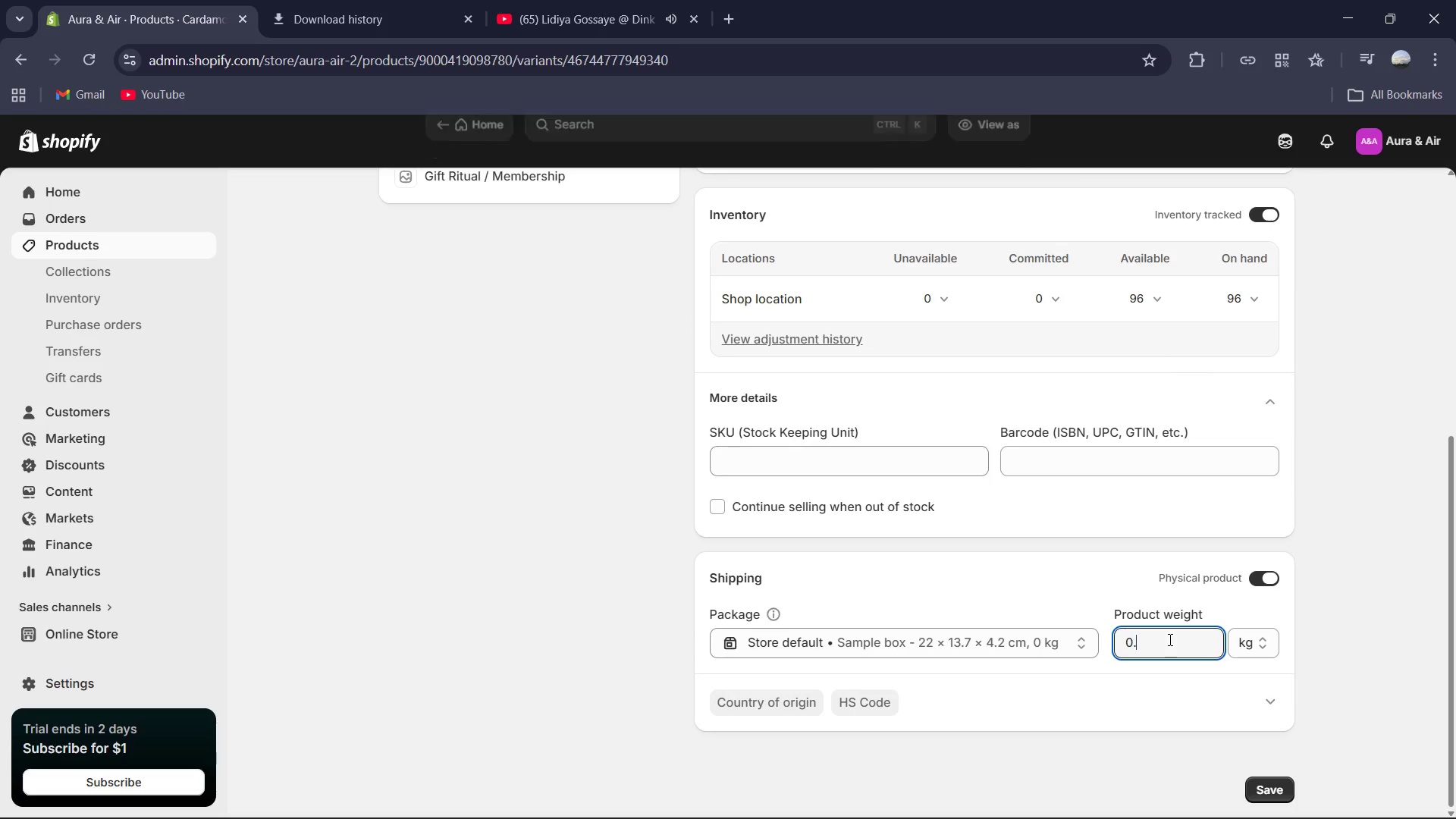 
key(Numpad8)
 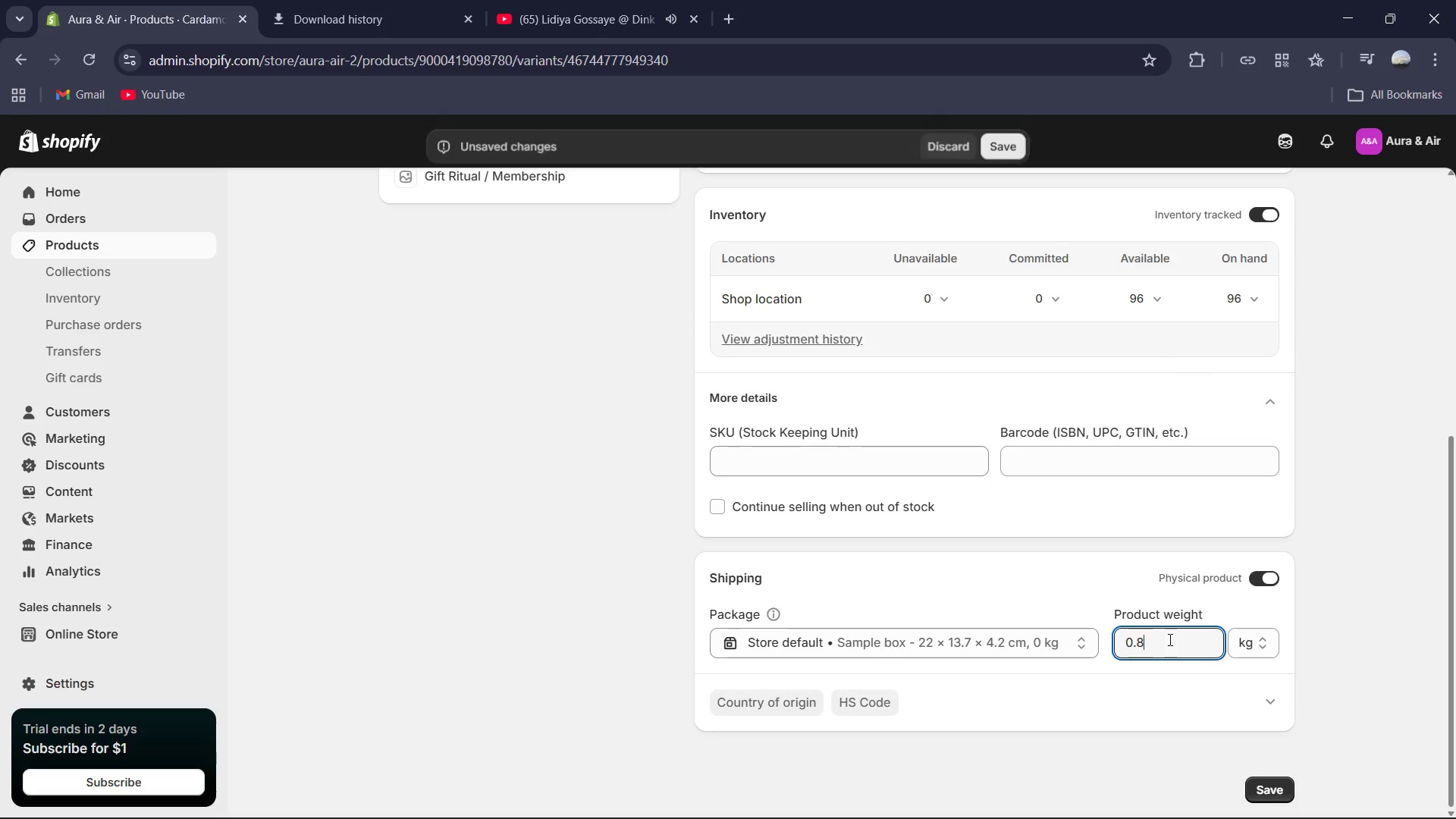 
key(Numpad8)
 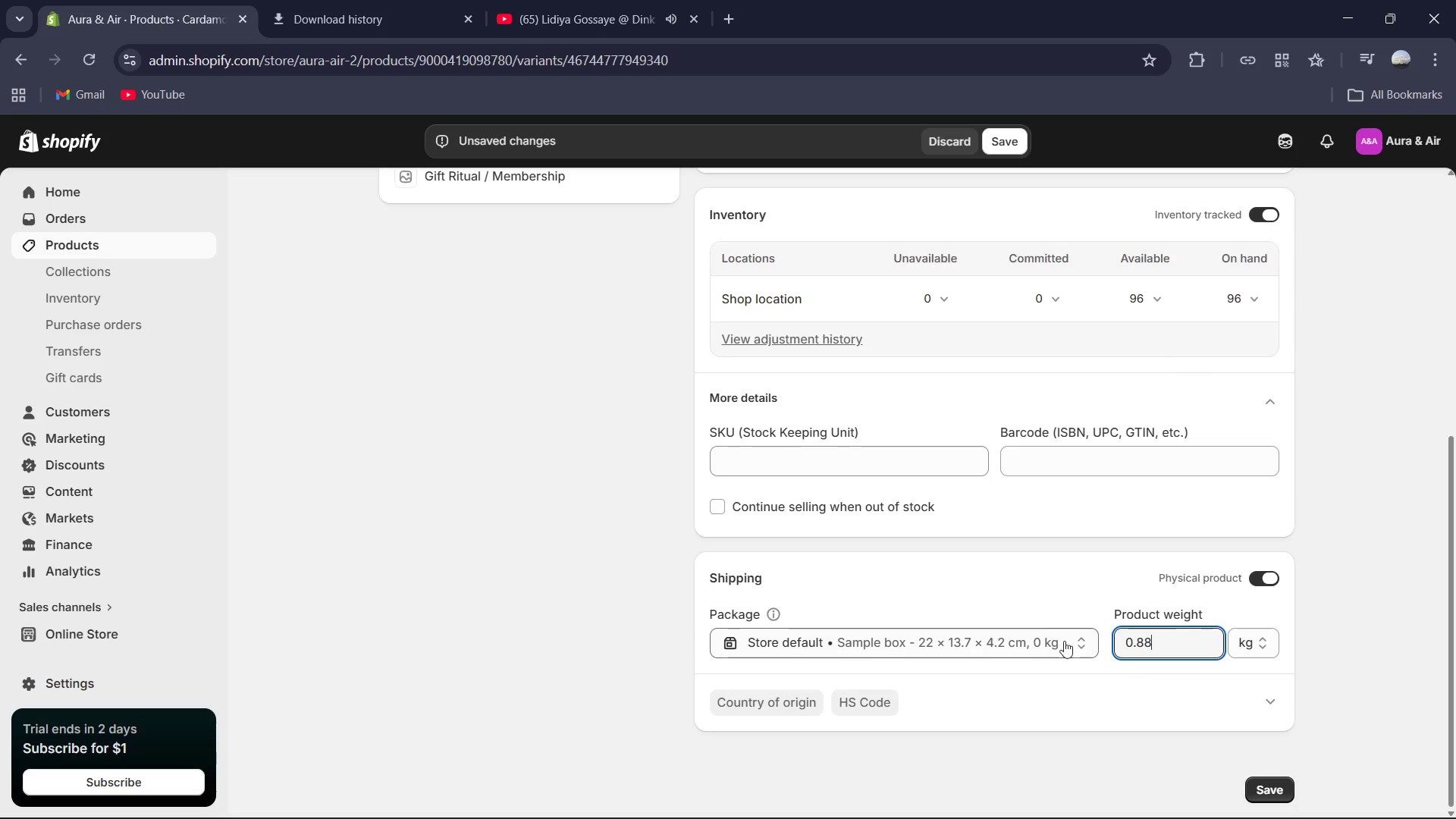 
scroll: coordinate [1015, 606], scroll_direction: up, amount: 3.0
 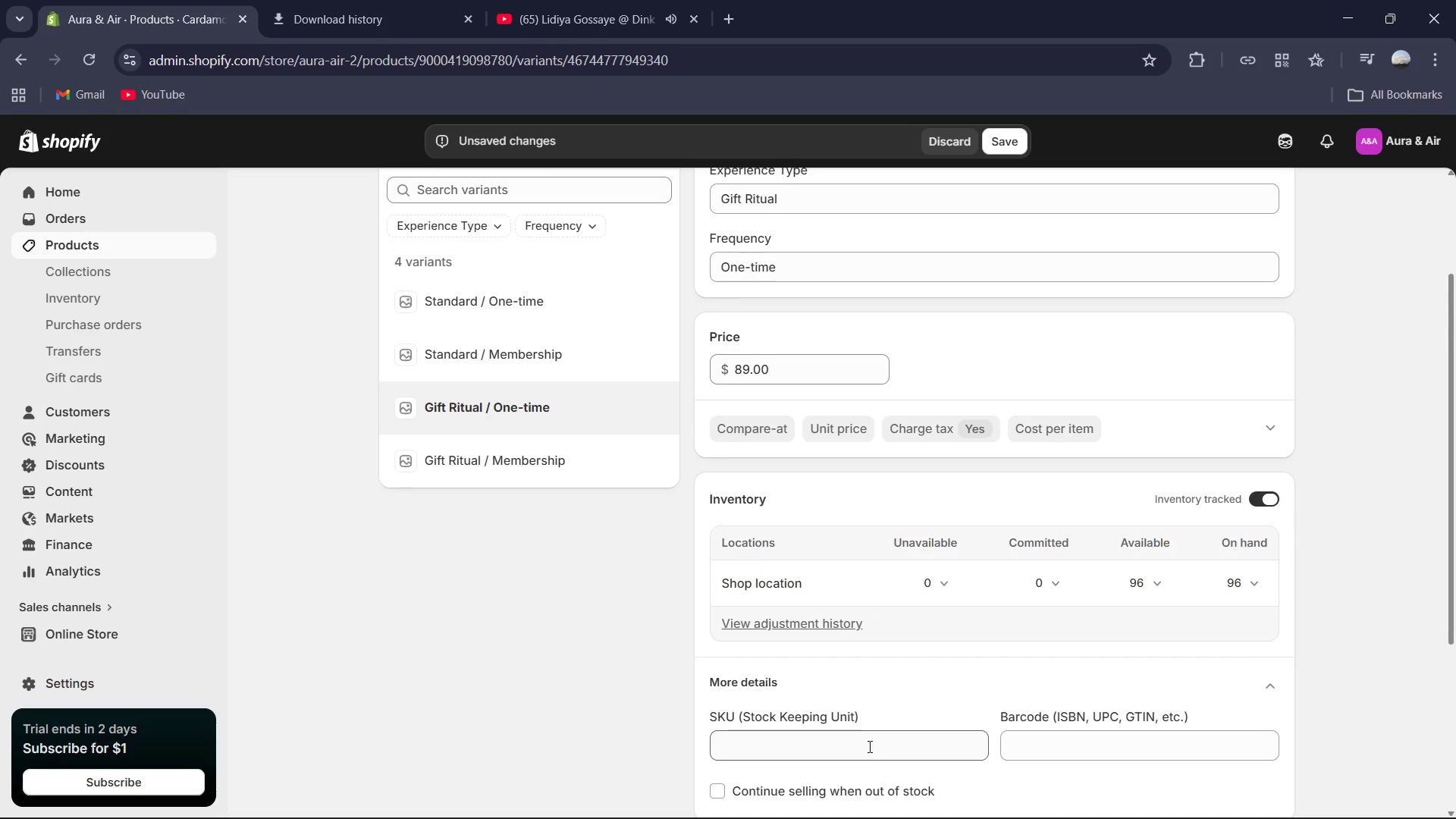 
left_click([855, 741])
 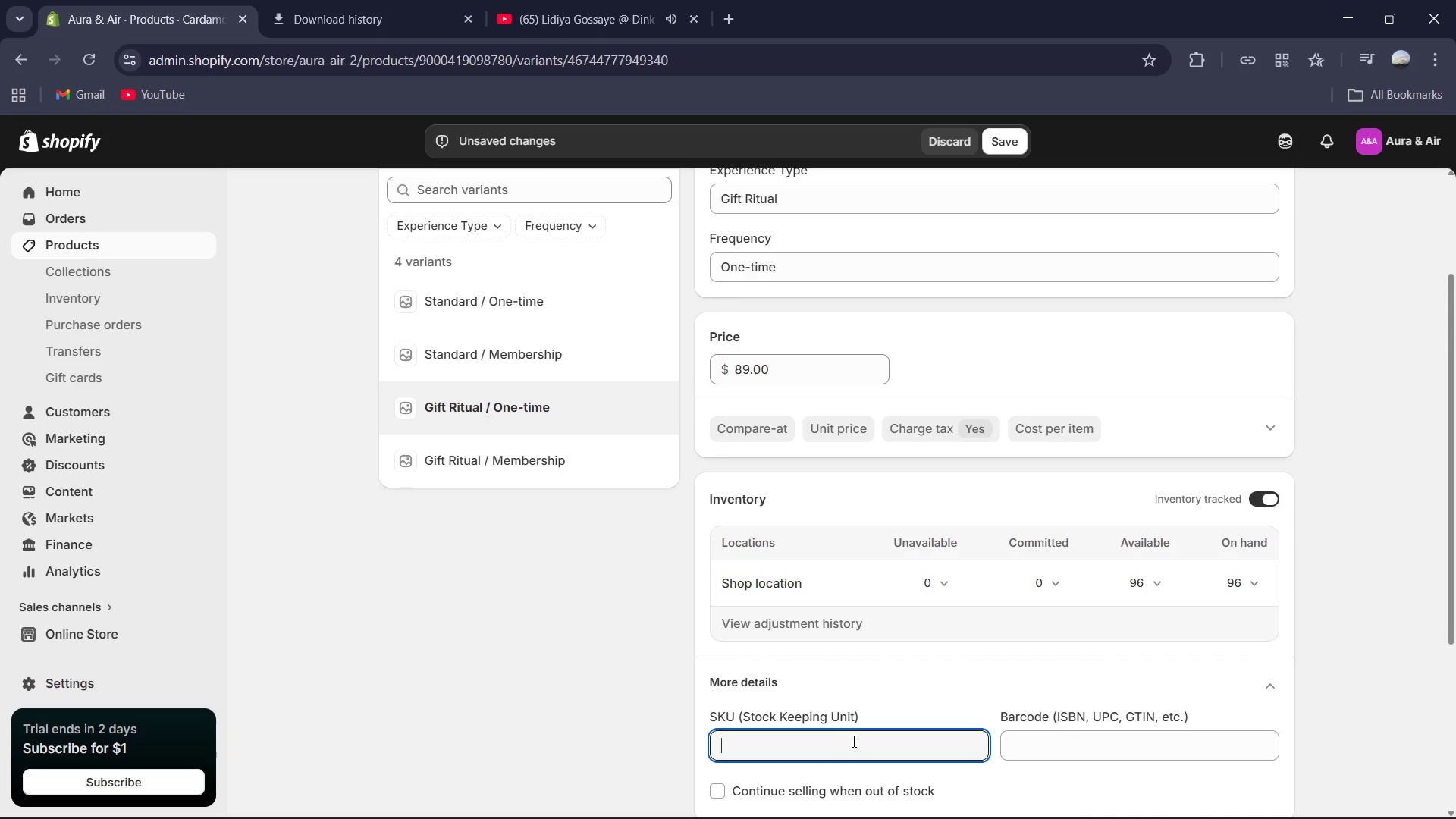 
key(Control+V)
 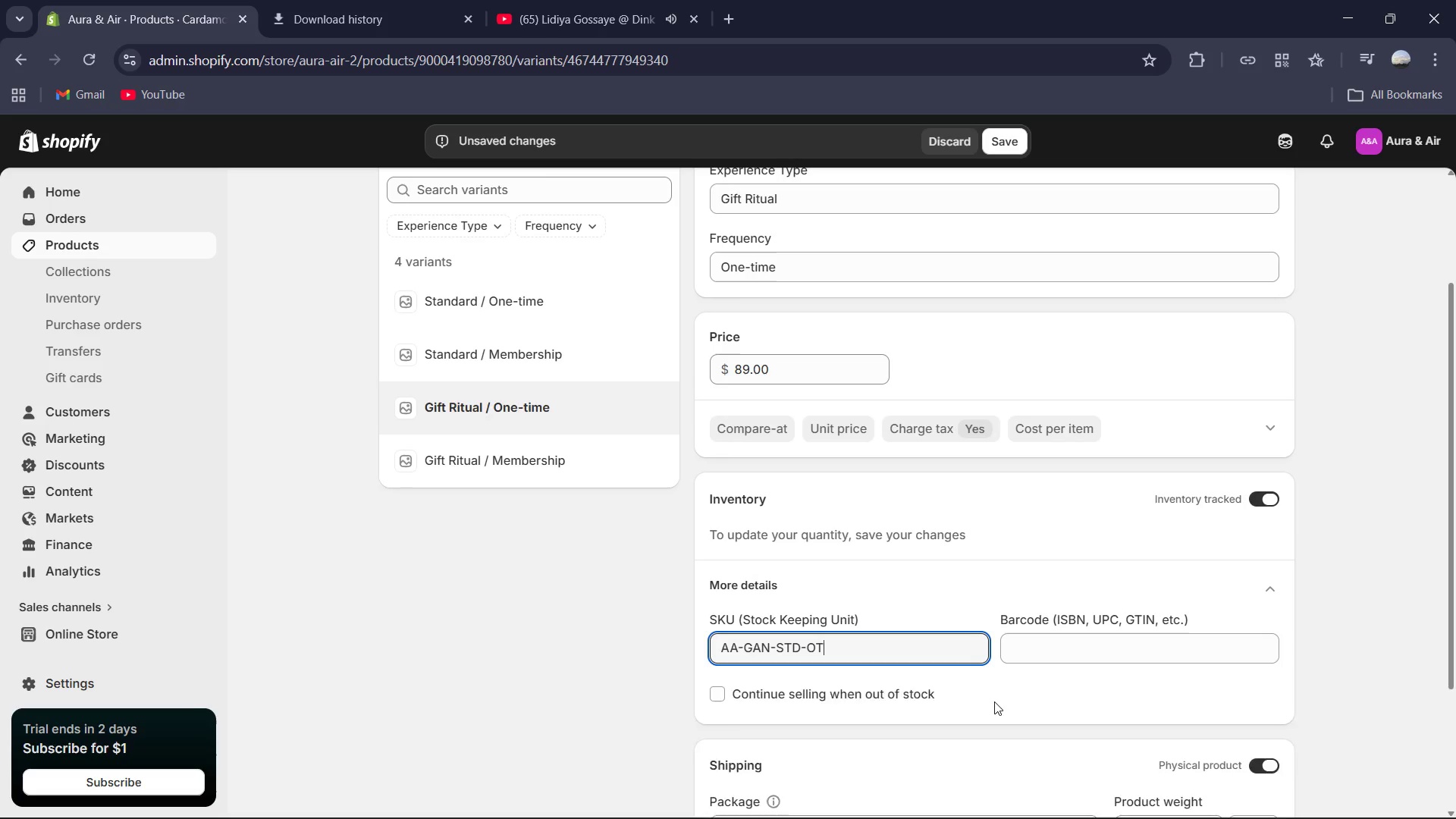 
scroll: coordinate [1022, 682], scroll_direction: down, amount: 1.0
 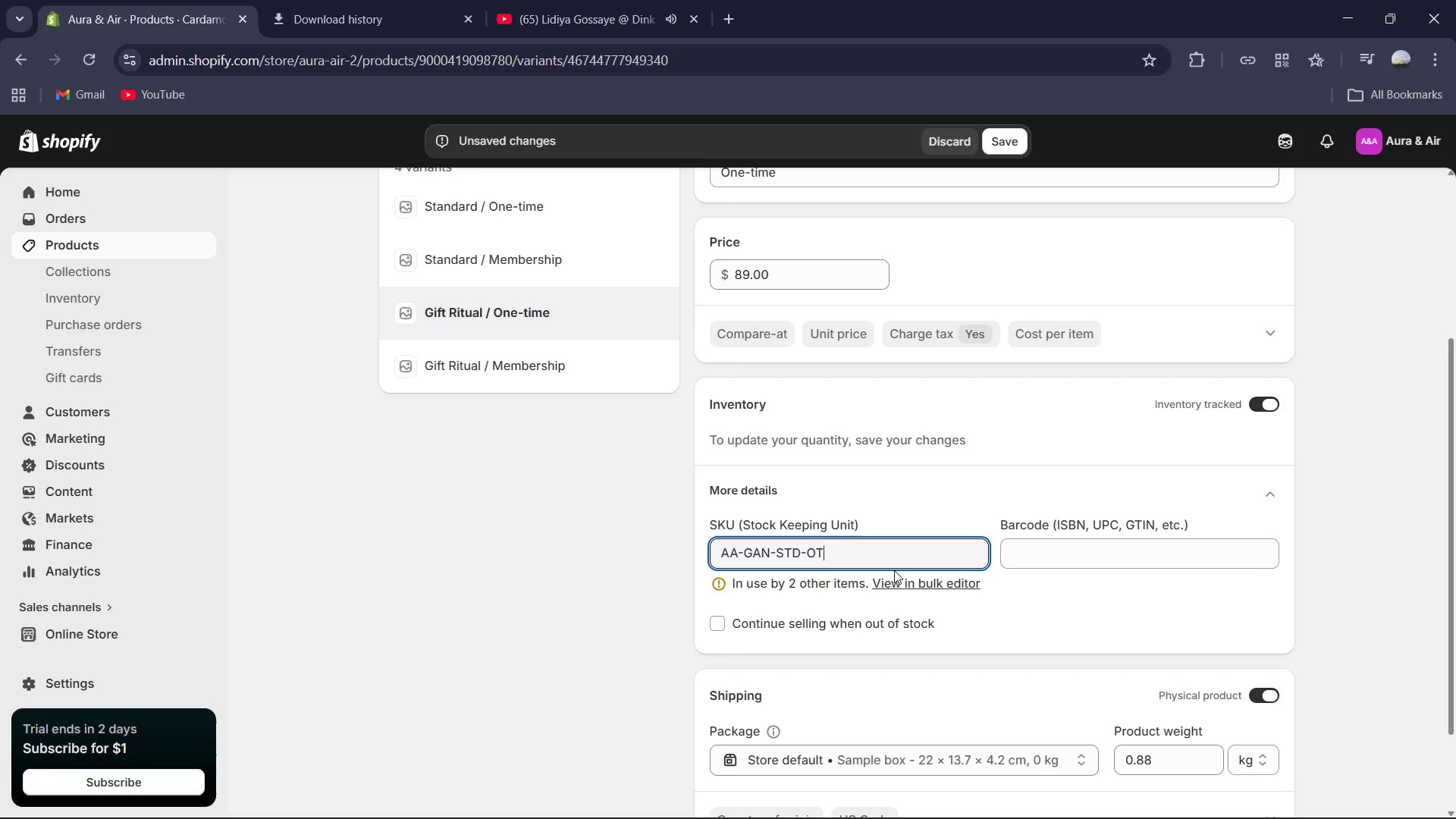 
left_click([541, 275])
 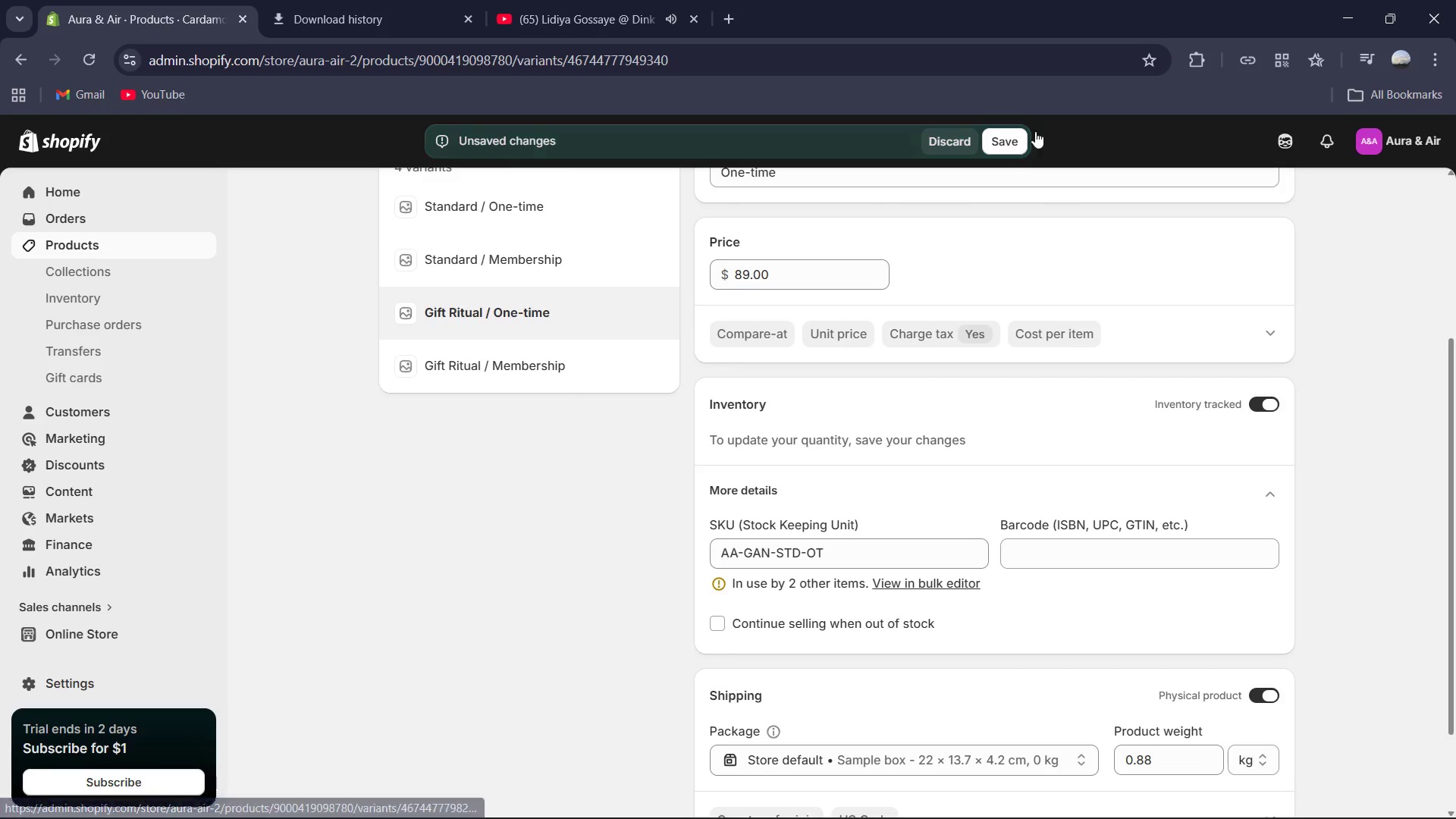 
left_click([1018, 131])
 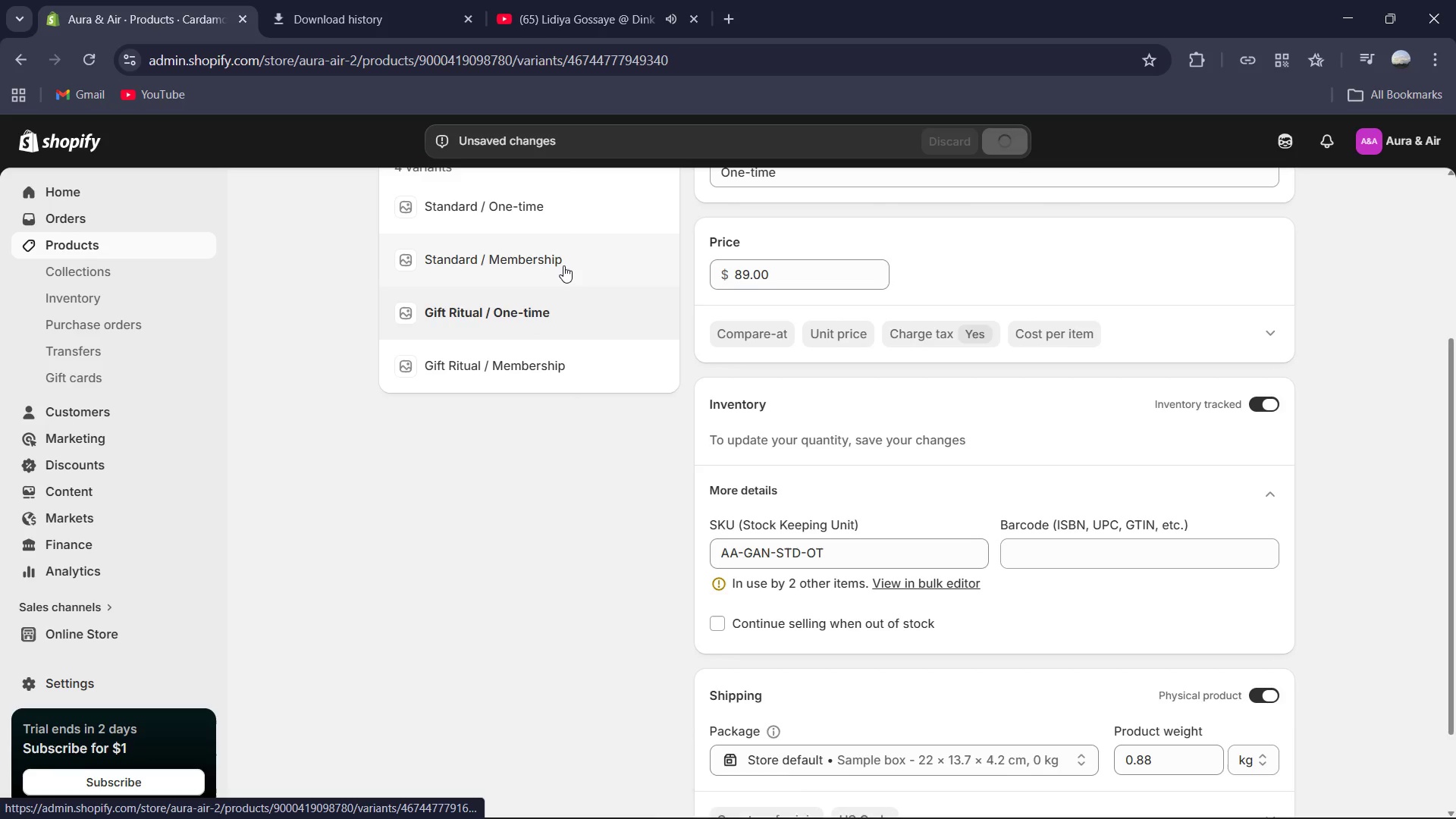 
left_click([563, 265])
 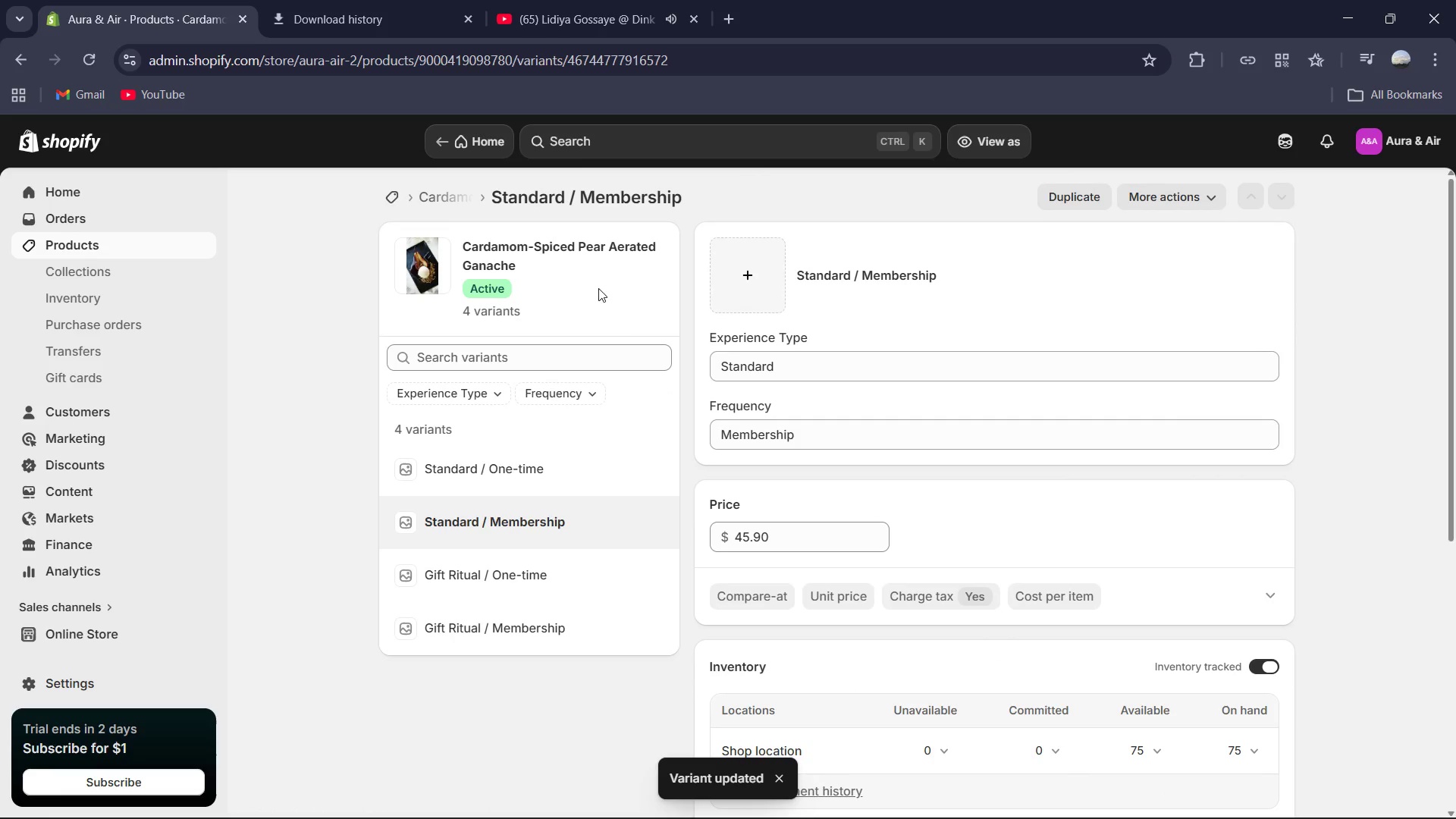 
scroll: coordinate [908, 453], scroll_direction: down, amount: 5.0
 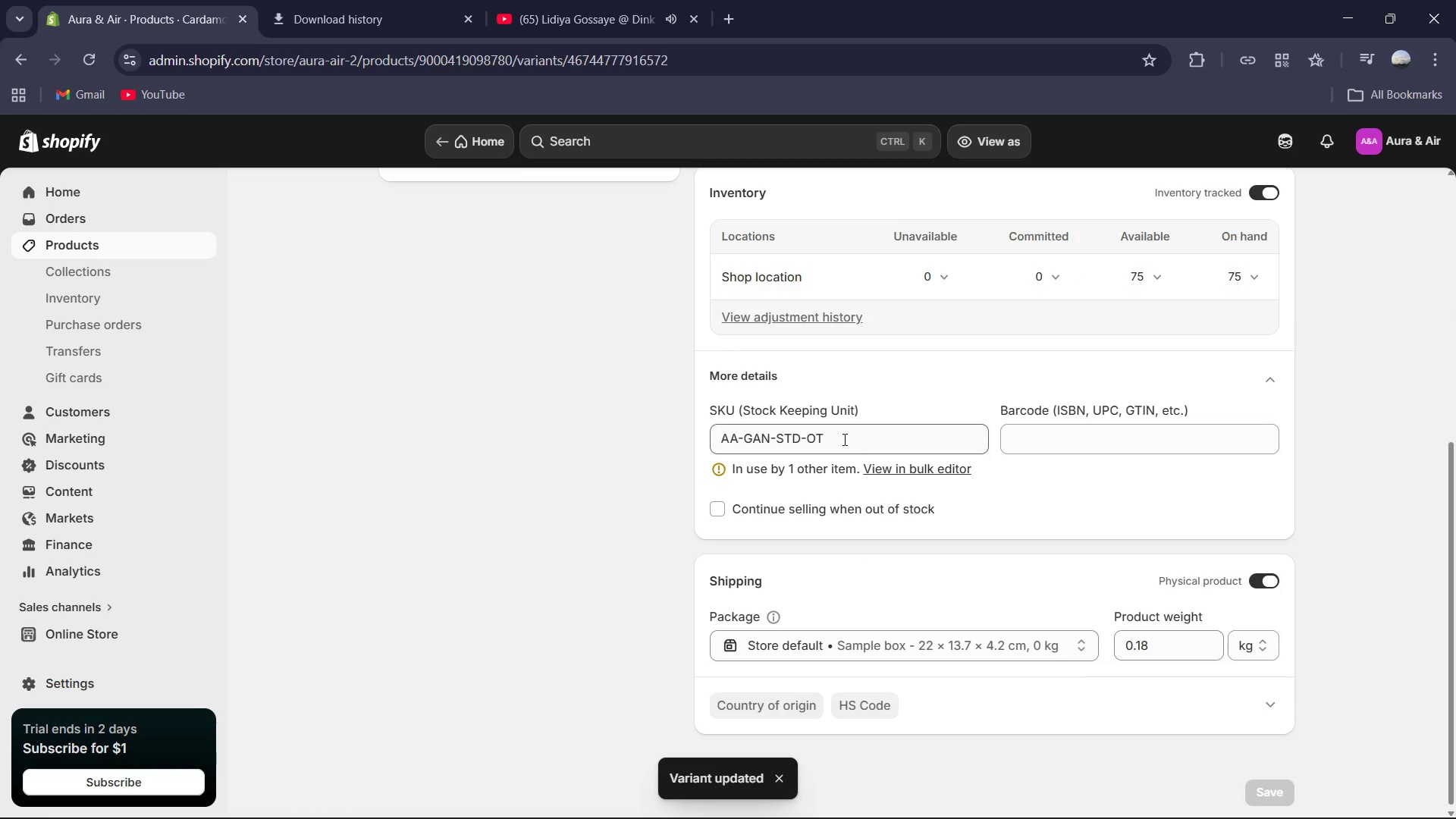 
left_click([843, 438])
 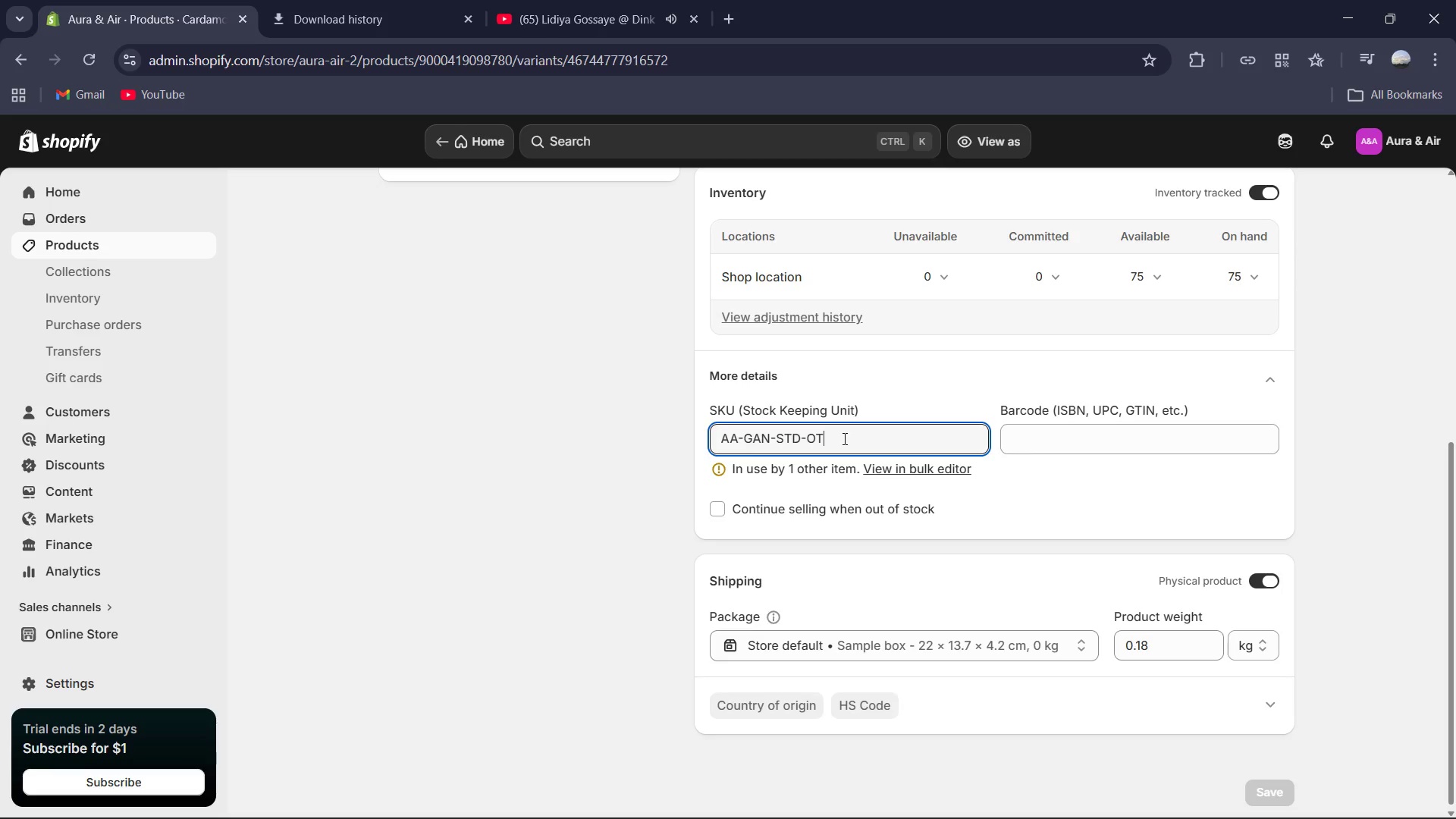 
type(\])
key(Backspace)
key(Backspace)
key(Backspace)
key(Backspace)
type(SUB)
 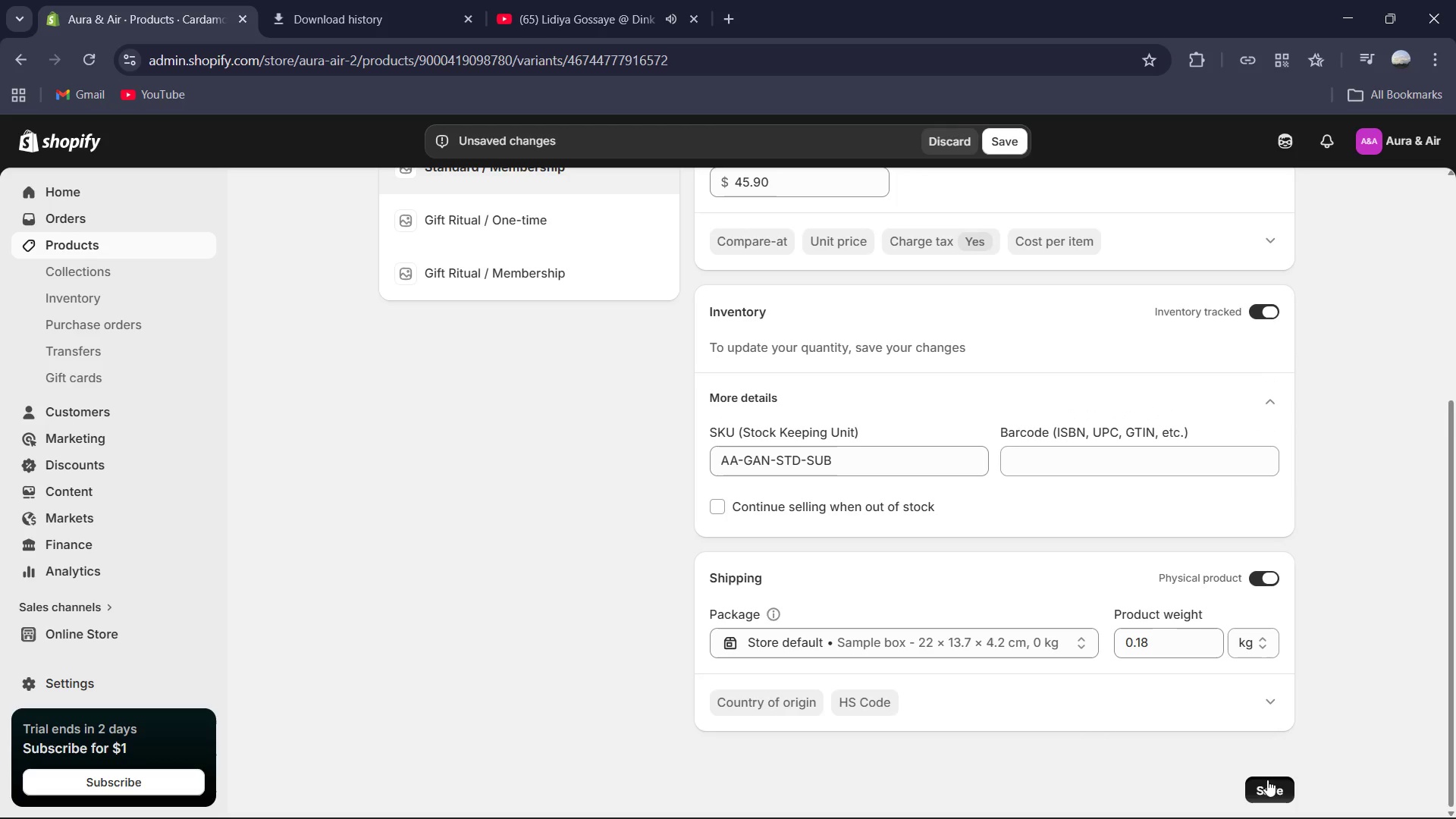 
scroll: coordinate [397, 364], scroll_direction: up, amount: 1.0
 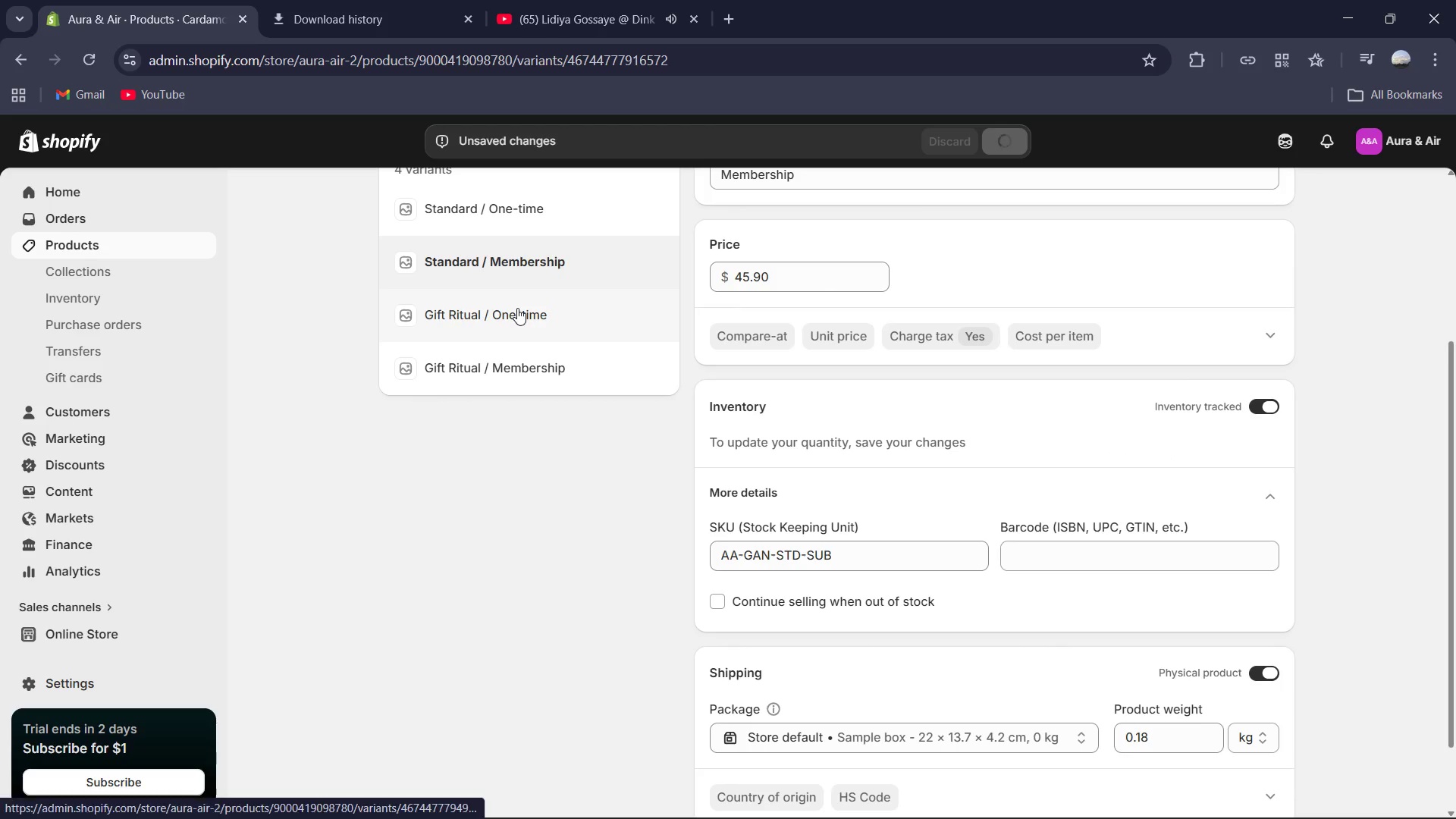 
left_click([517, 309])
 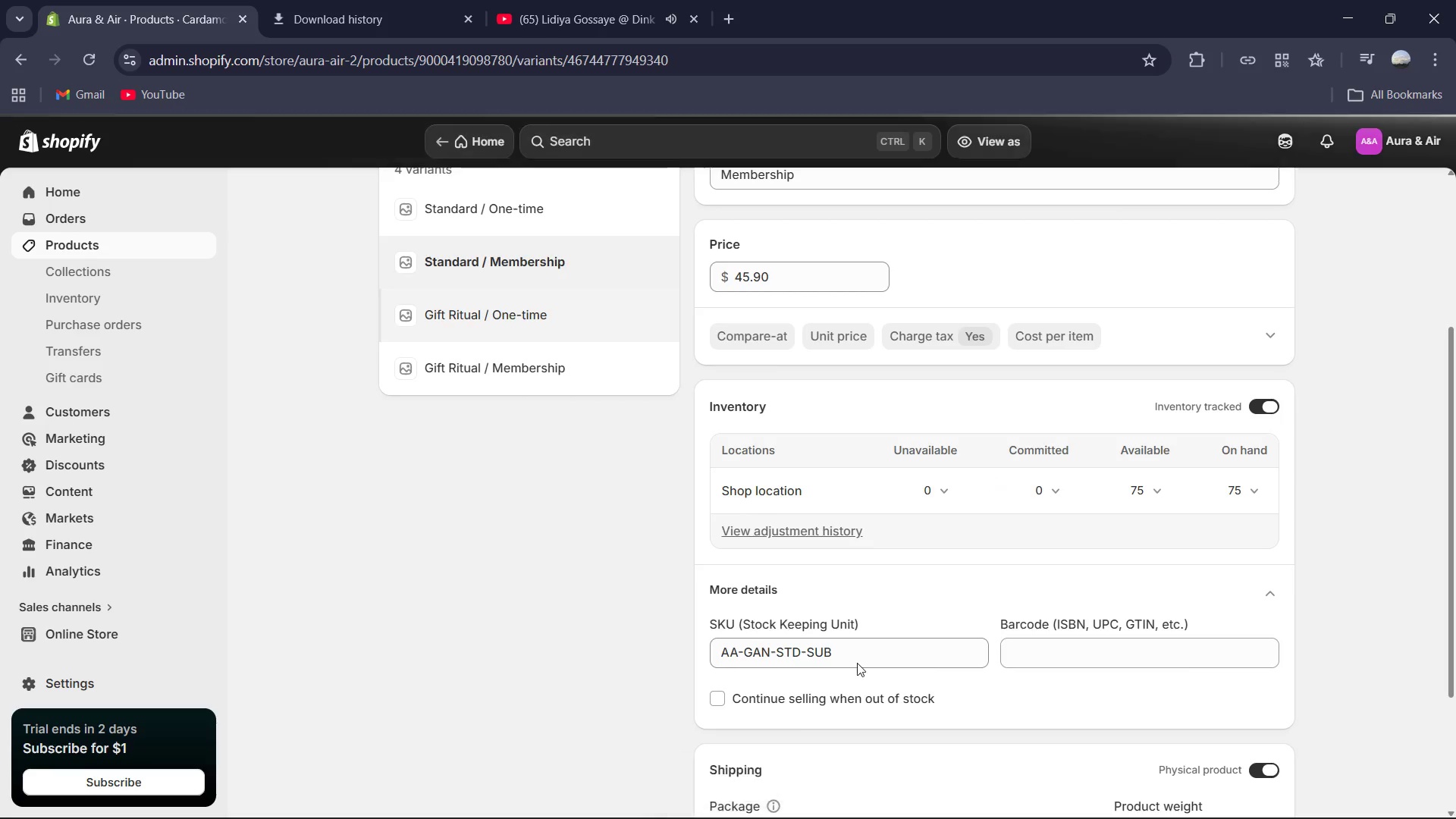 
scroll: coordinate [899, 651], scroll_direction: down, amount: 3.0
 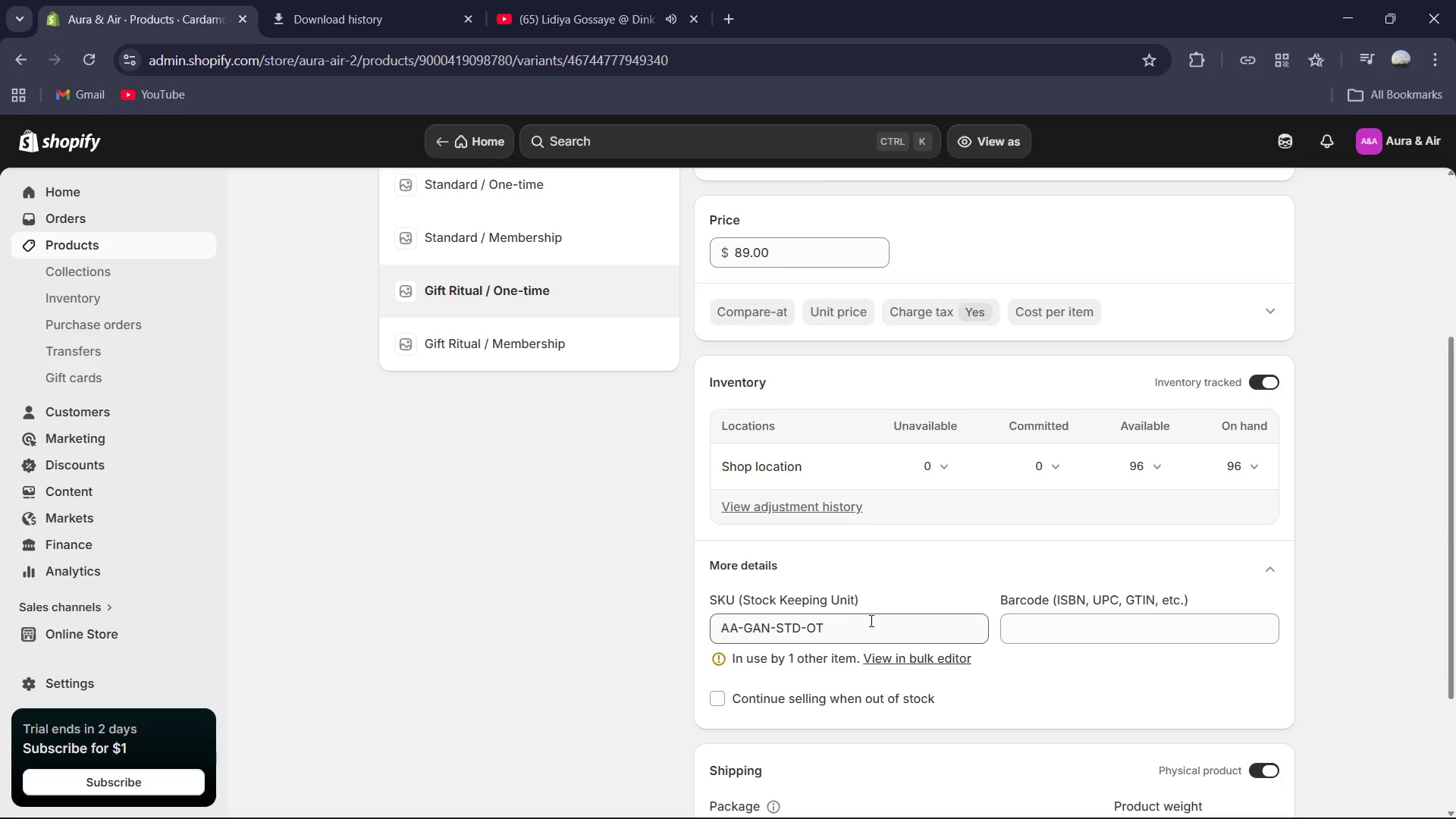 
left_click([855, 629])
 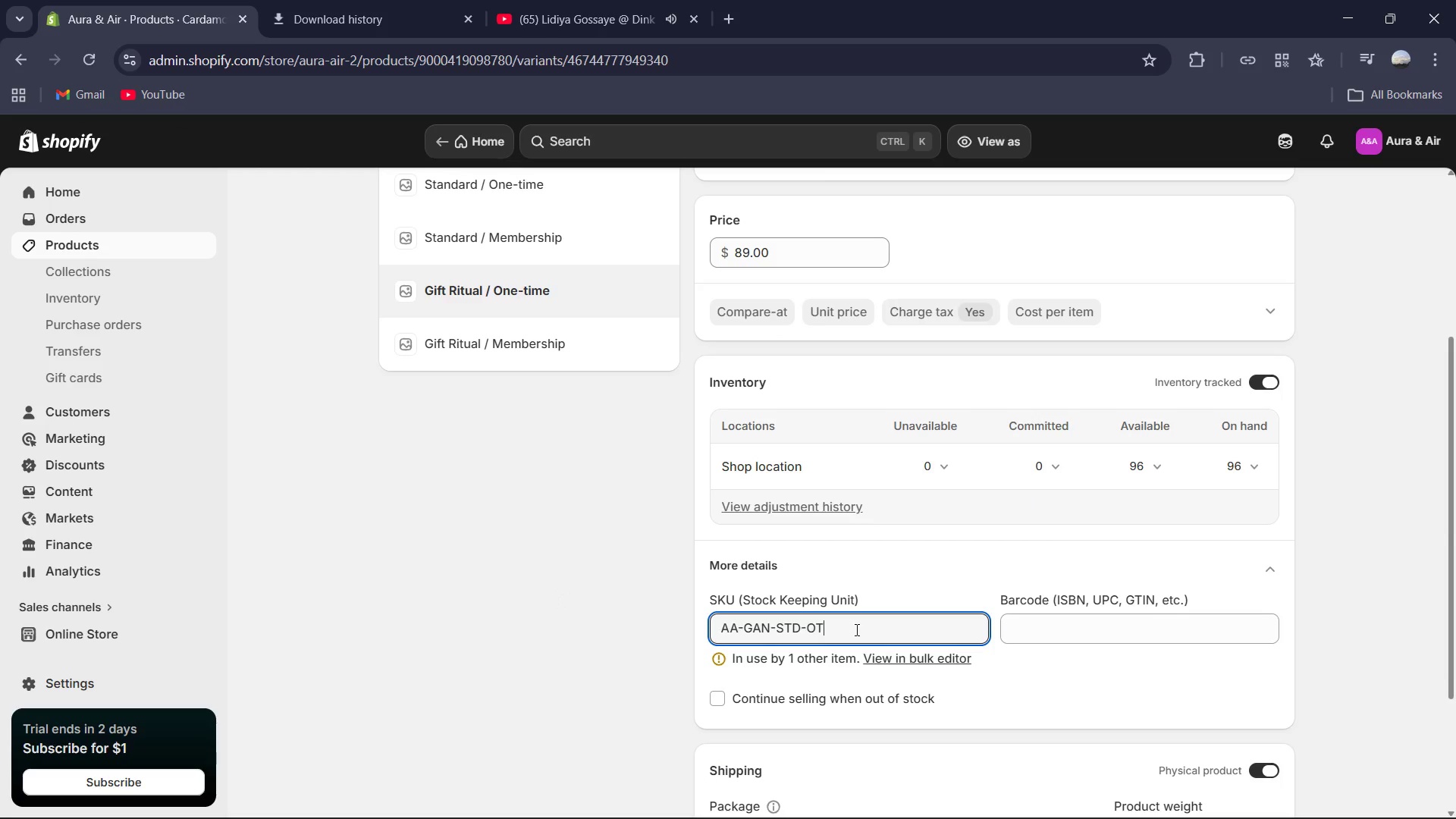 
key(Backspace)
key(Backspace)
key(Backspace)
key(Backspace)
key(Backspace)
key(Backspace)
type(GFT-OT)
 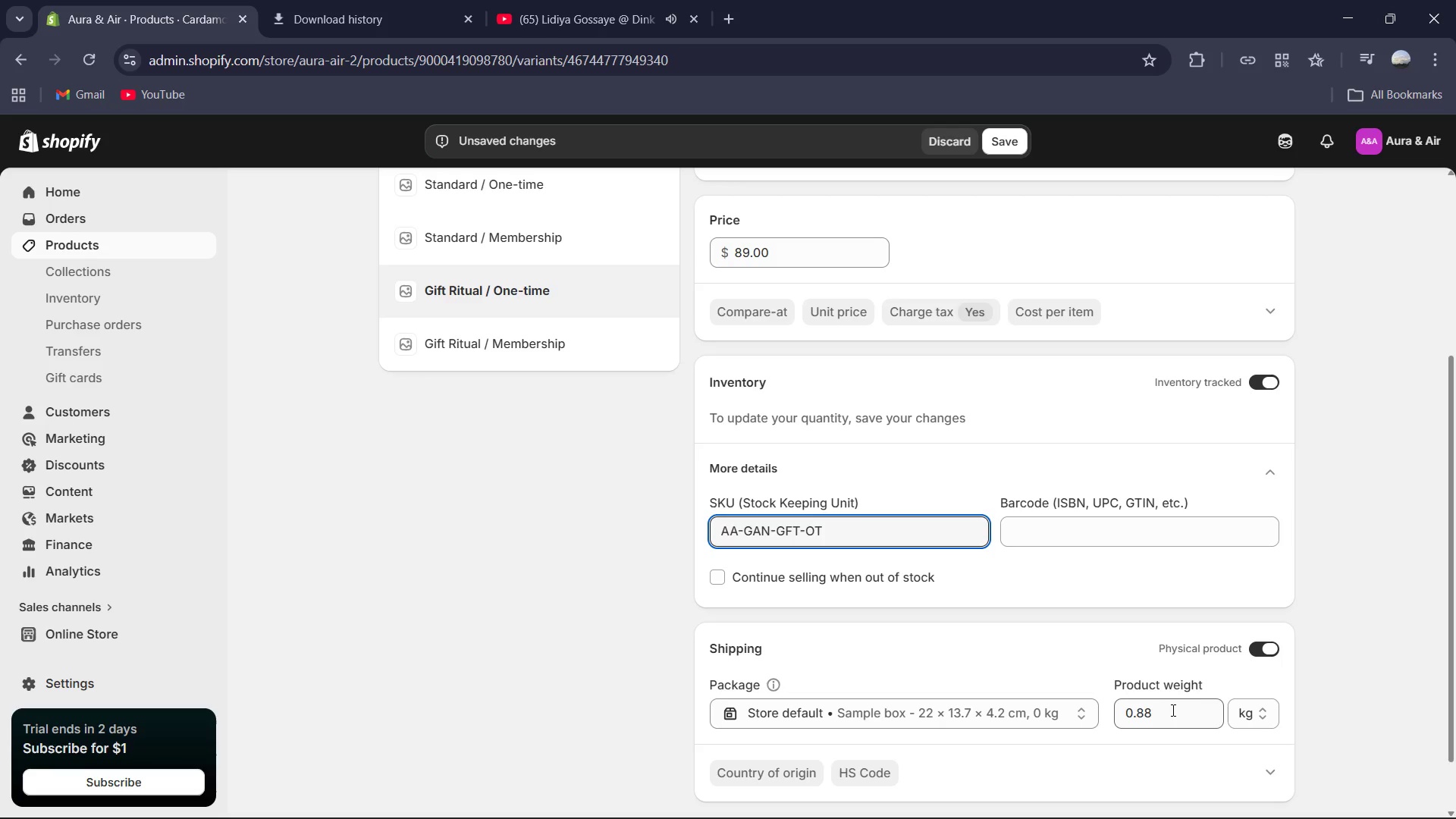 
scroll: coordinate [1260, 635], scroll_direction: down, amount: 3.0
 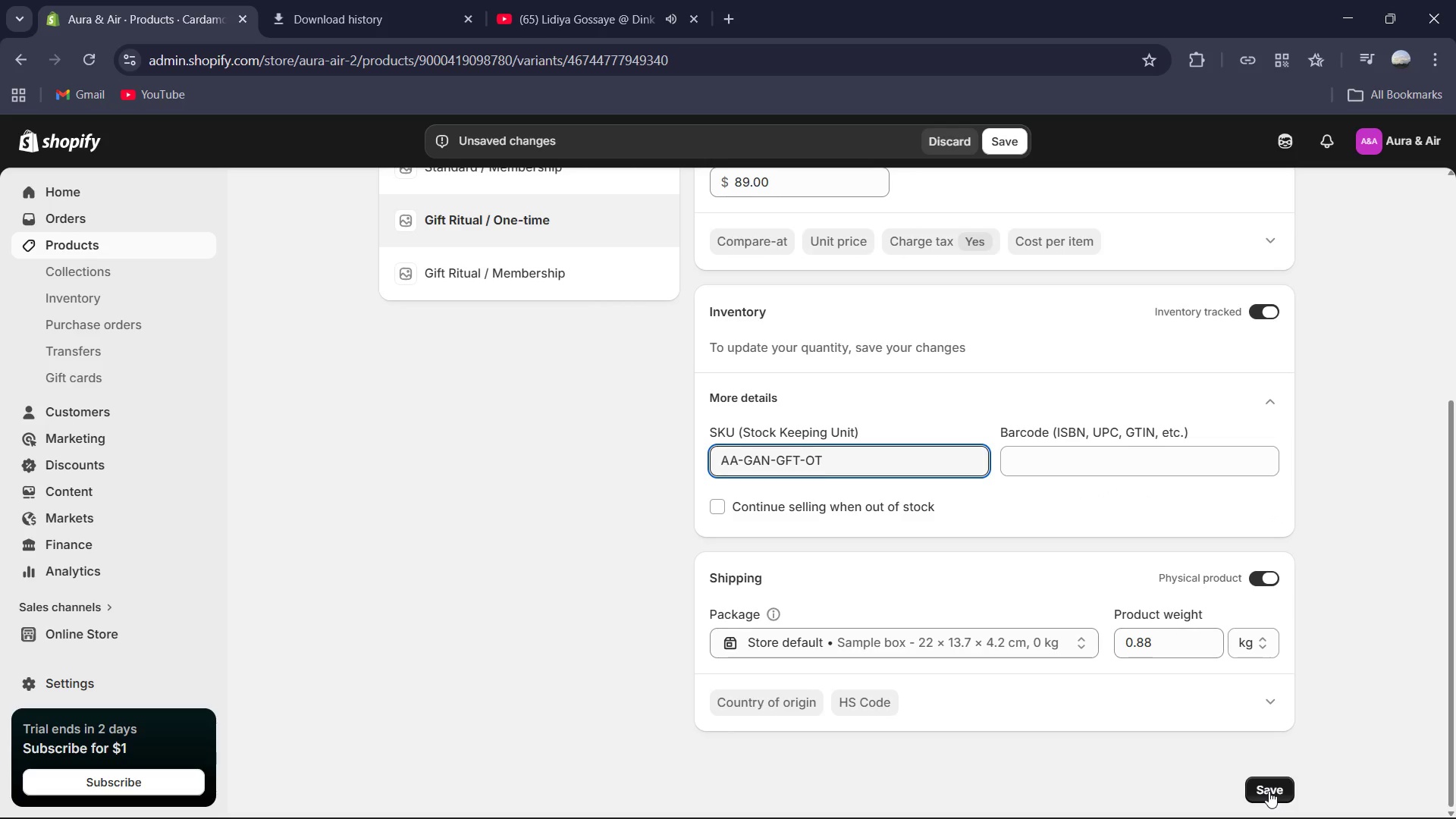 
left_click([1269, 791])
 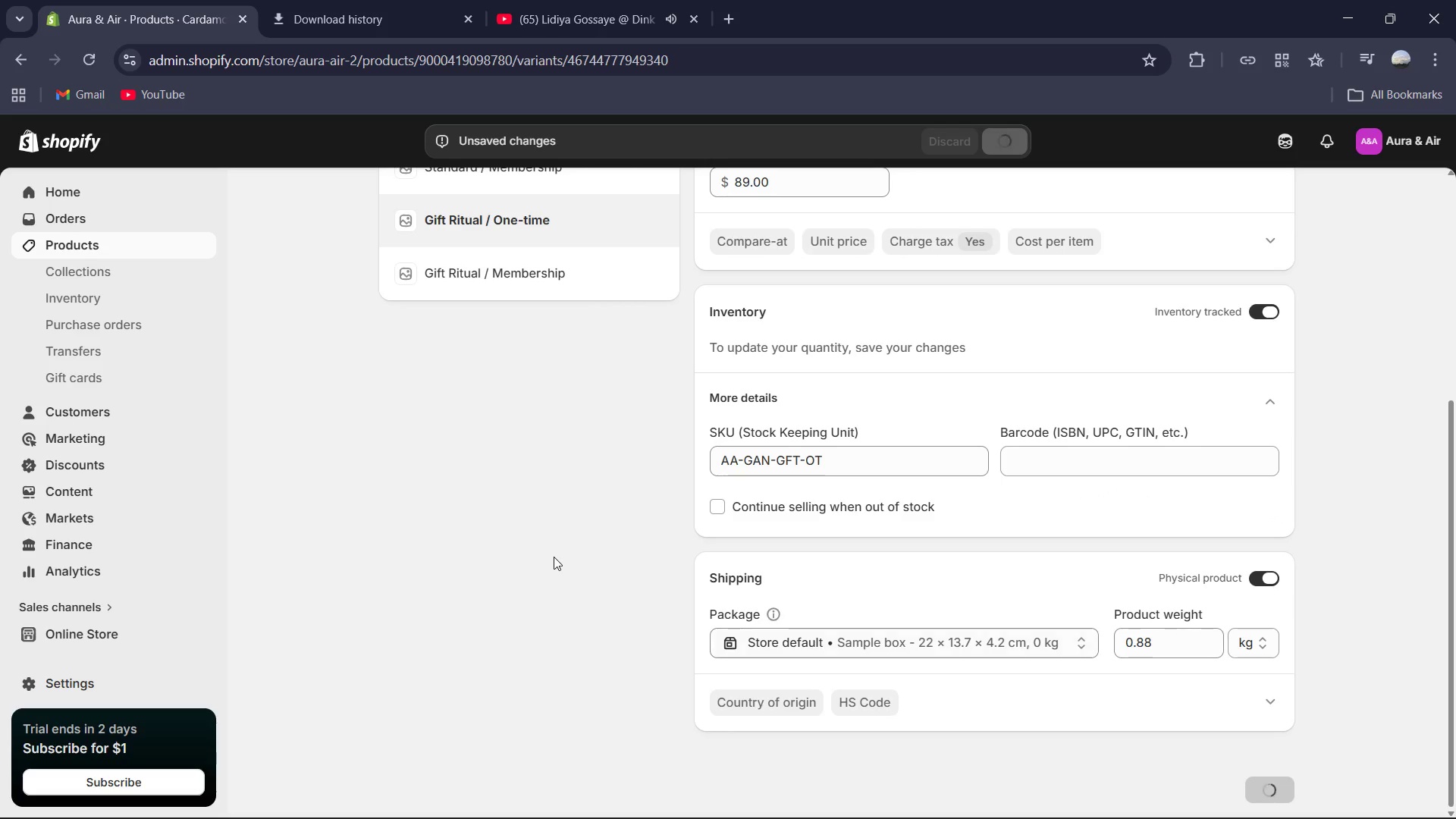 
scroll: coordinate [554, 557], scroll_direction: up, amount: 2.0
 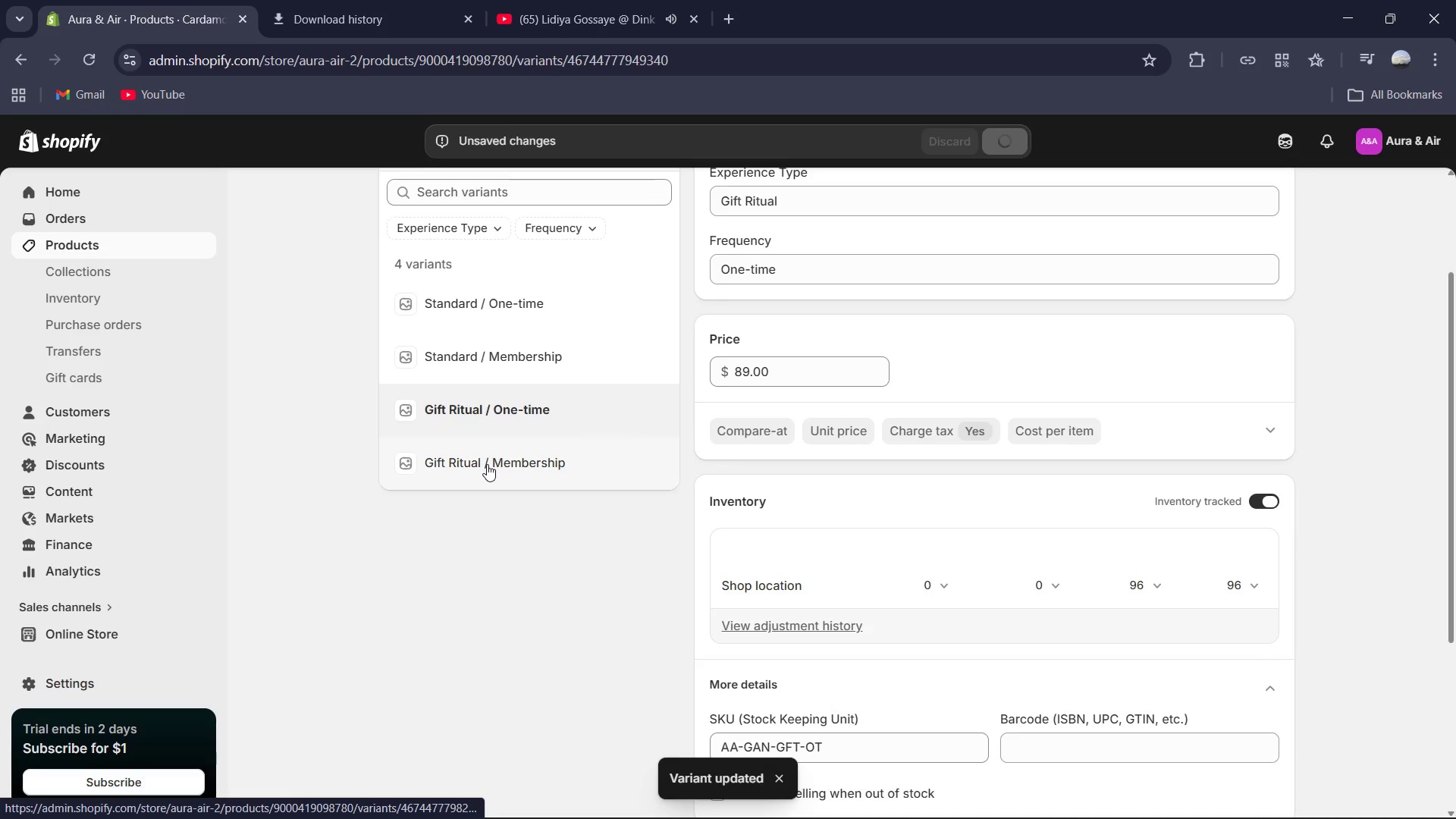 
left_click([487, 464])
 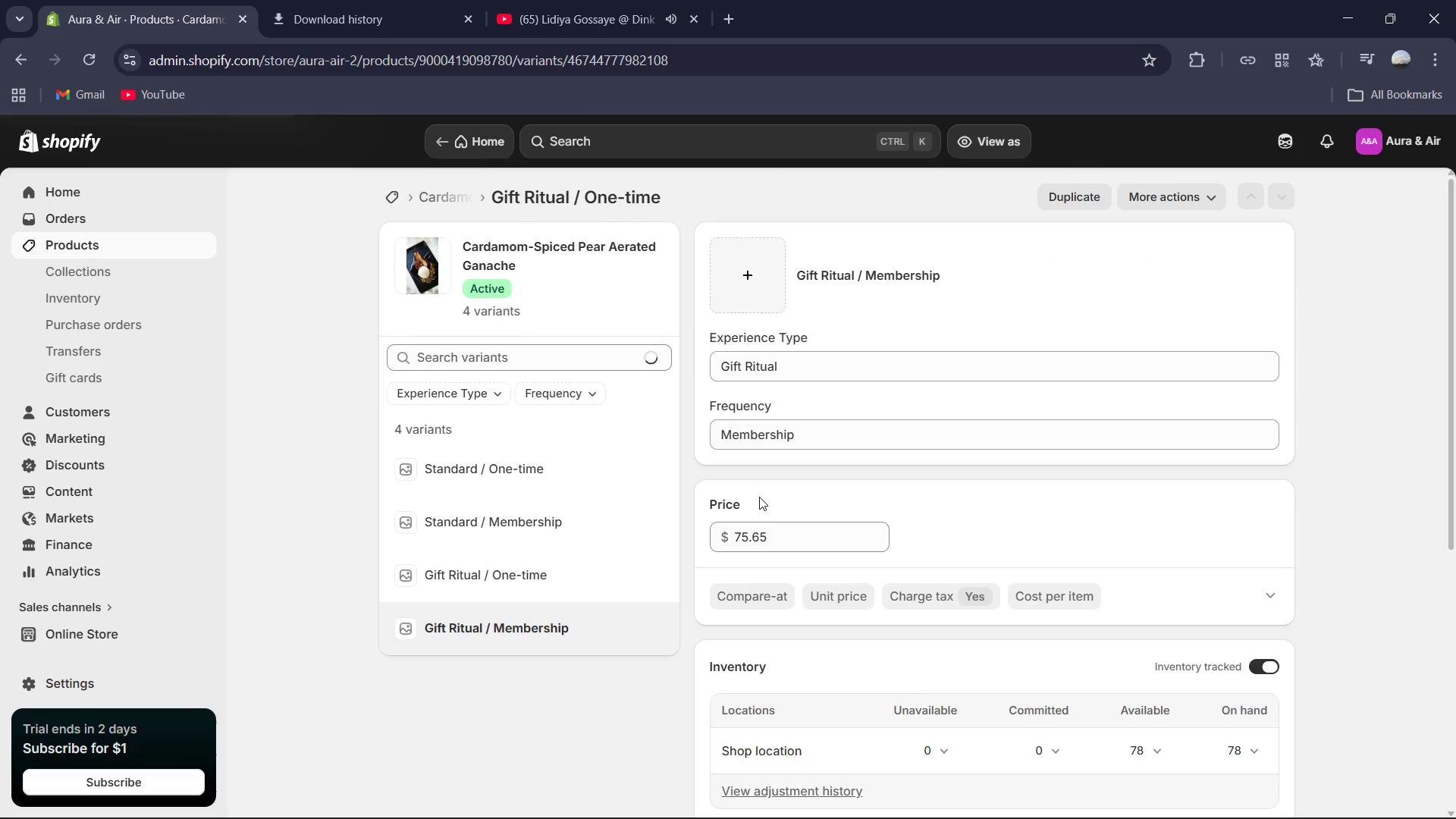 
scroll: coordinate [916, 491], scroll_direction: down, amount: 5.0
 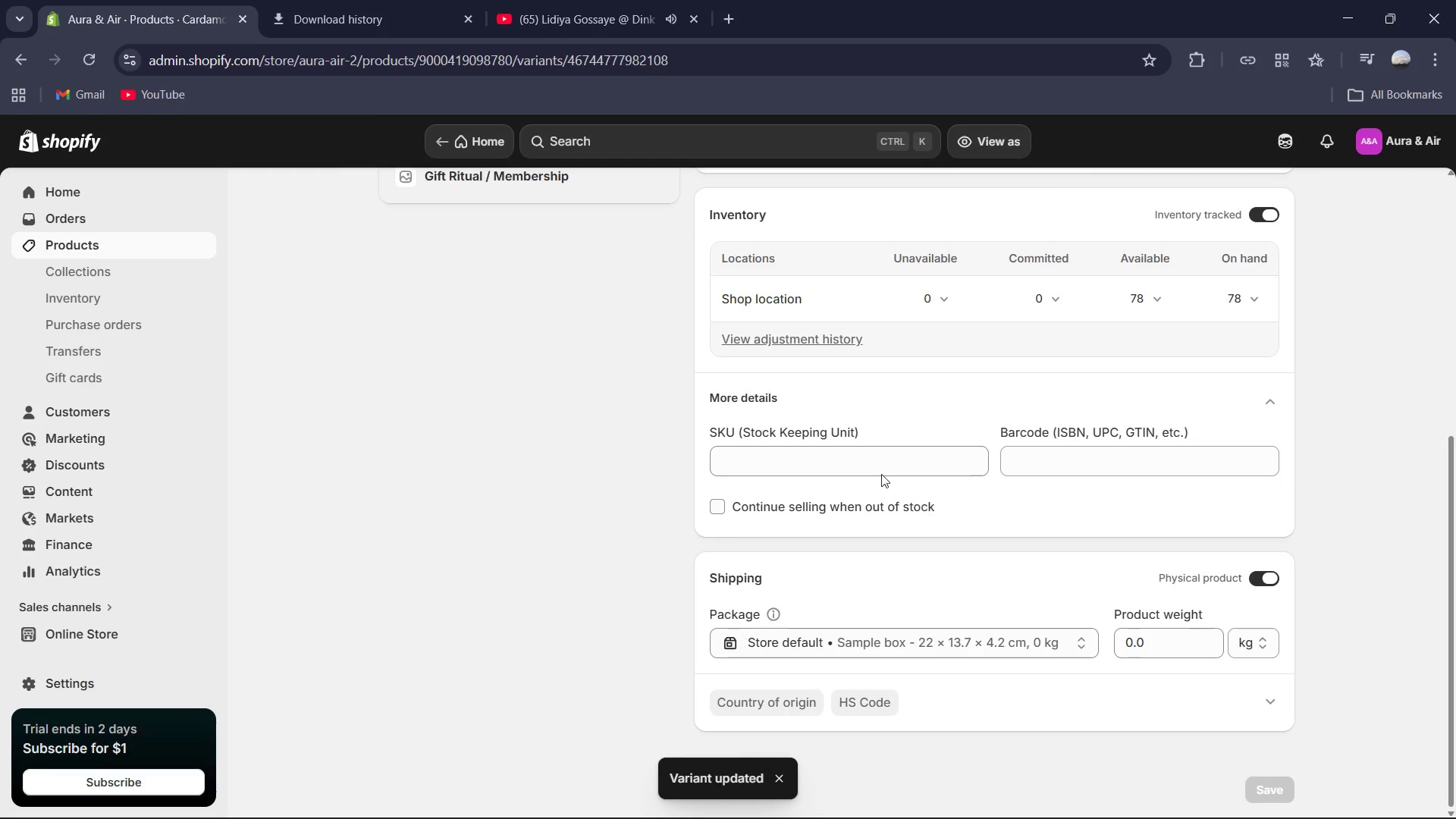 
left_click([865, 463])
 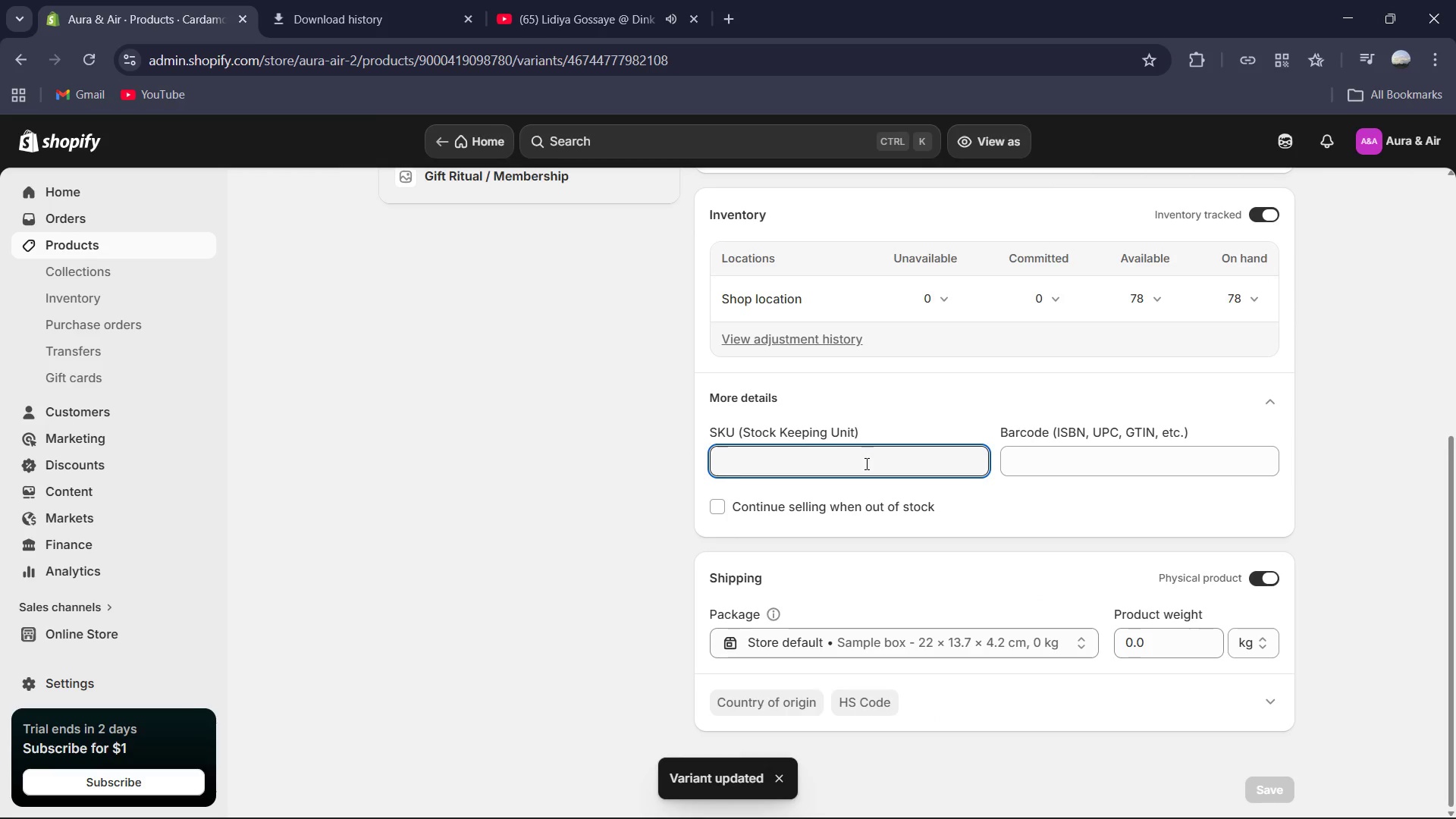 
key(Control+V)
 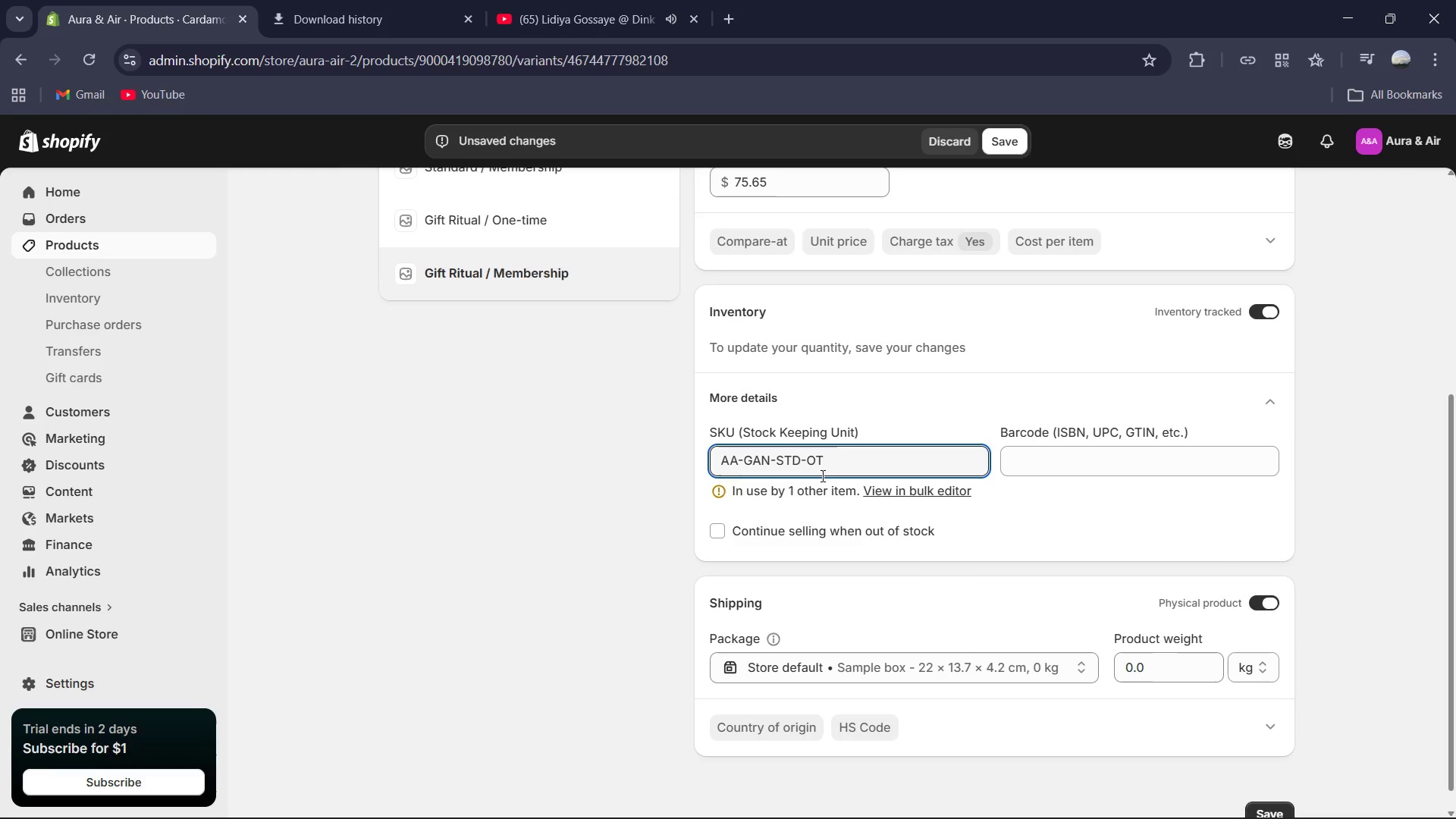 
wait(5.02)
 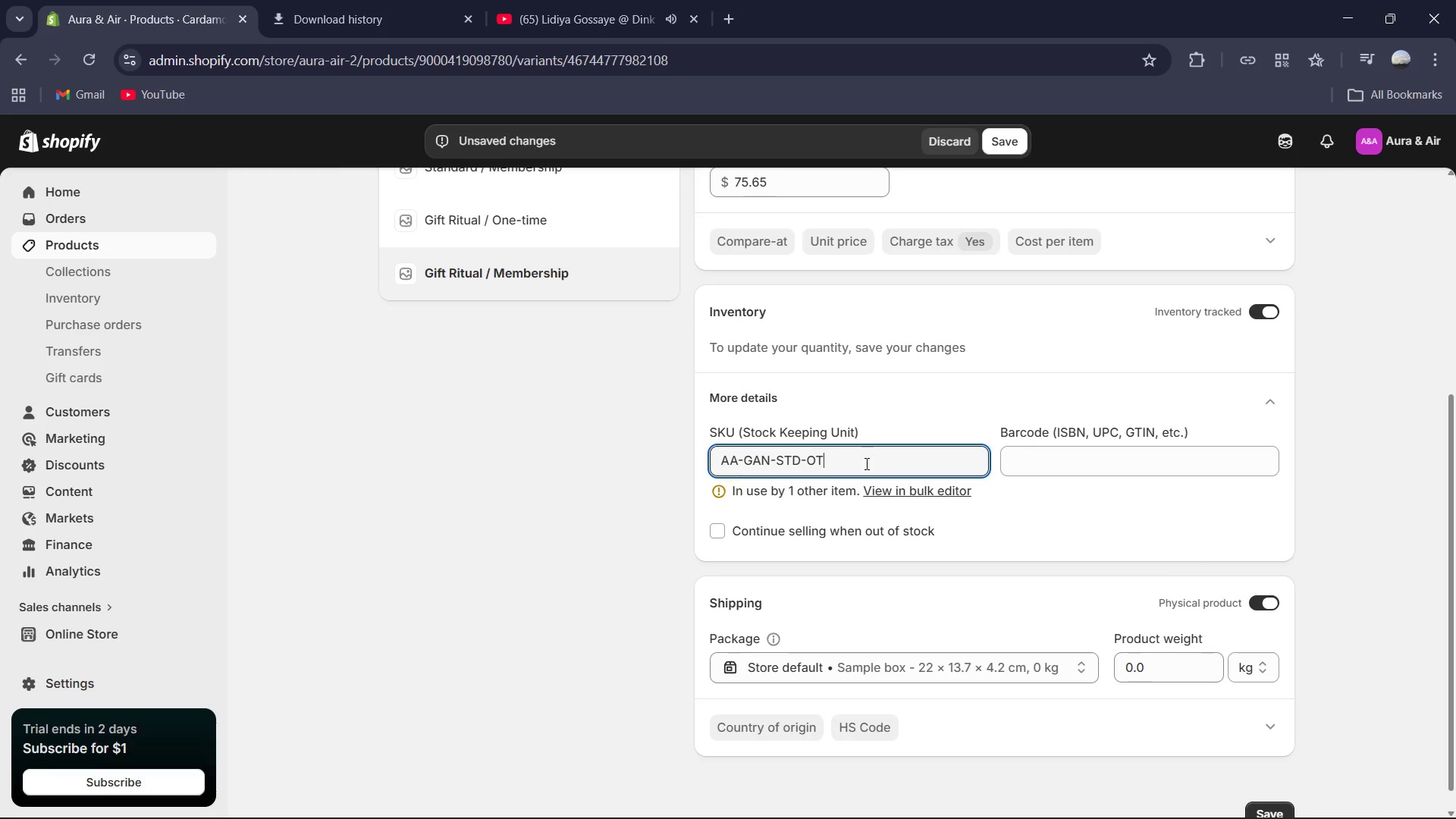 
key(Backspace)
key(Backspace)
key(Backspace)
key(Backspace)
key(Backspace)
key(Backspace)
type(GFT-SUB)
 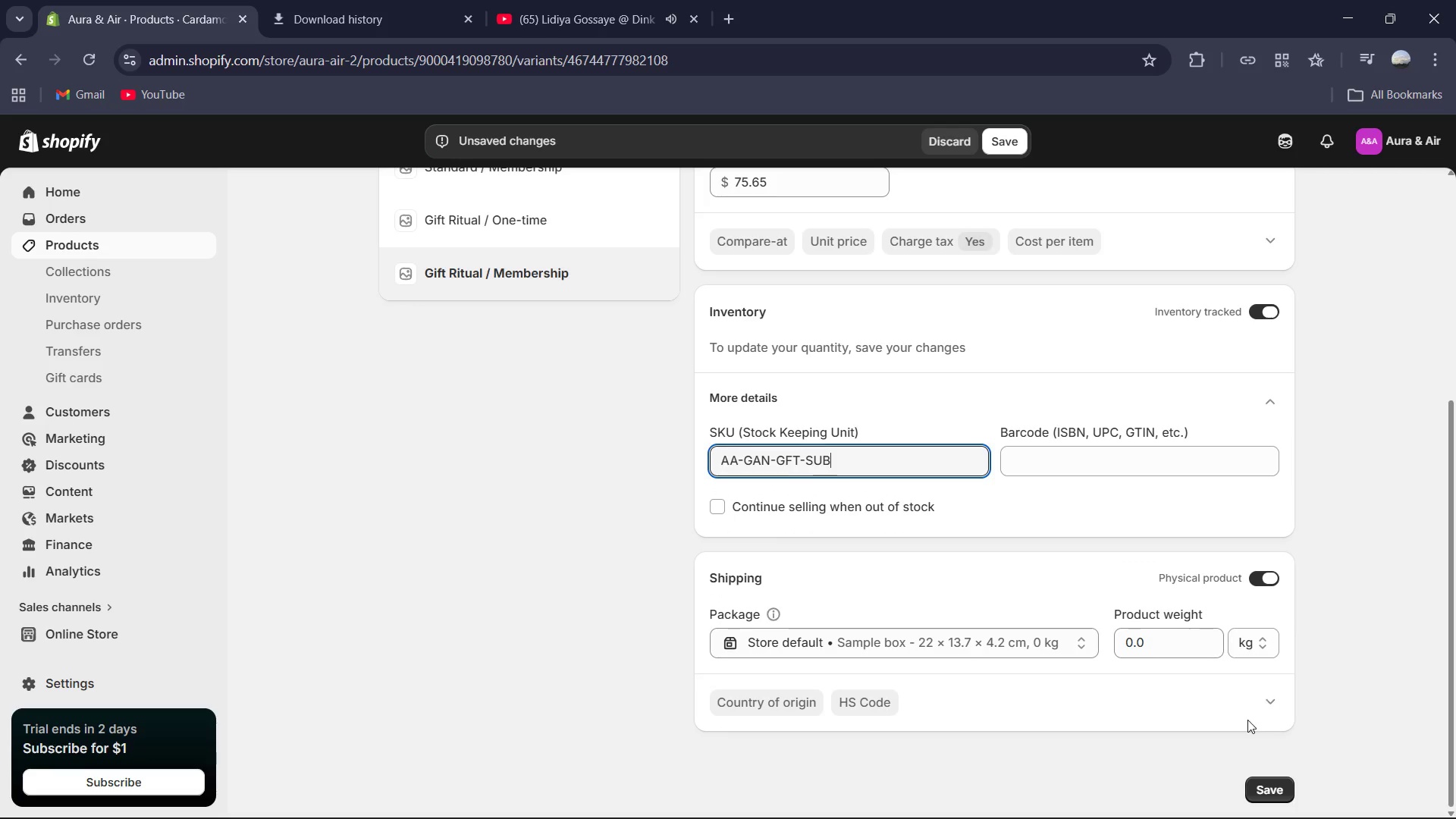 
left_click([1169, 643])
 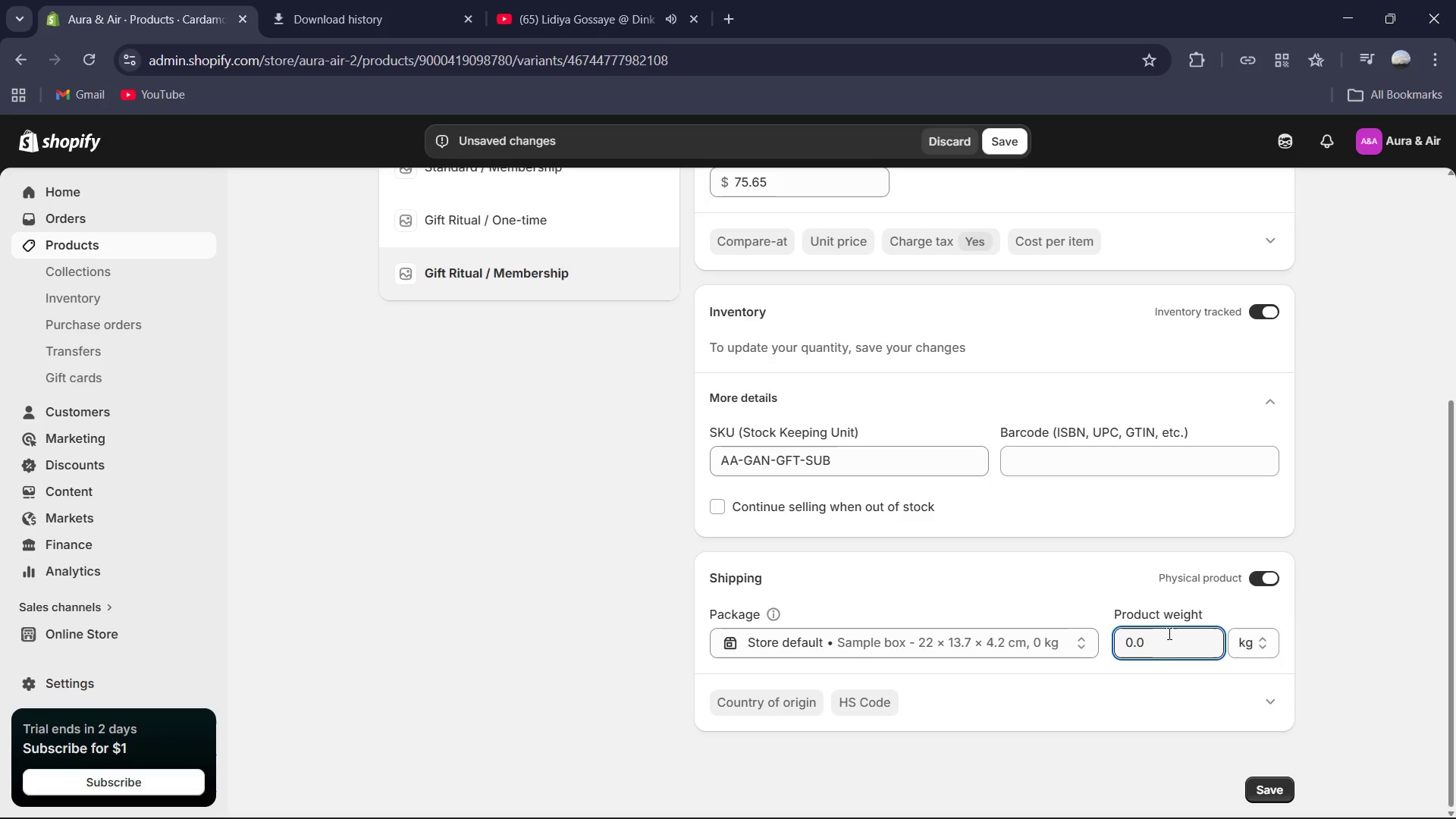 
key(Control+ControlLeft)
 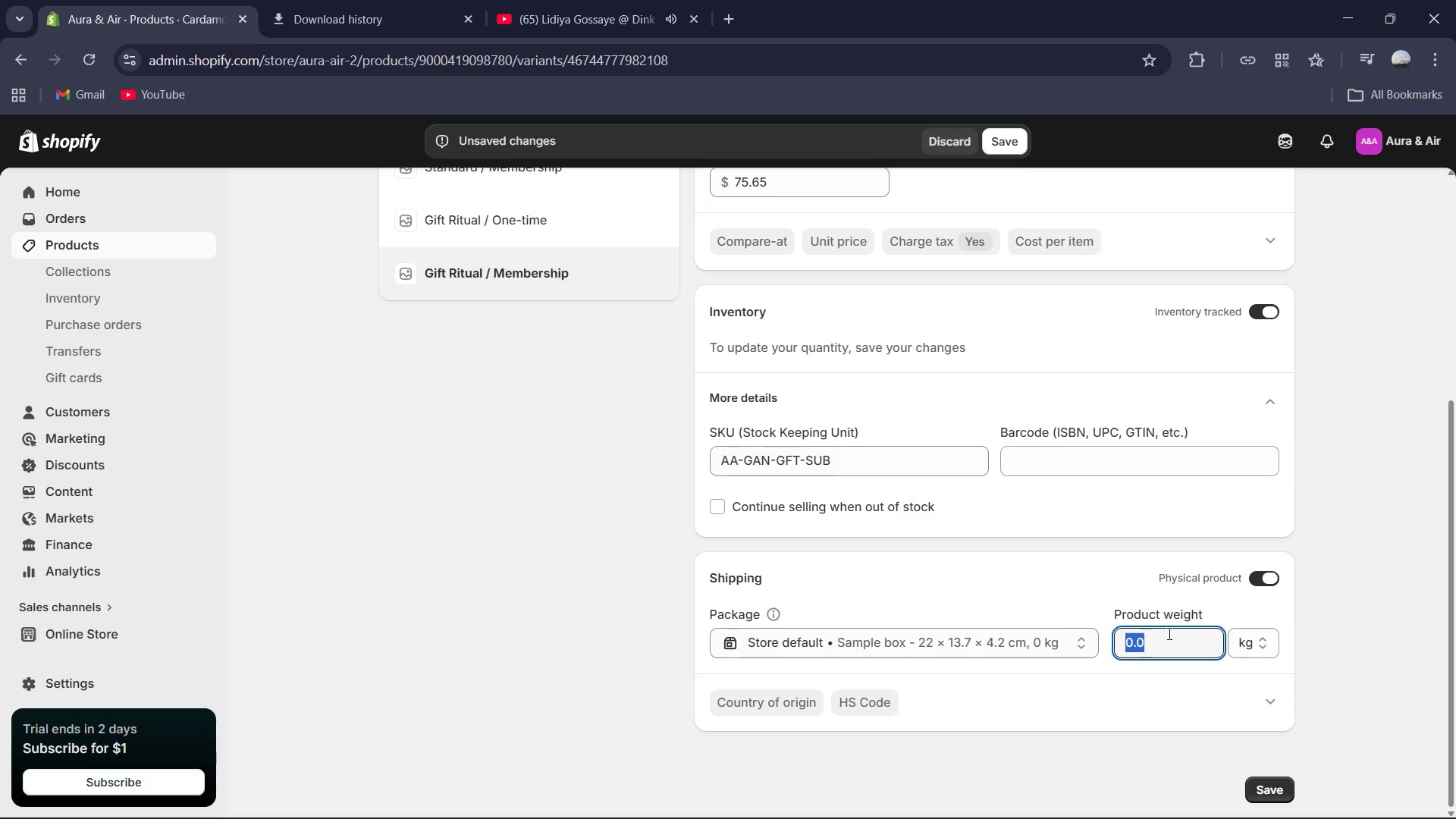 
key(Control+A)
 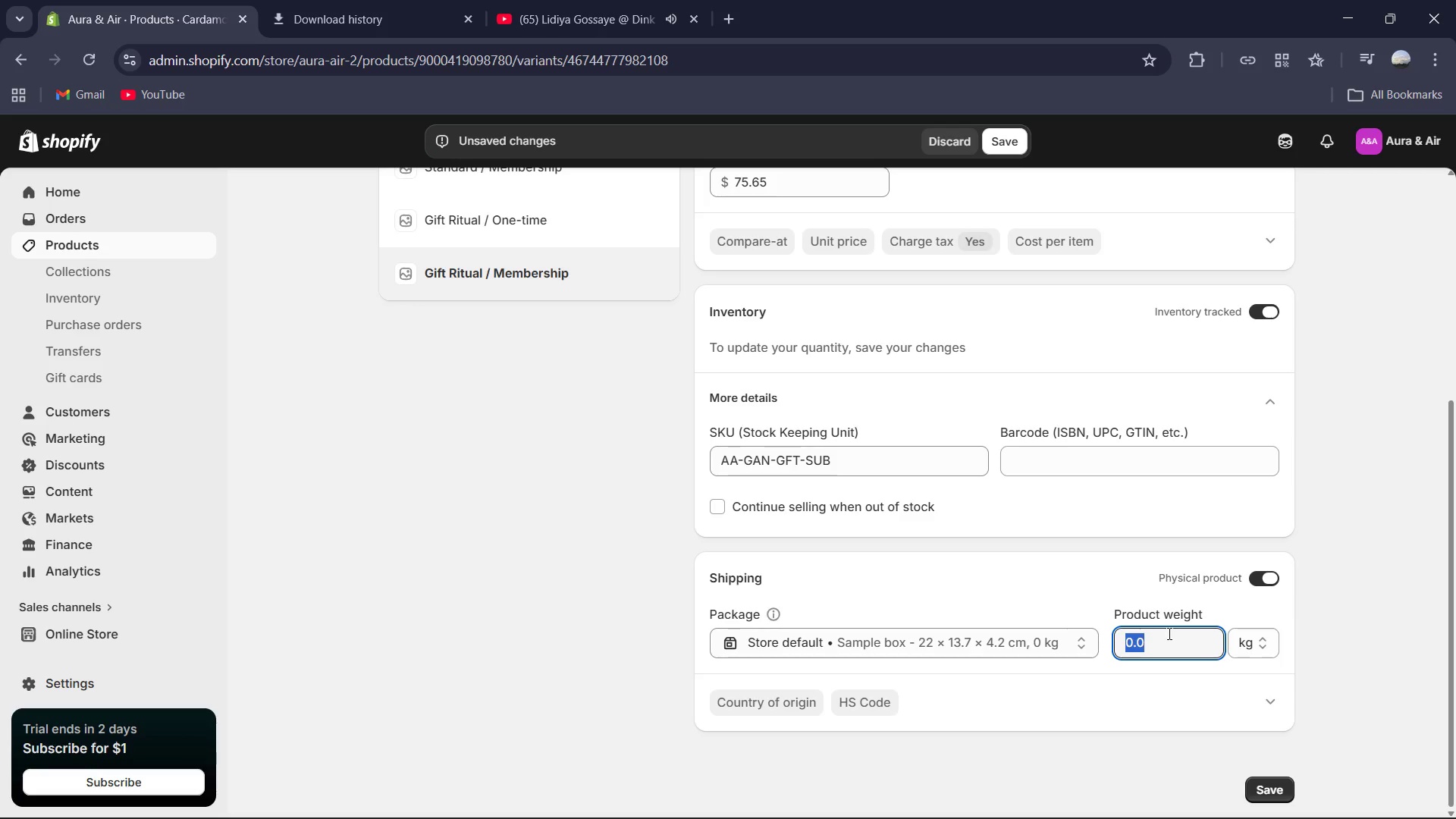 
key(CapsLock)
 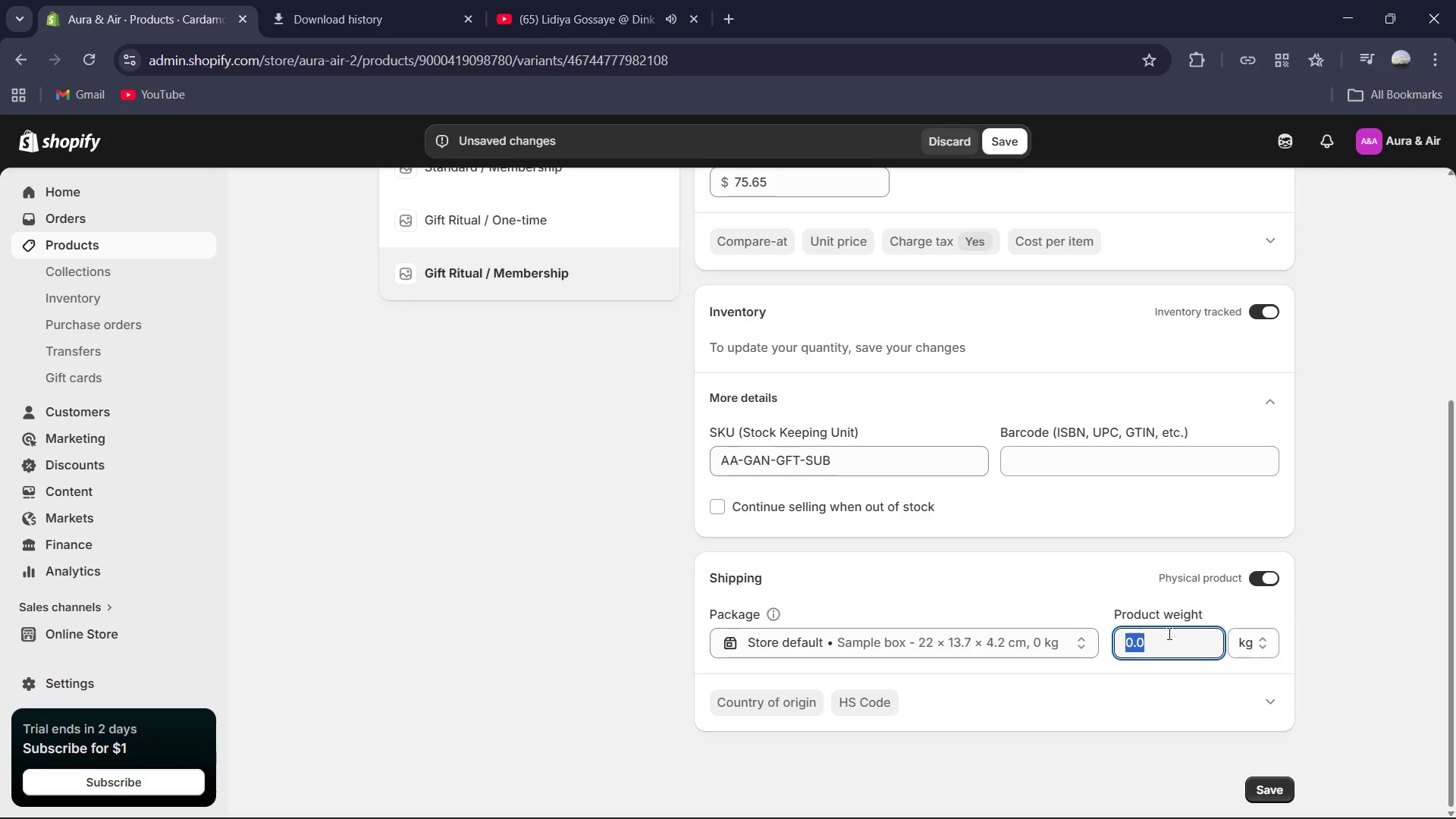 
key(Numpad0)
 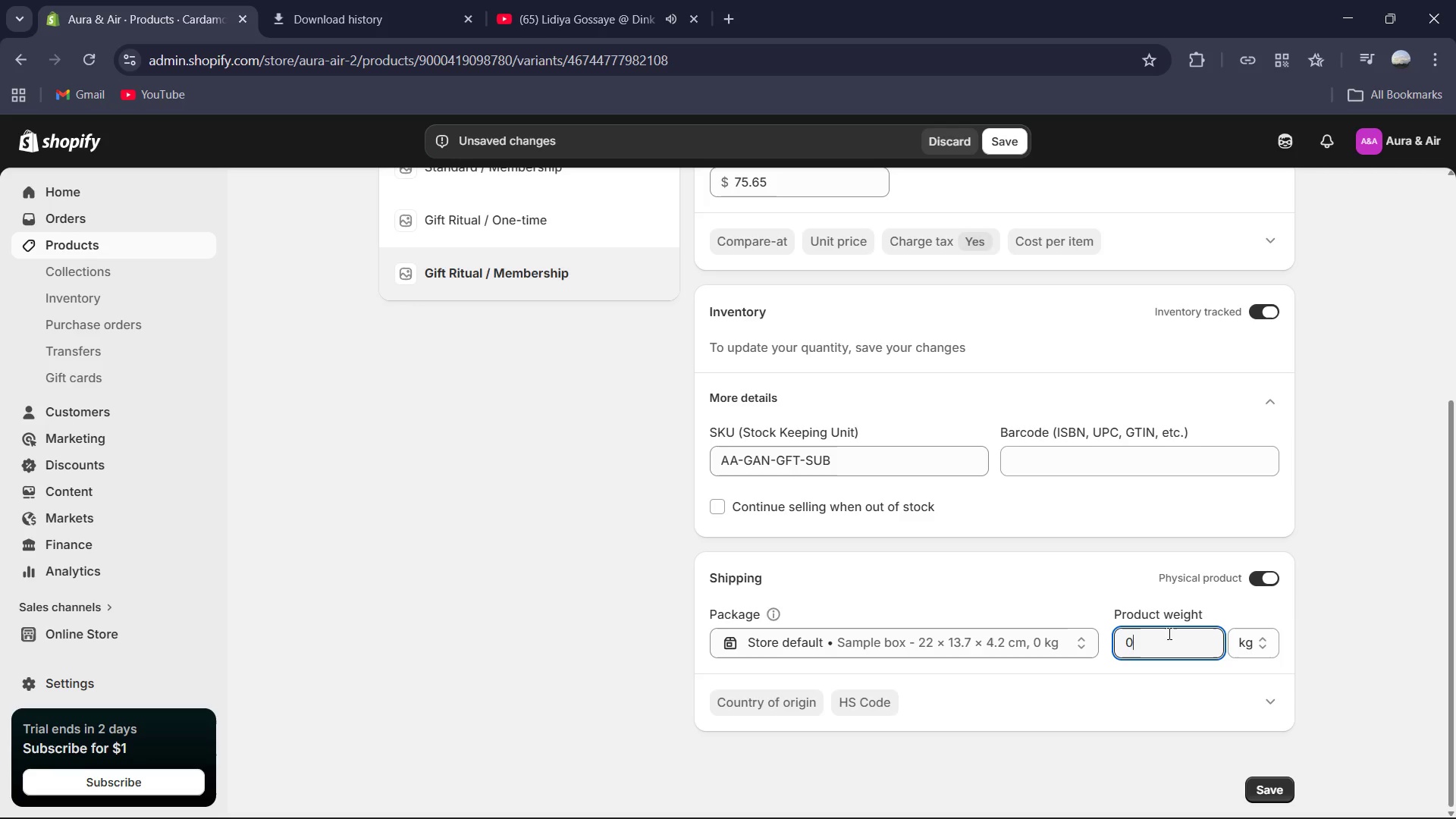 
key(NumpadDecimal)
 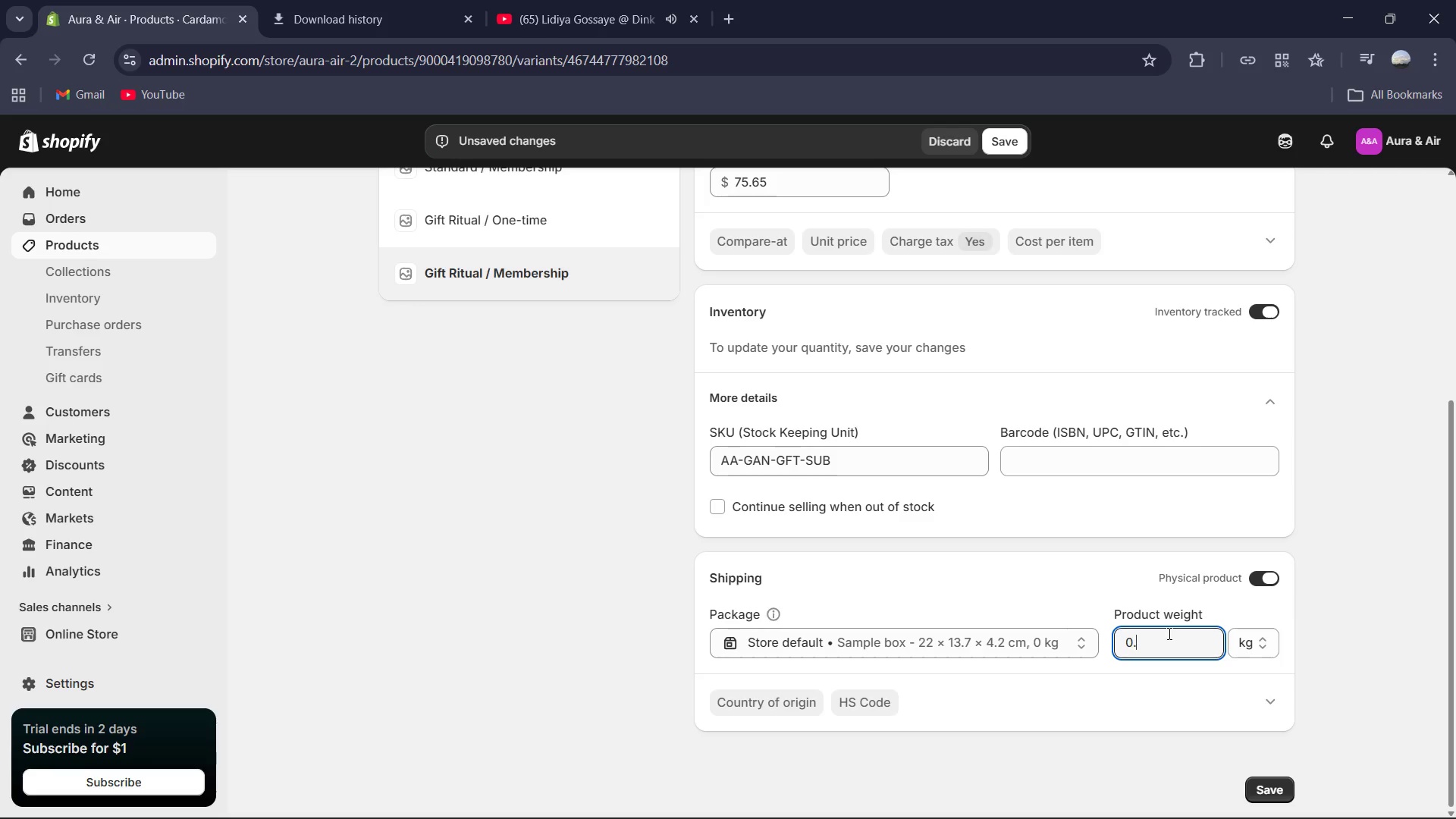 
key(Numpad8)
 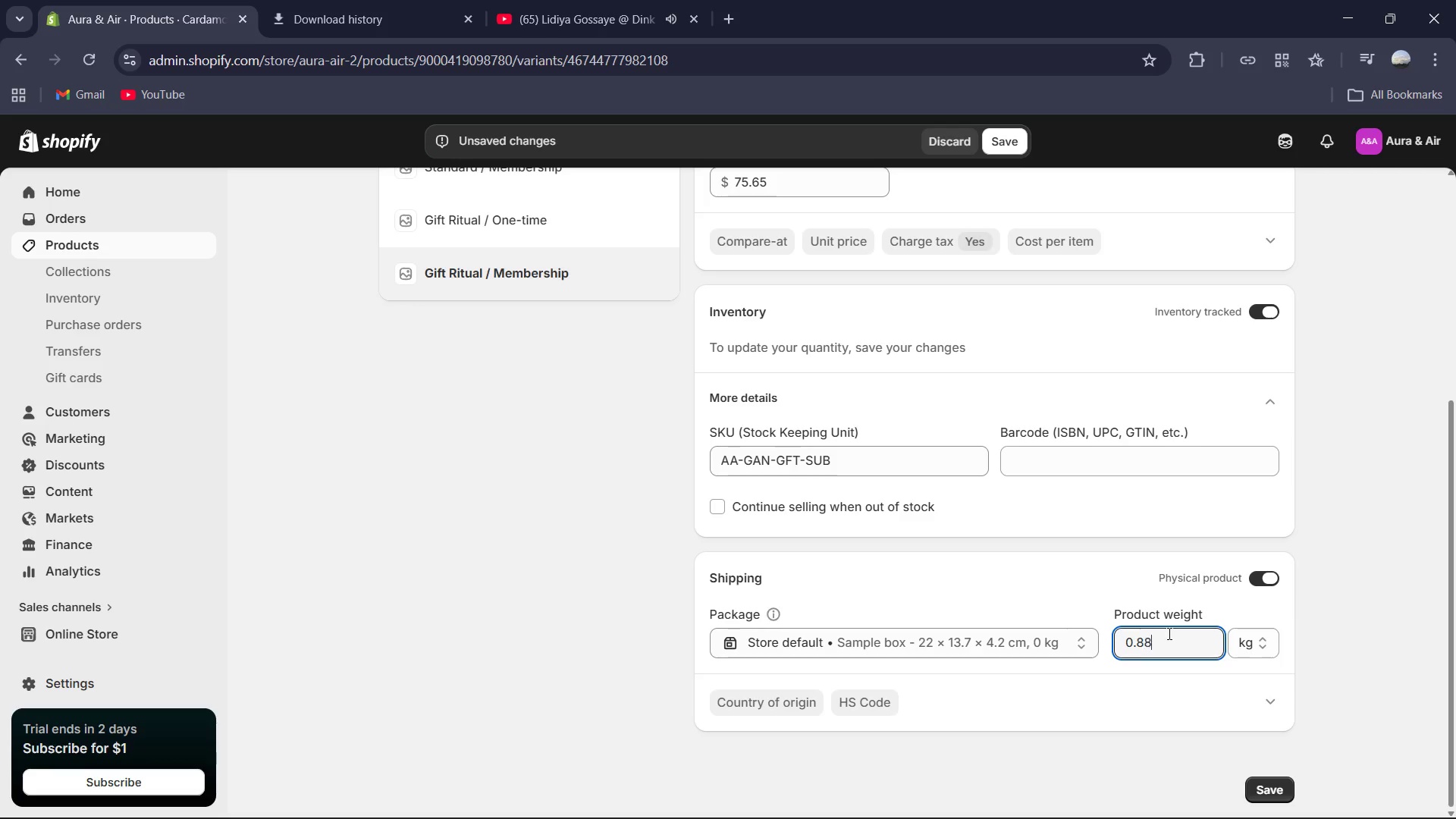 
key(Numpad8)
 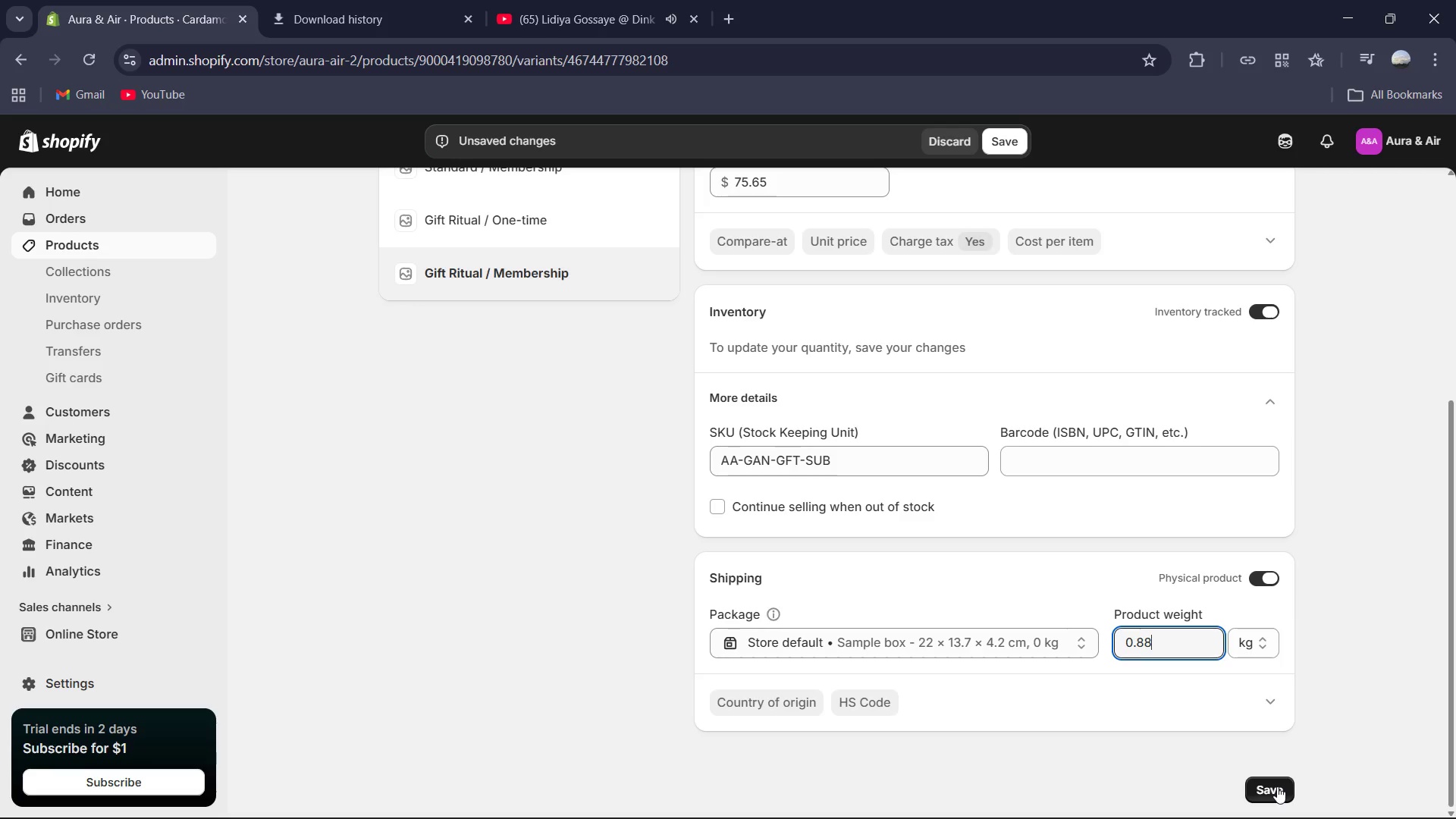 
left_click([1277, 787])
 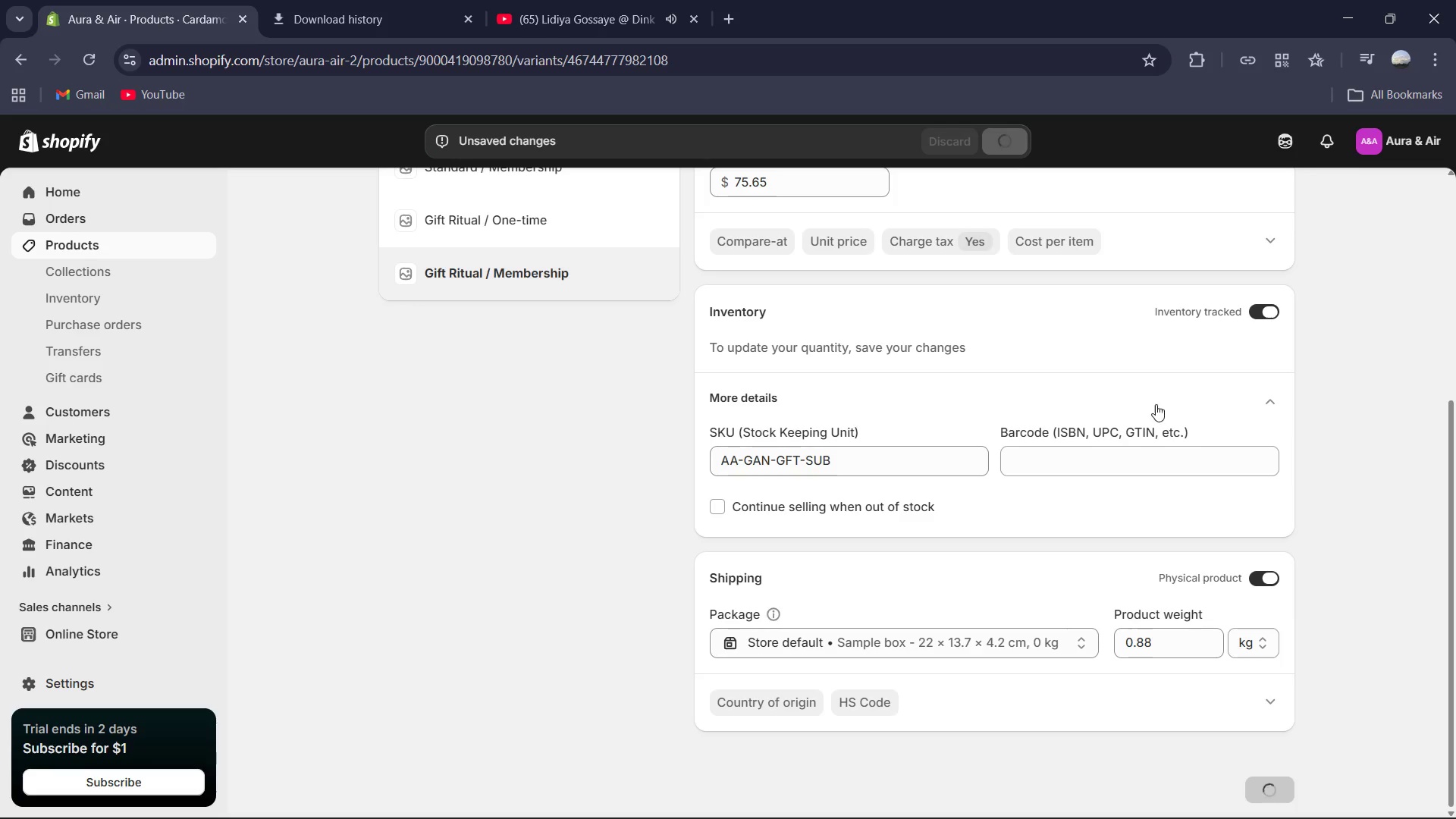 
scroll: coordinate [521, 341], scroll_direction: up, amount: 6.0
 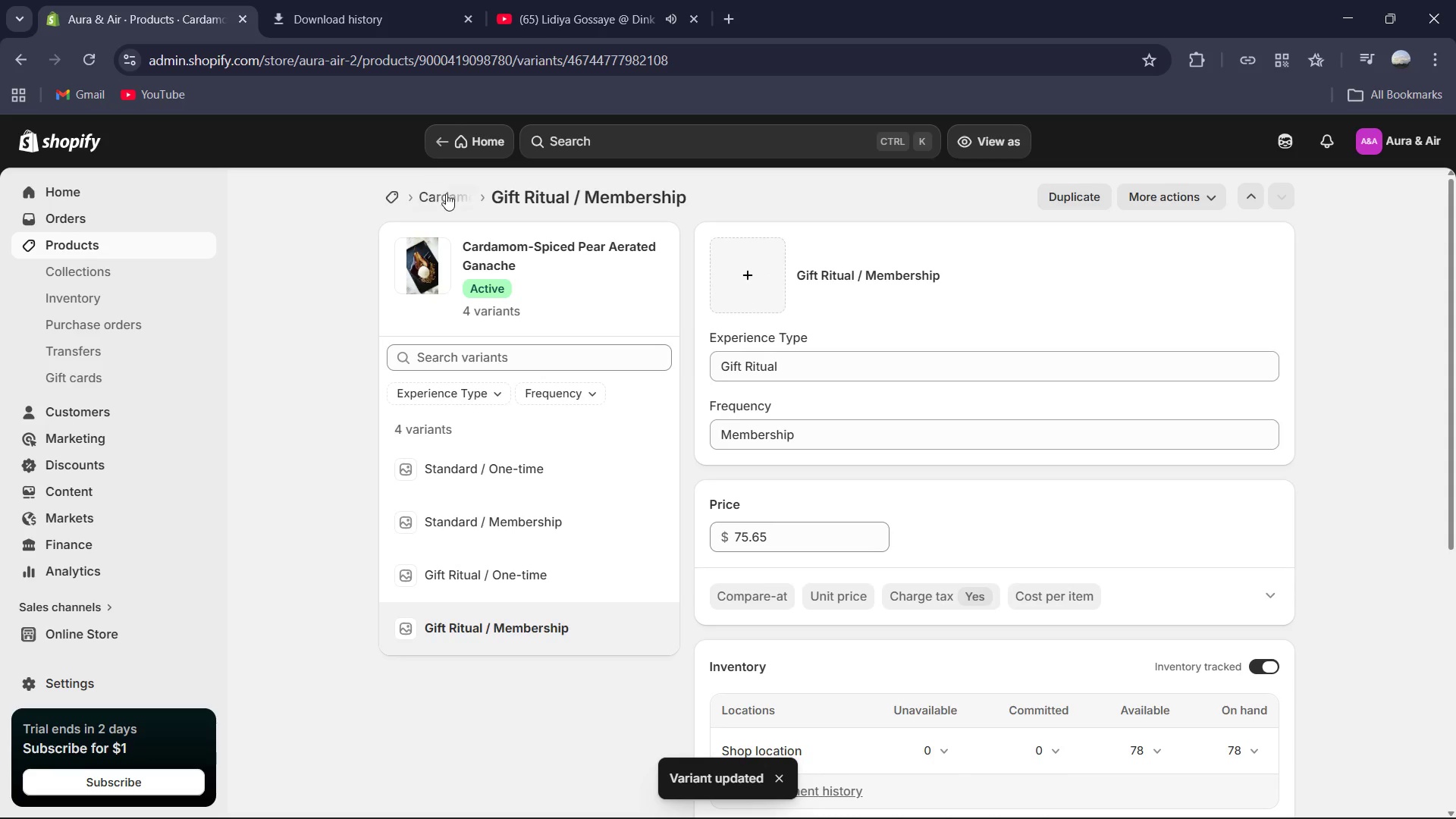 
left_click([470, 198])
 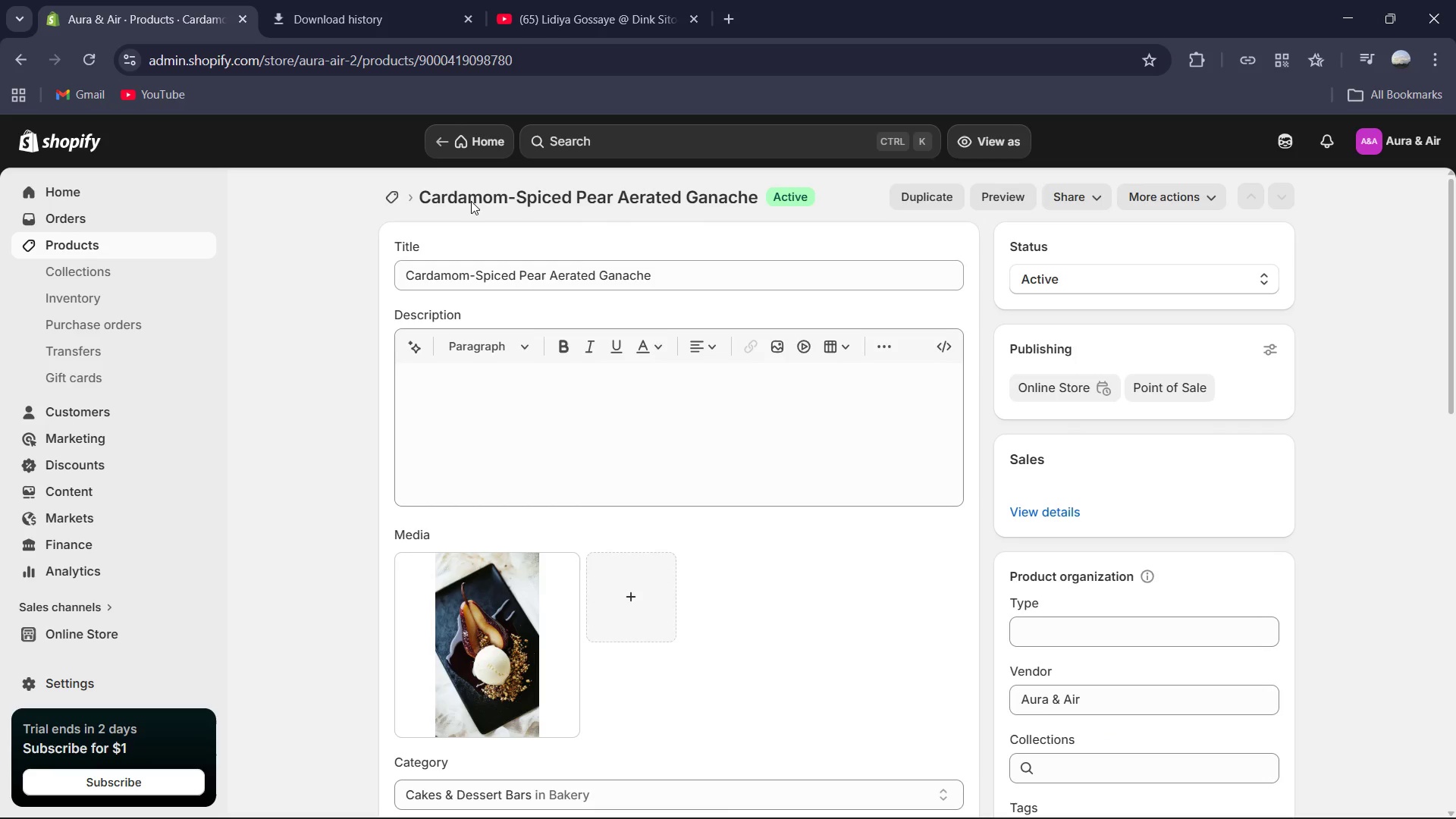 
scroll: coordinate [644, 381], scroll_direction: down, amount: 3.0
 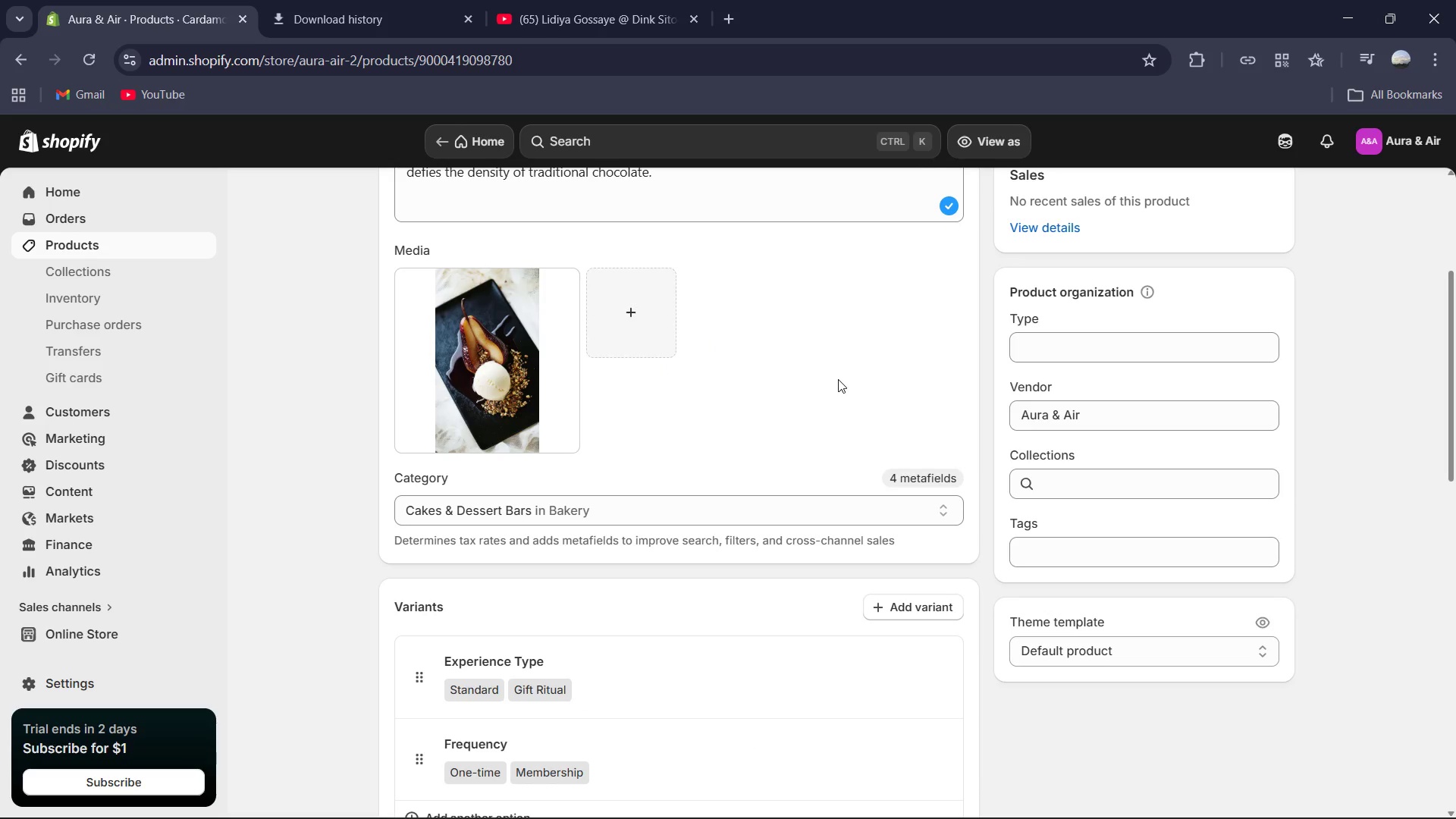 
wait(6.35)
 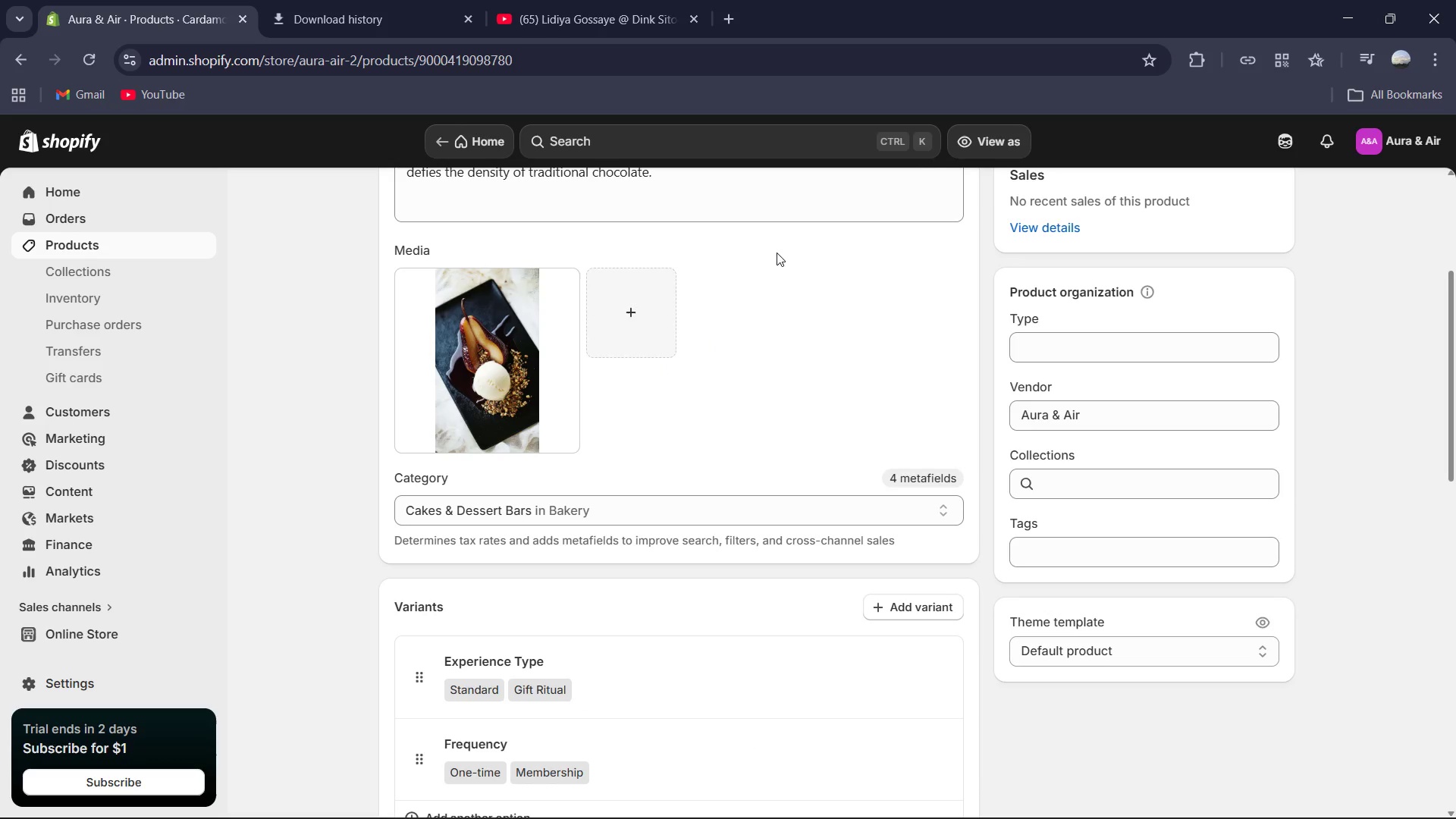 
scroll: coordinate [865, 381], scroll_direction: up, amount: 1.0
 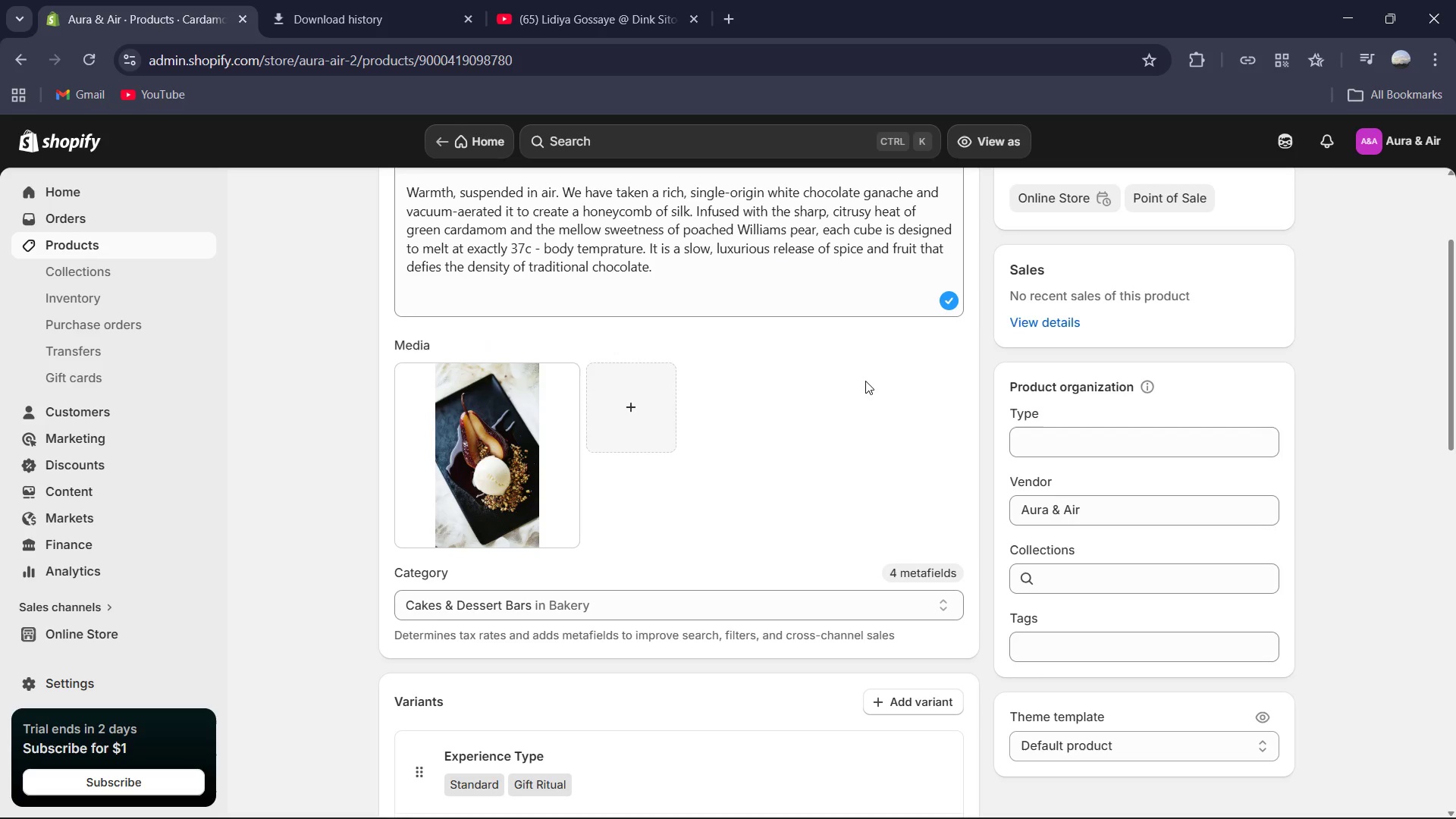 
scroll: coordinate [865, 381], scroll_direction: down, amount: 4.0
 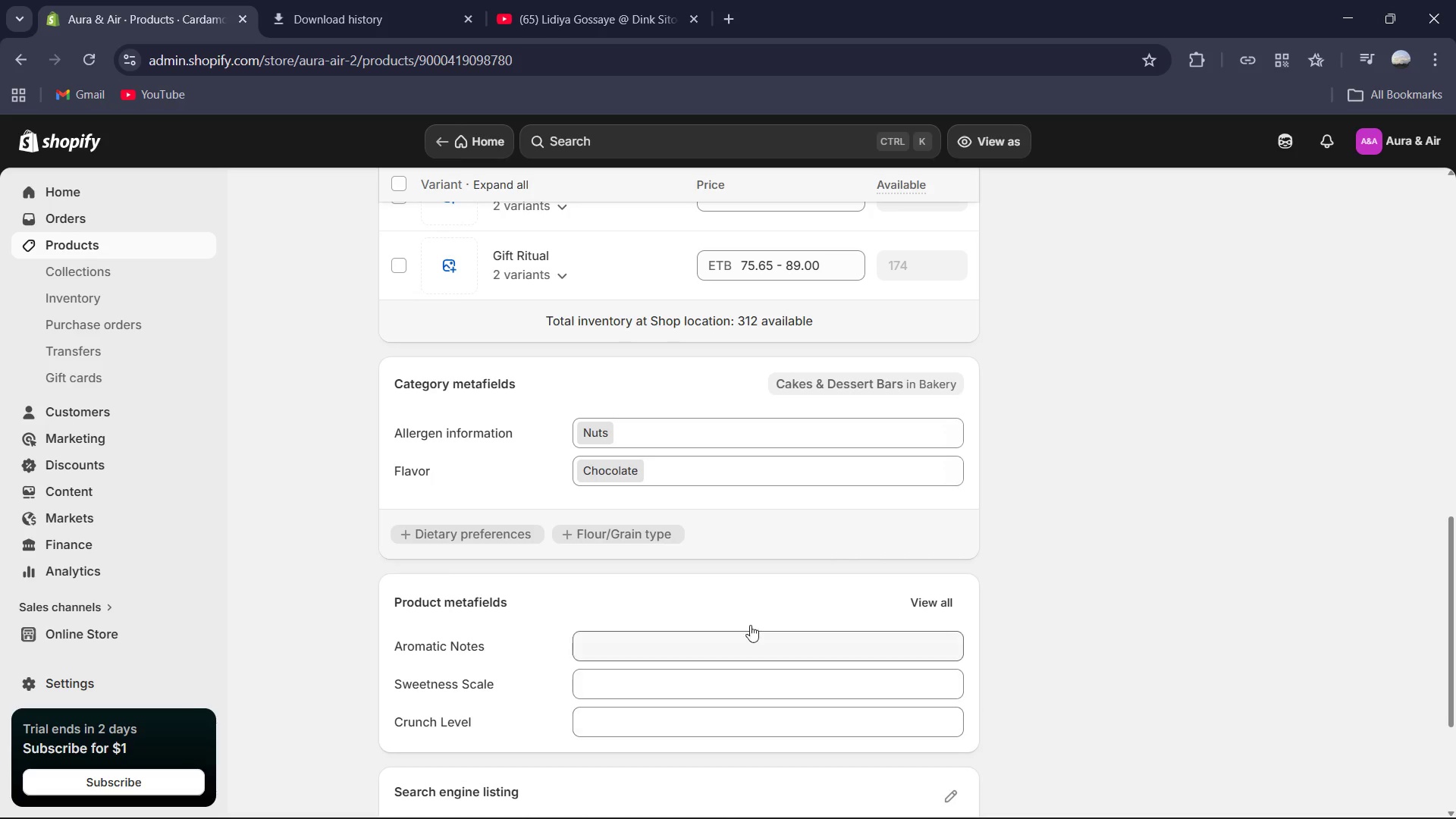 
left_click([886, 428])
 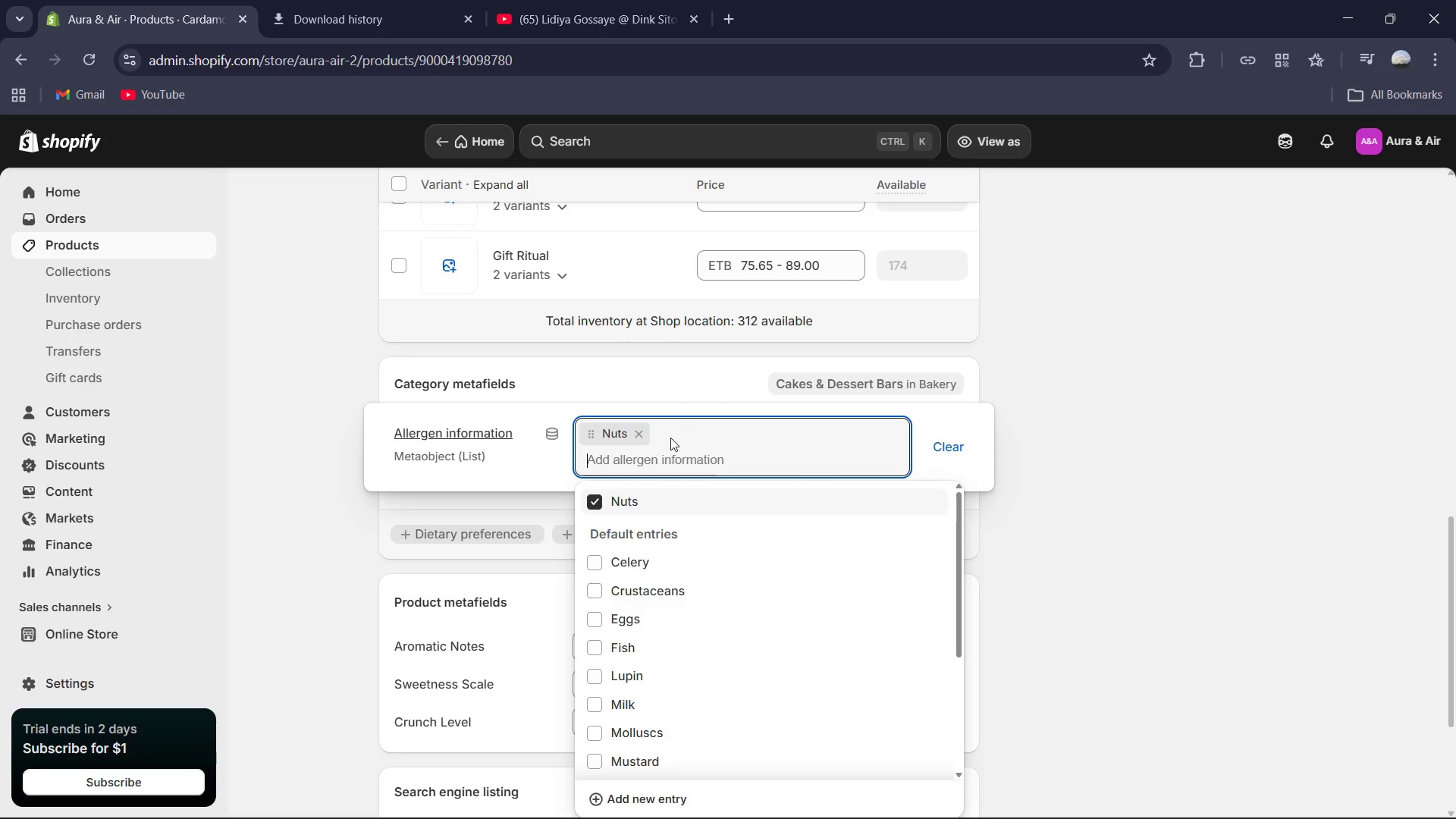 
left_click([635, 428])
 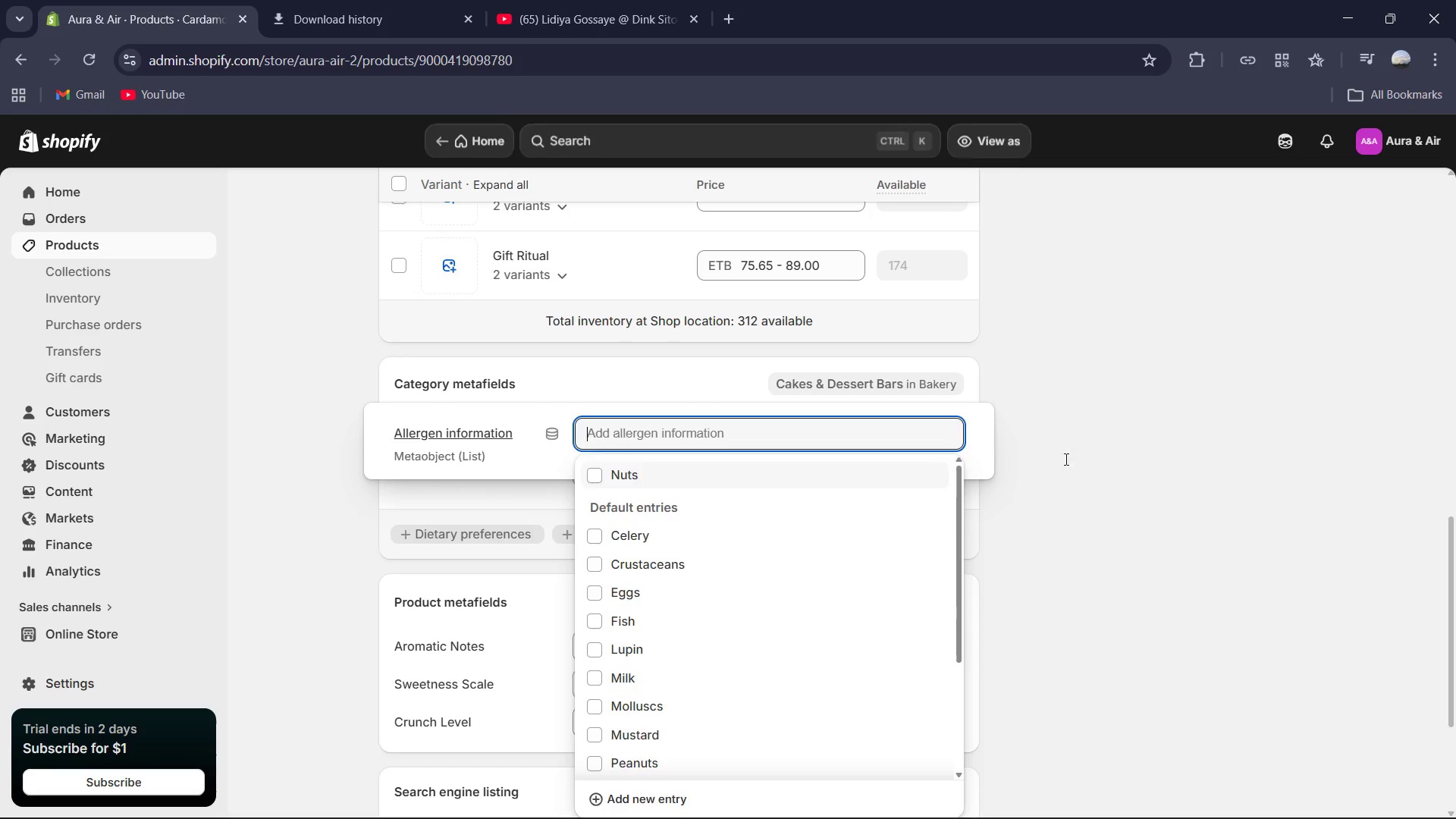 
left_click([1313, 483])
 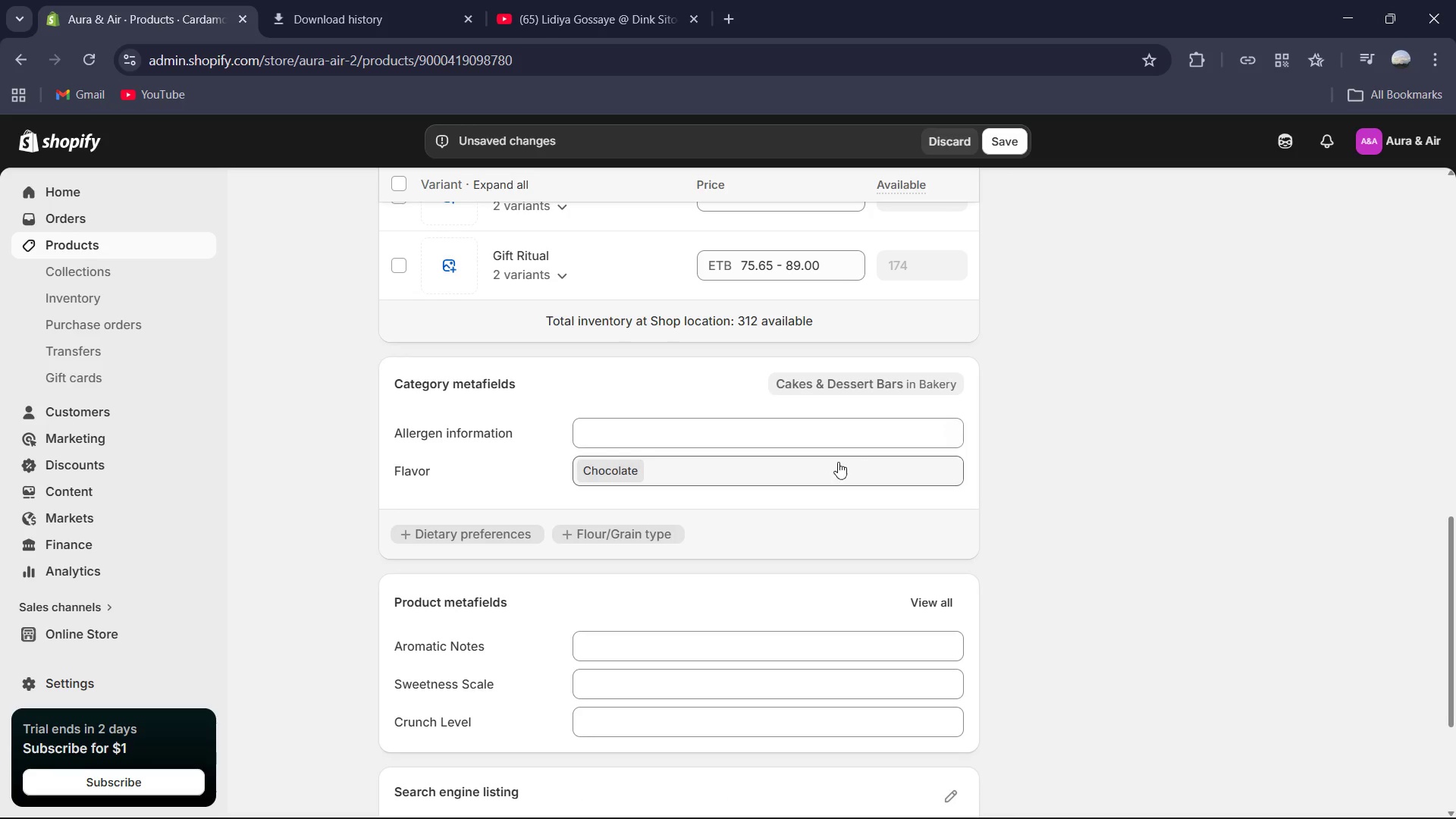 
left_click([831, 461])
 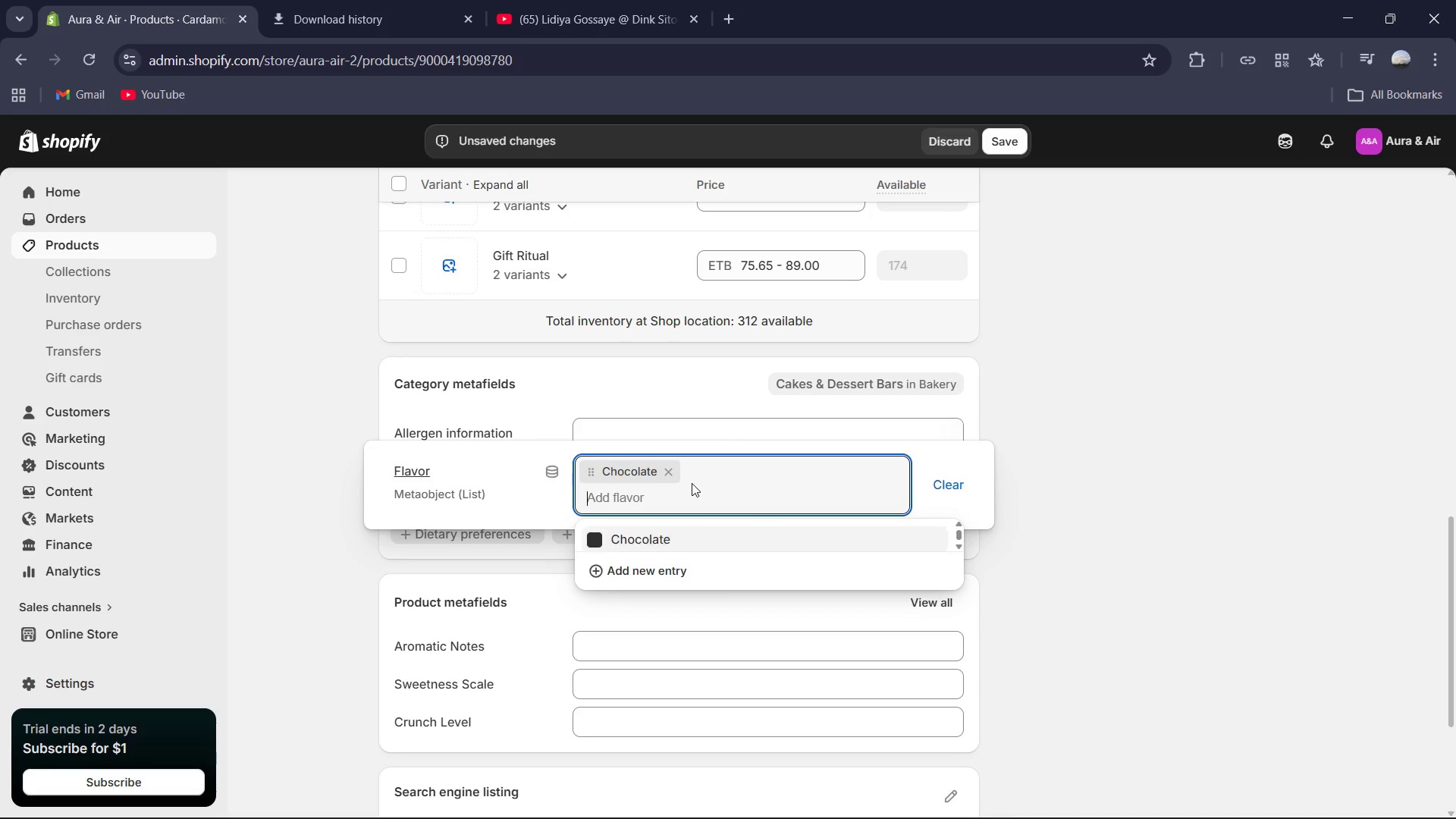 
left_click([666, 472])
 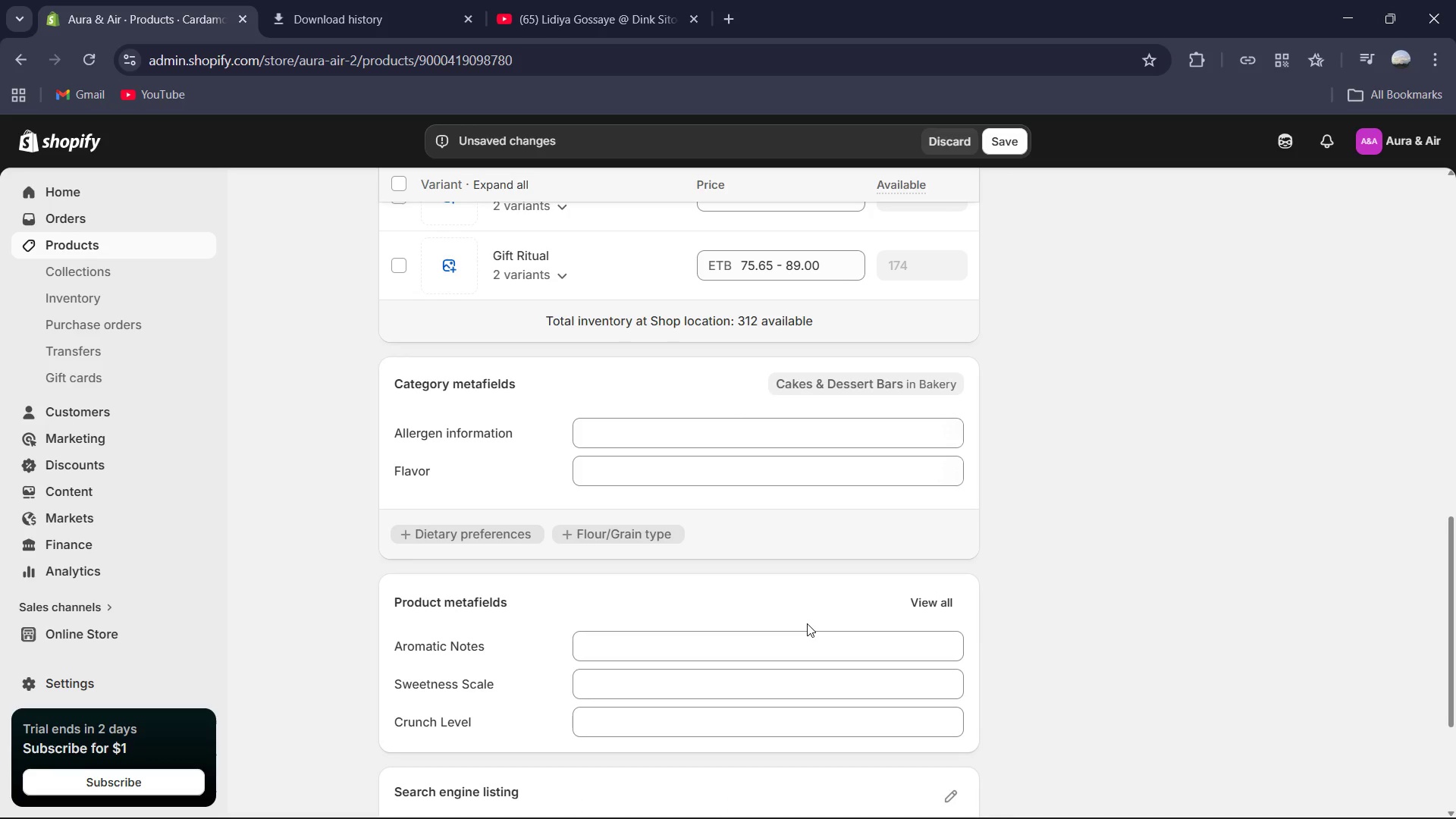 
wait(6.22)
 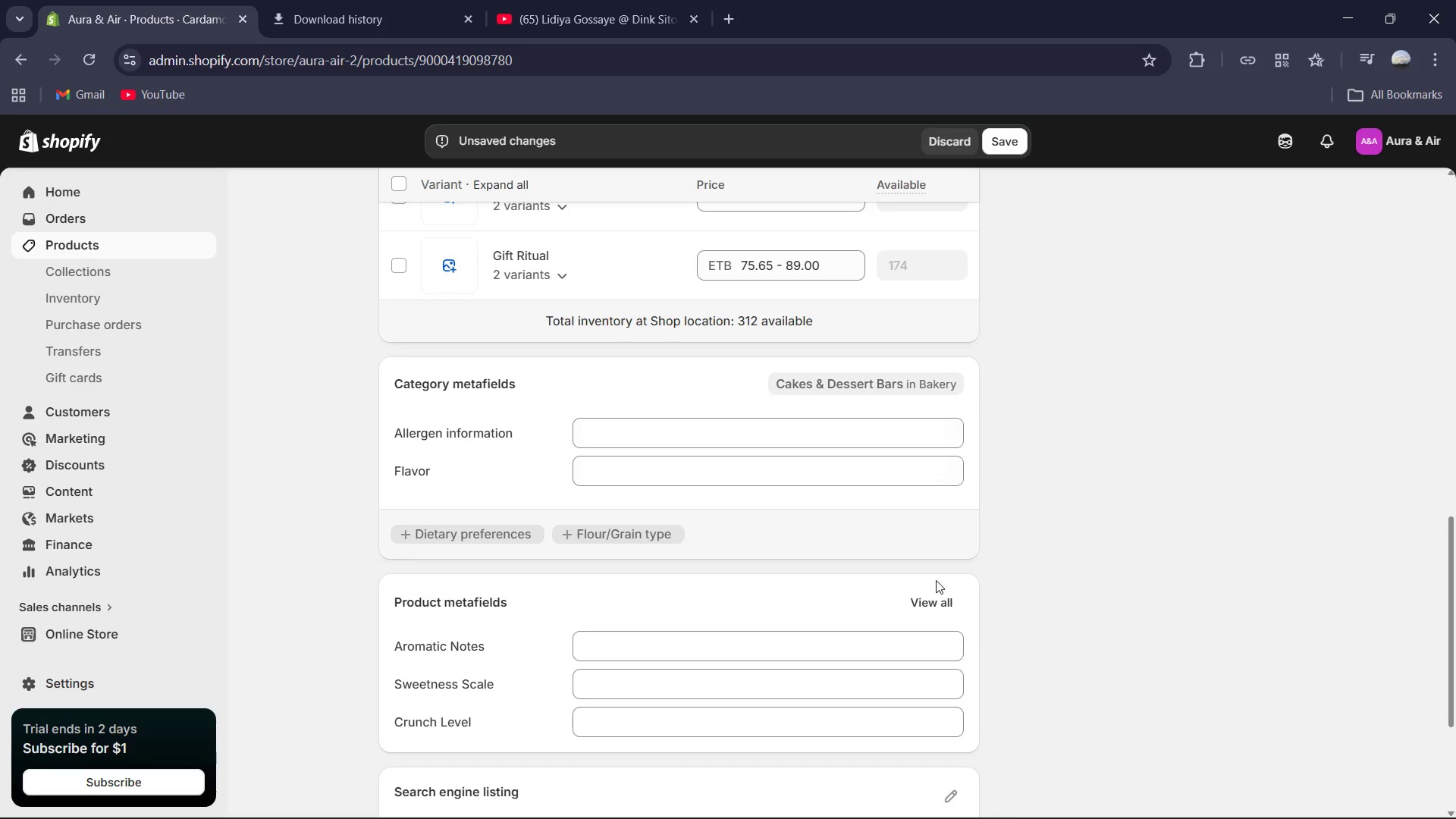 
scroll: coordinate [825, 642], scroll_direction: down, amount: 1.0
 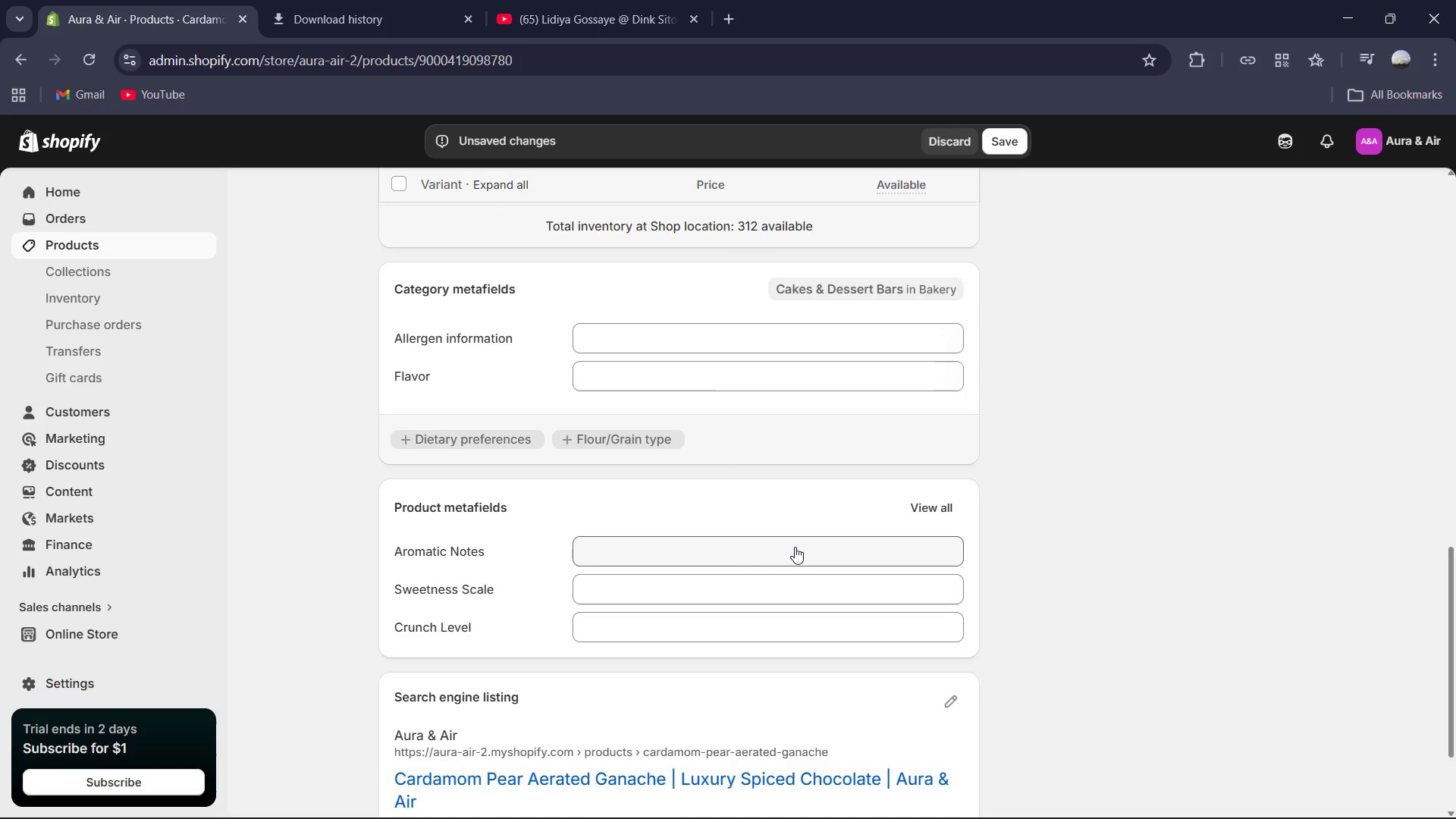 
left_click([795, 547])
 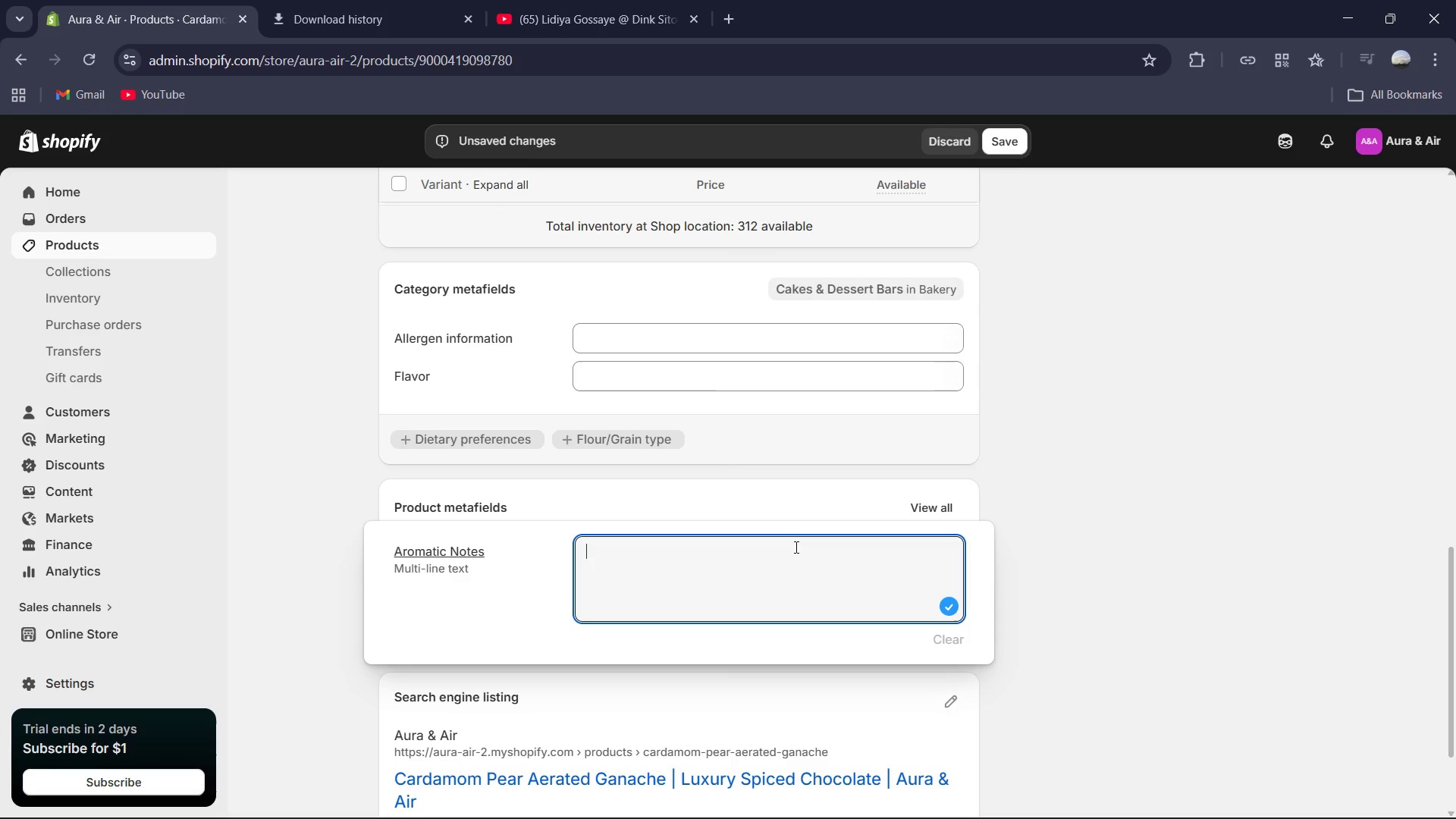 
type(Green Cardamom, Poached Pear )
key(Backspace)
type(, Warm Milk, hon)
key(Backspace)
key(Backspace)
key(Backspace)
type(Honey)
 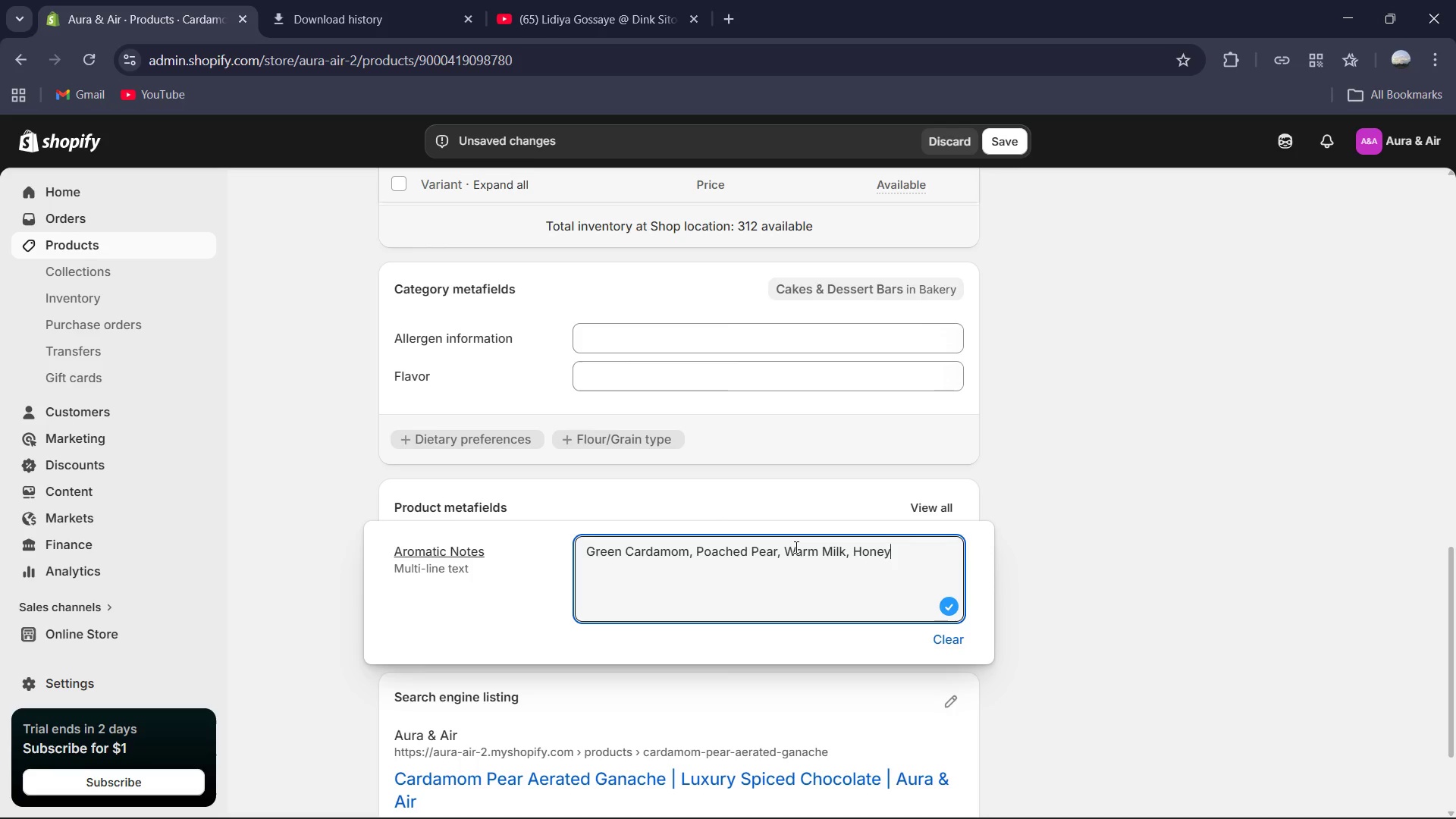 
left_click([1194, 532])
 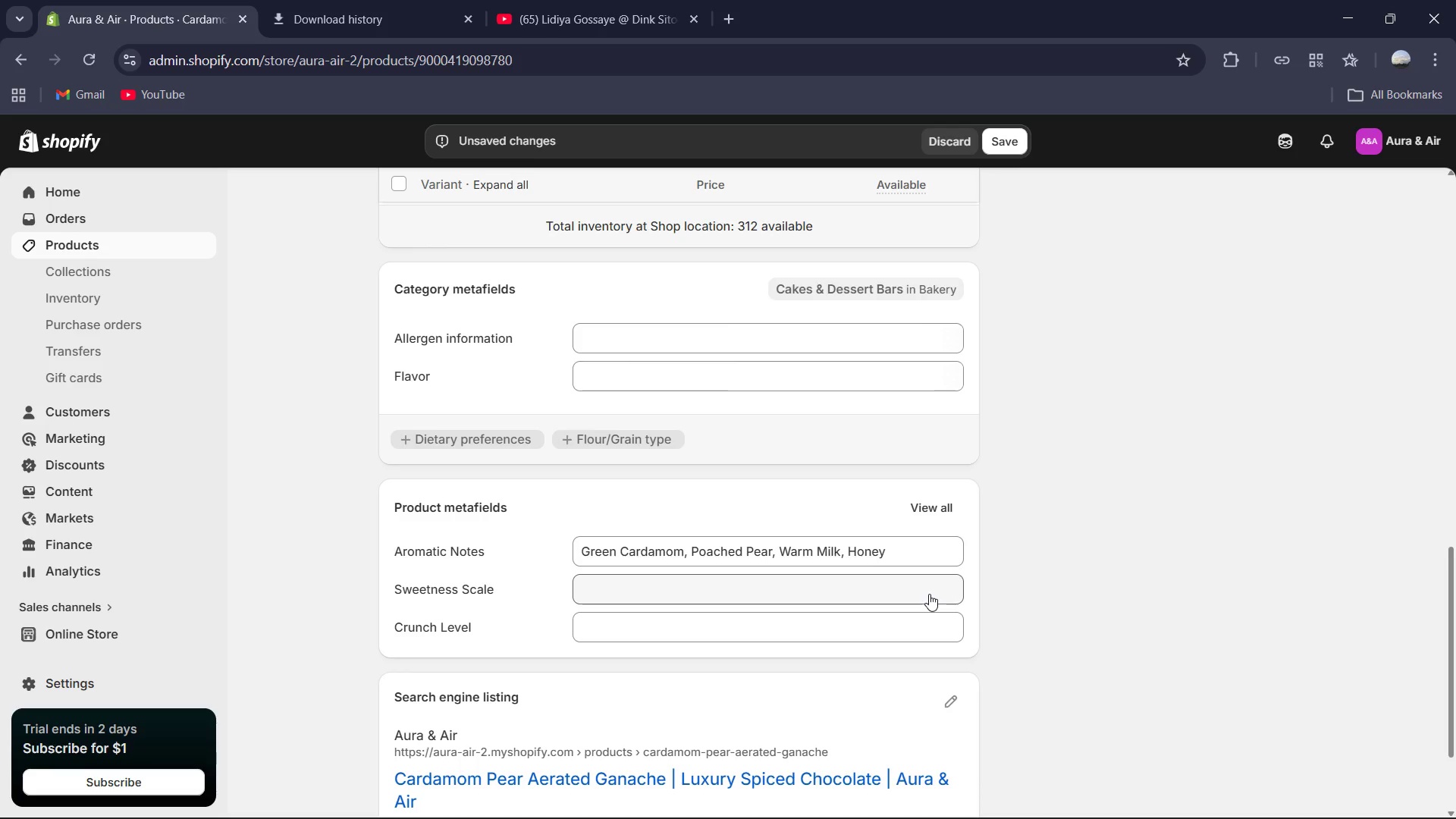 
wait(50.55)
 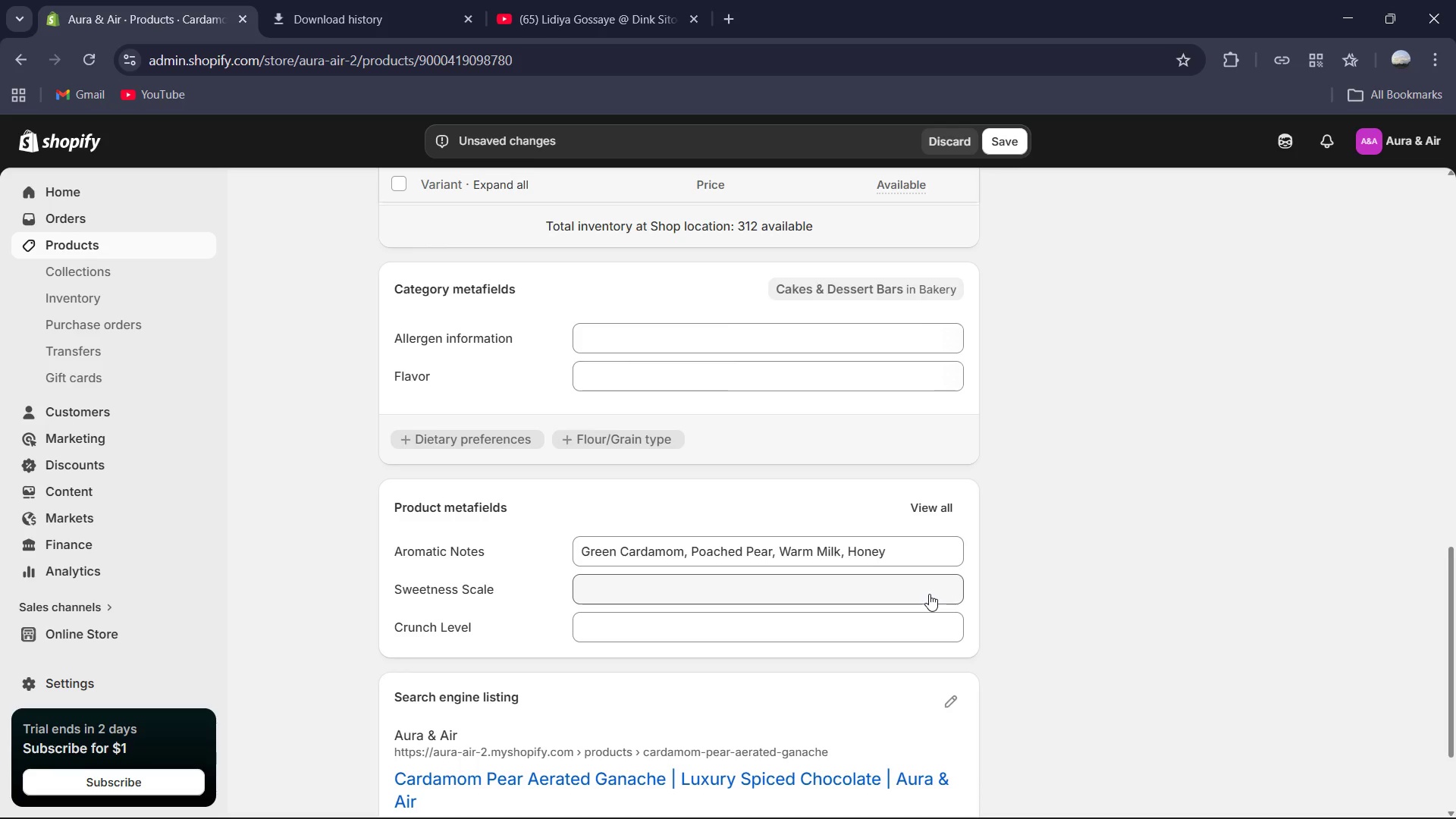 
left_click([654, 584])
 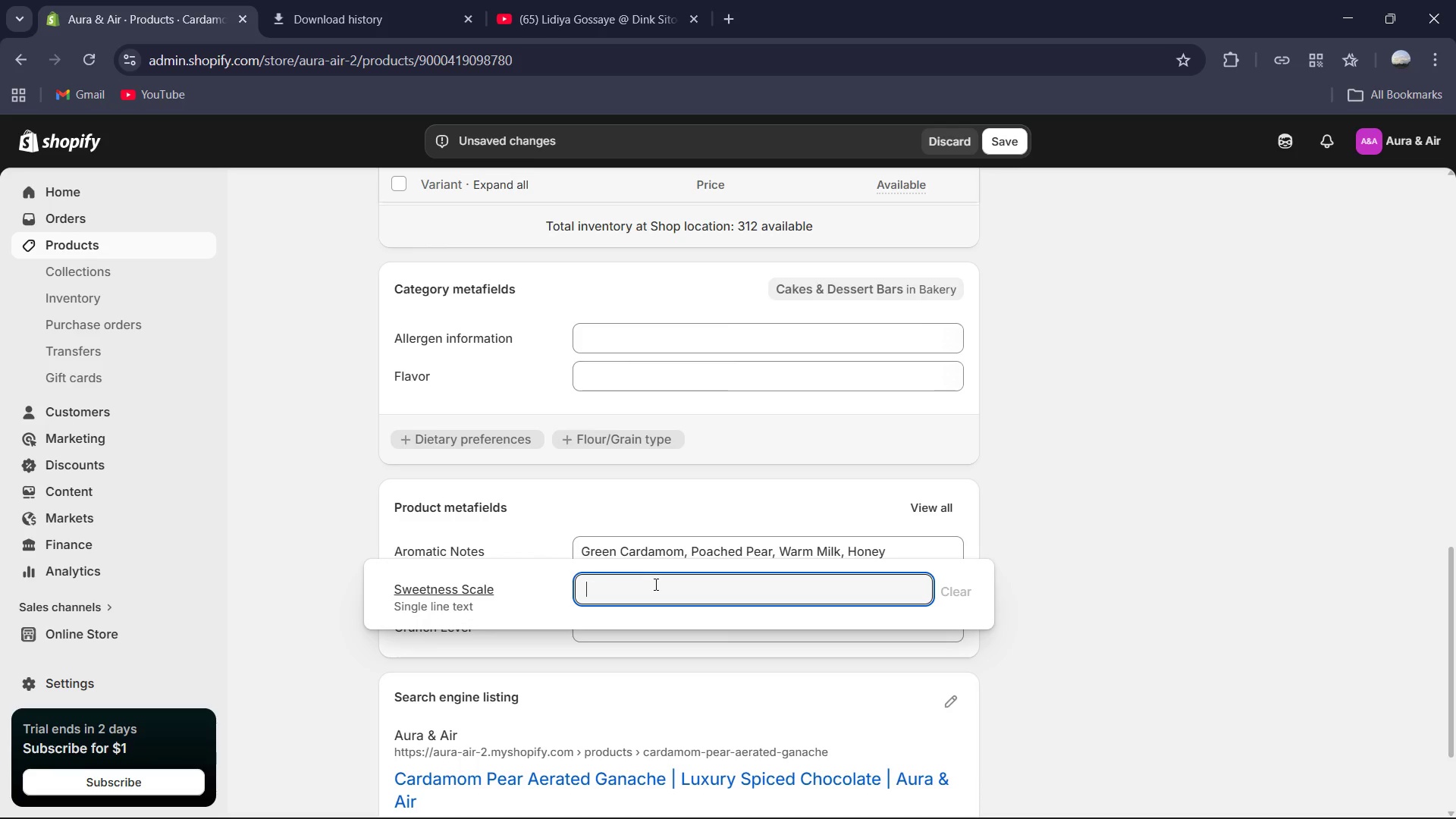 
type(Medium)
 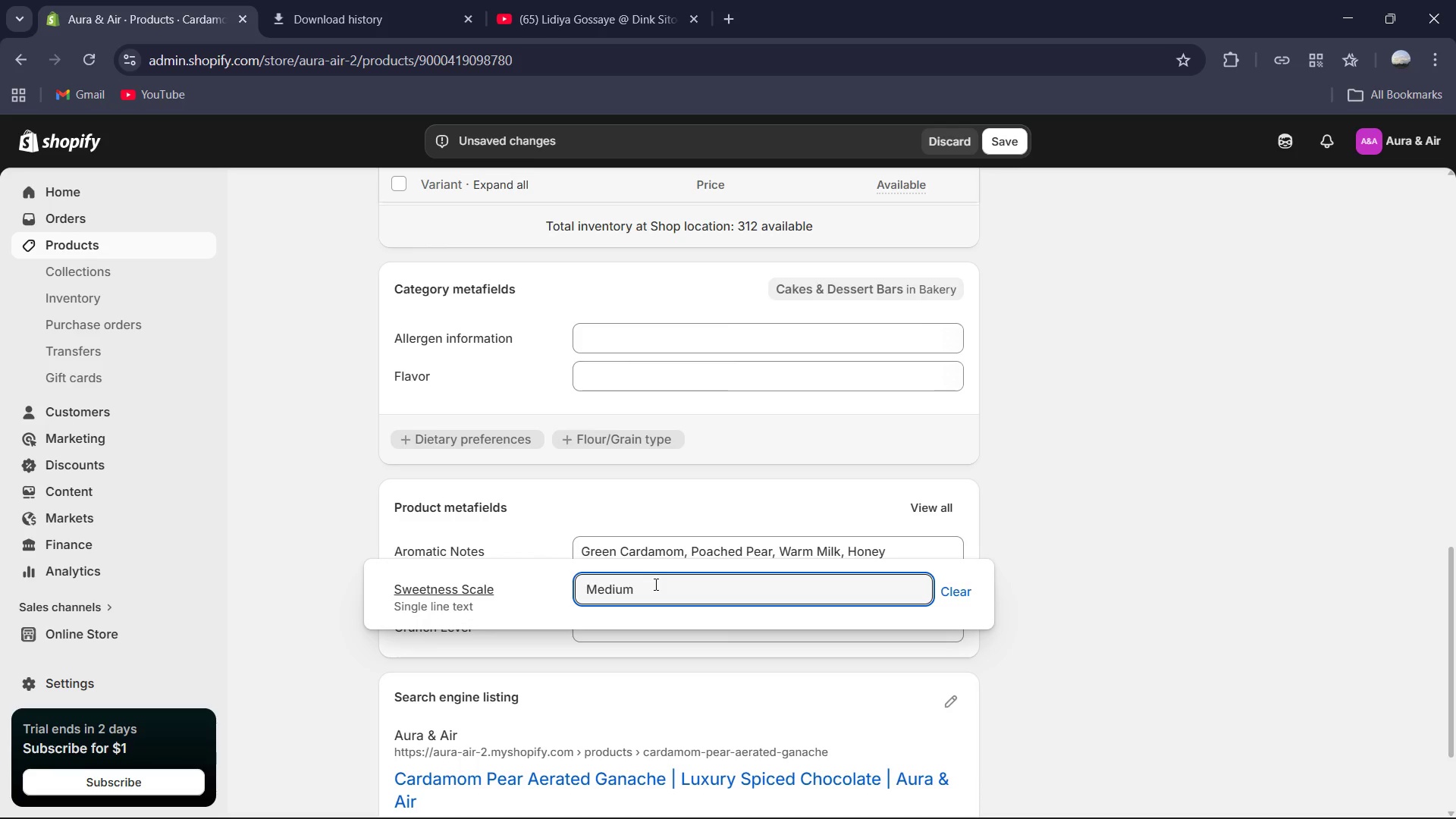 
left_click([1088, 638])
 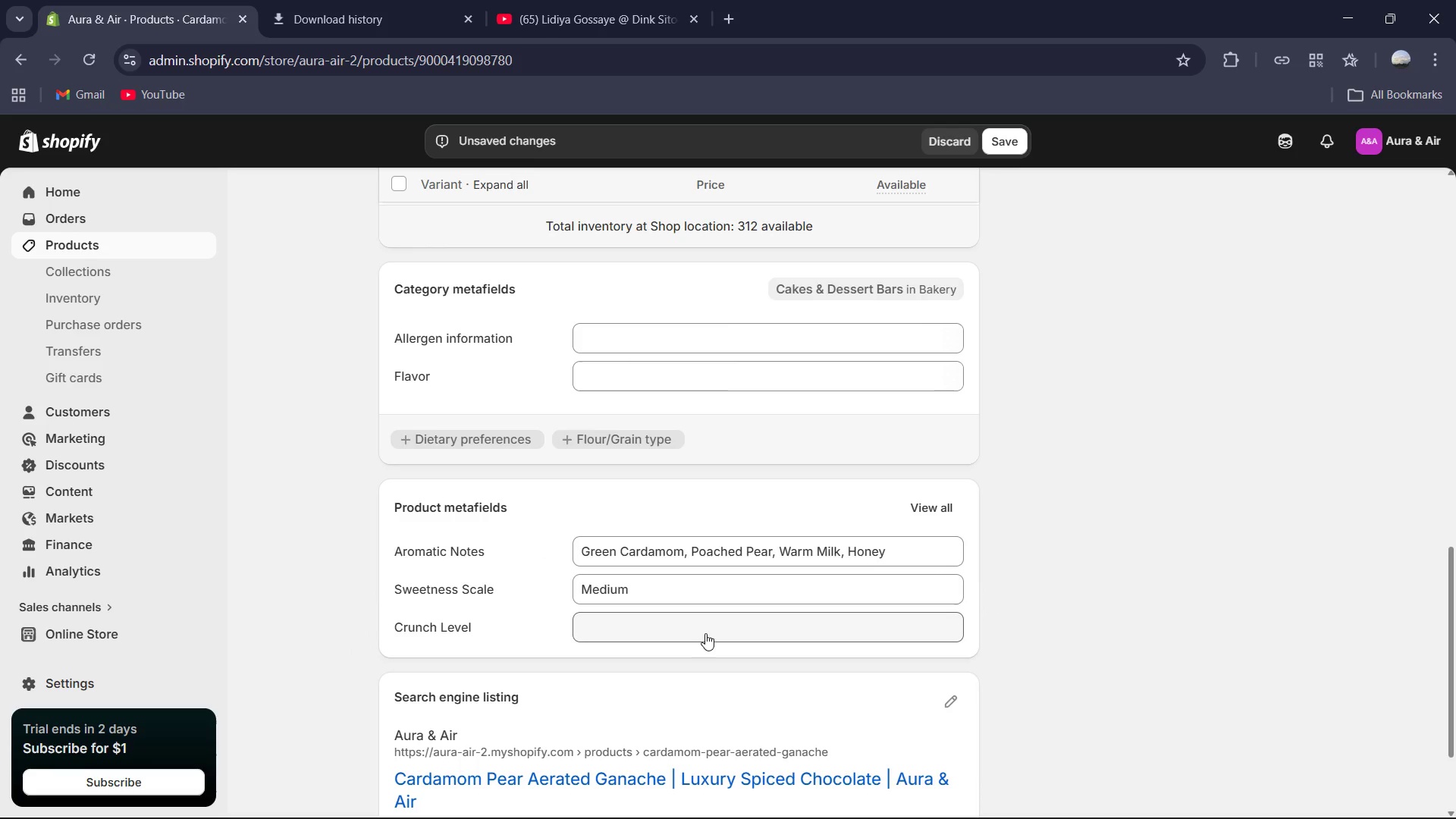 
left_click([699, 633])
 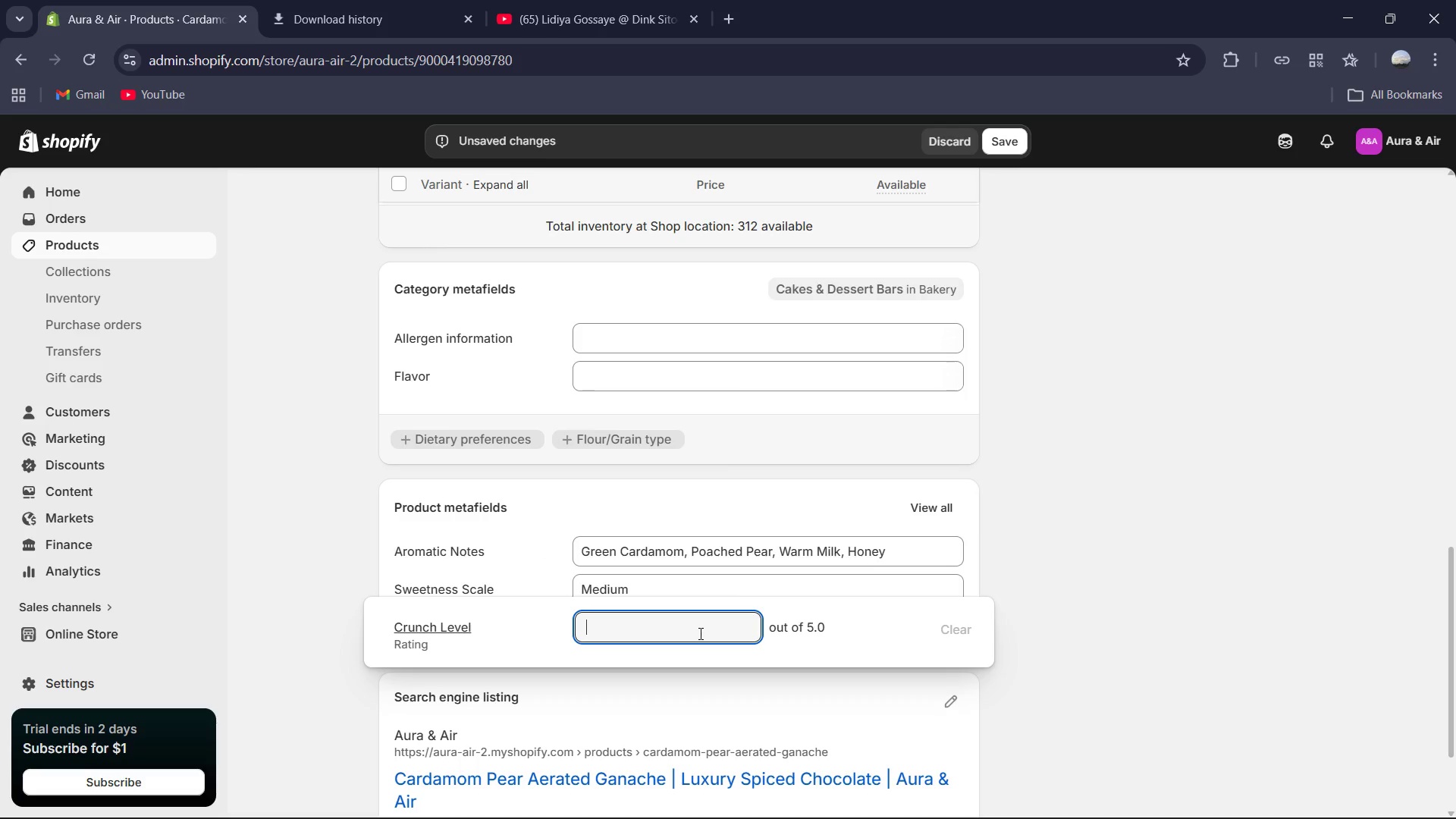 
key(Numpad2)
 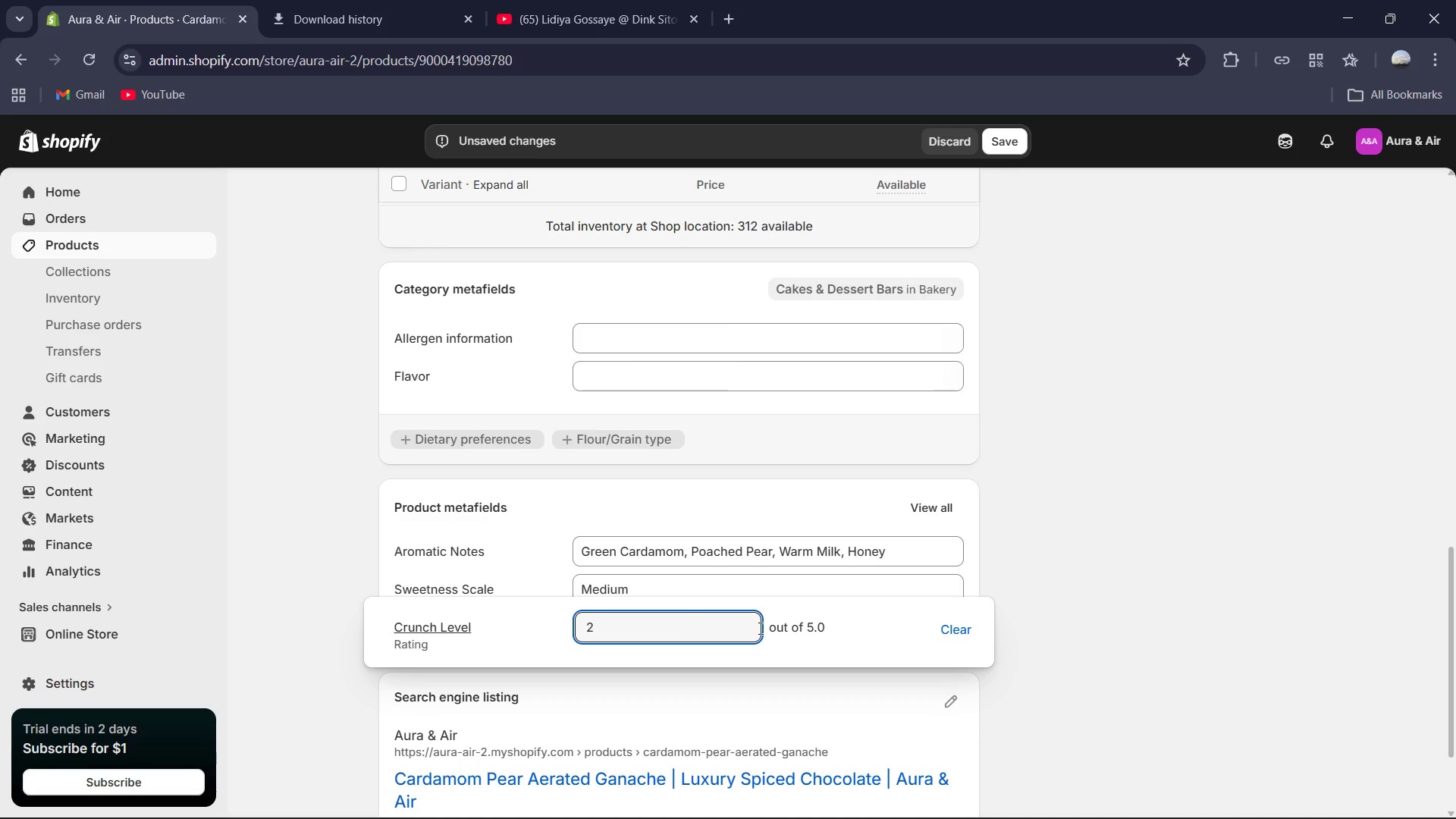 
left_click([1189, 700])
 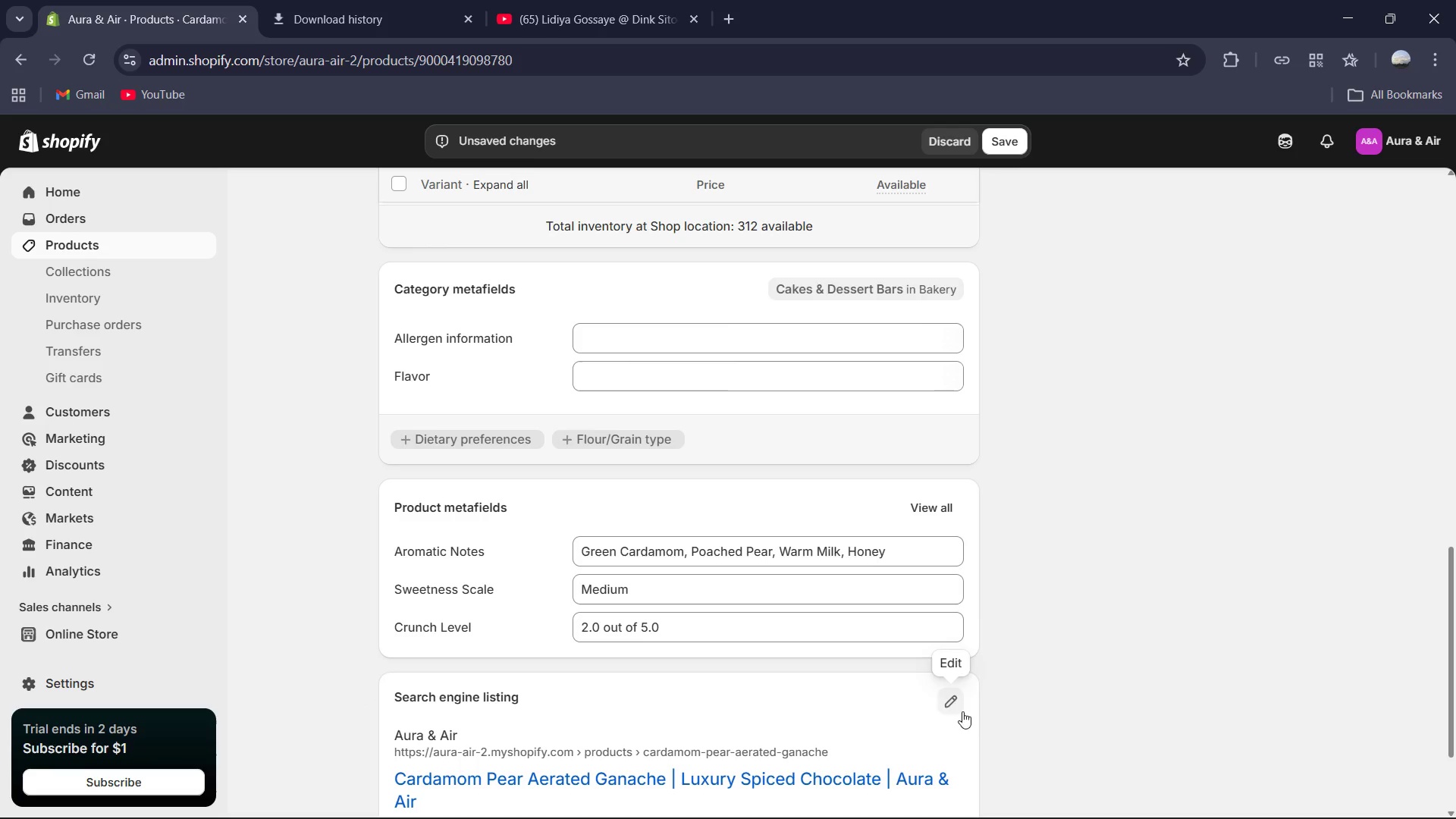 
scroll: coordinate [963, 713], scroll_direction: down, amount: 1.0
 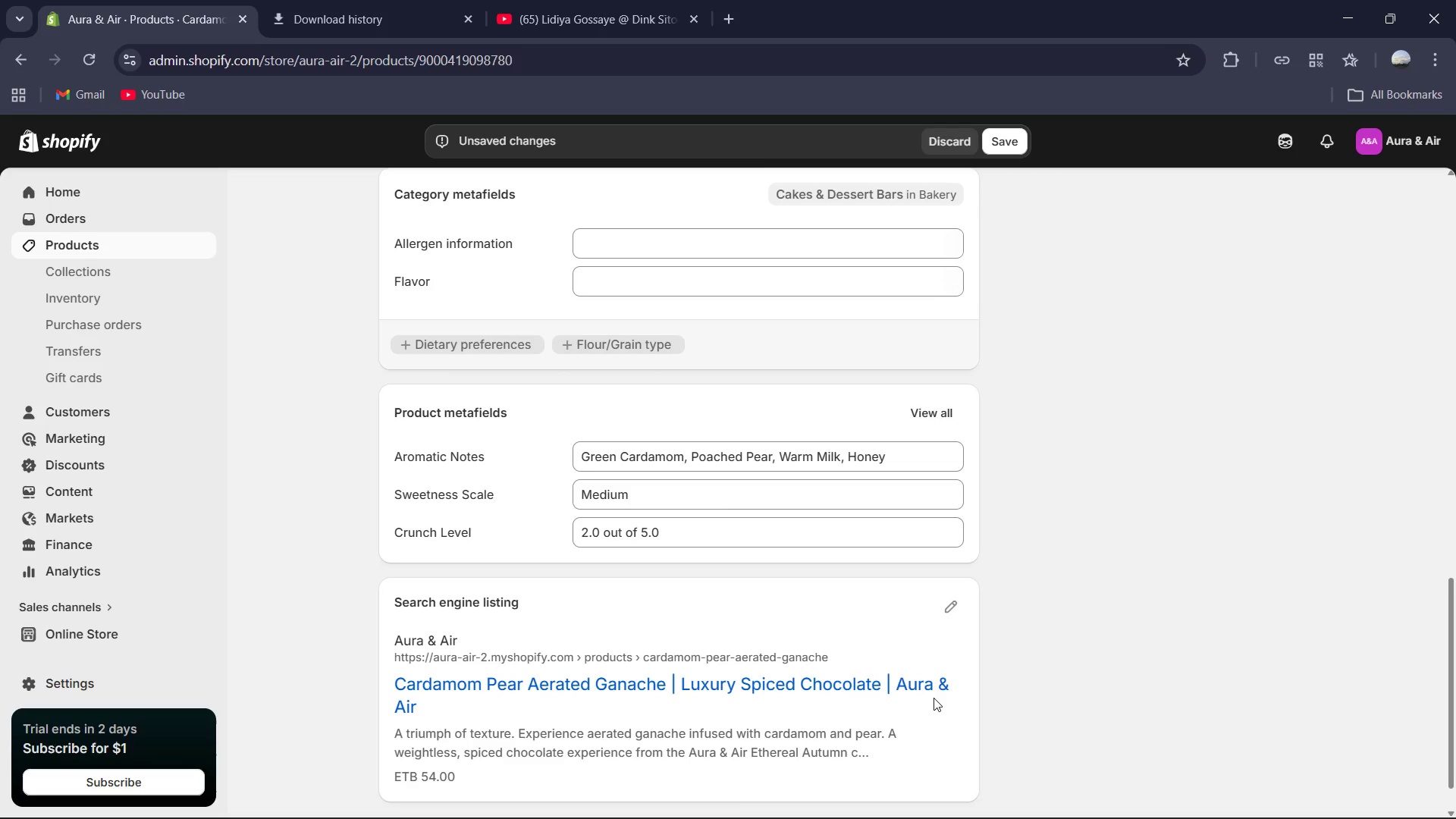 
wait(5.41)
 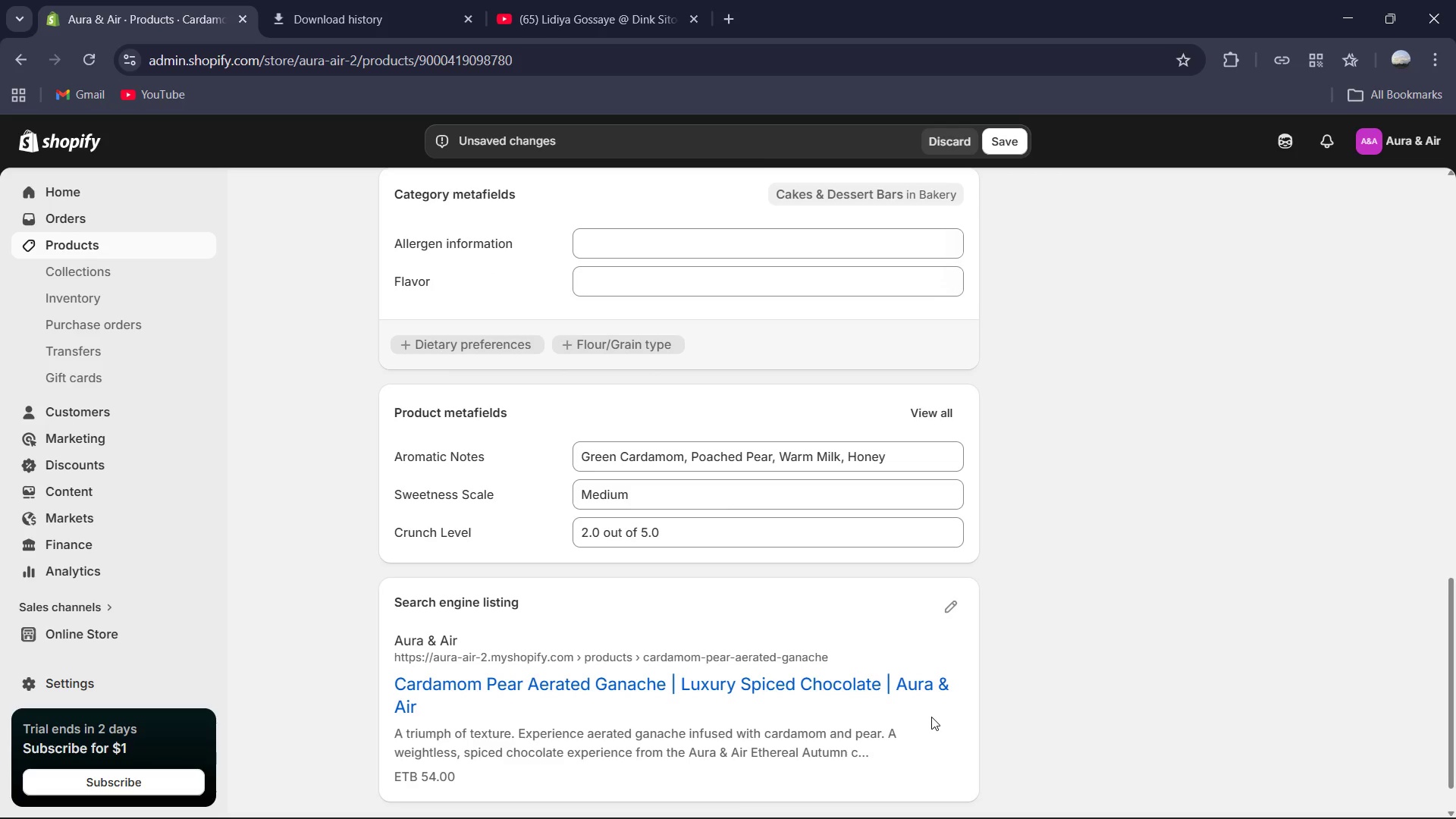 
left_click([950, 604])
 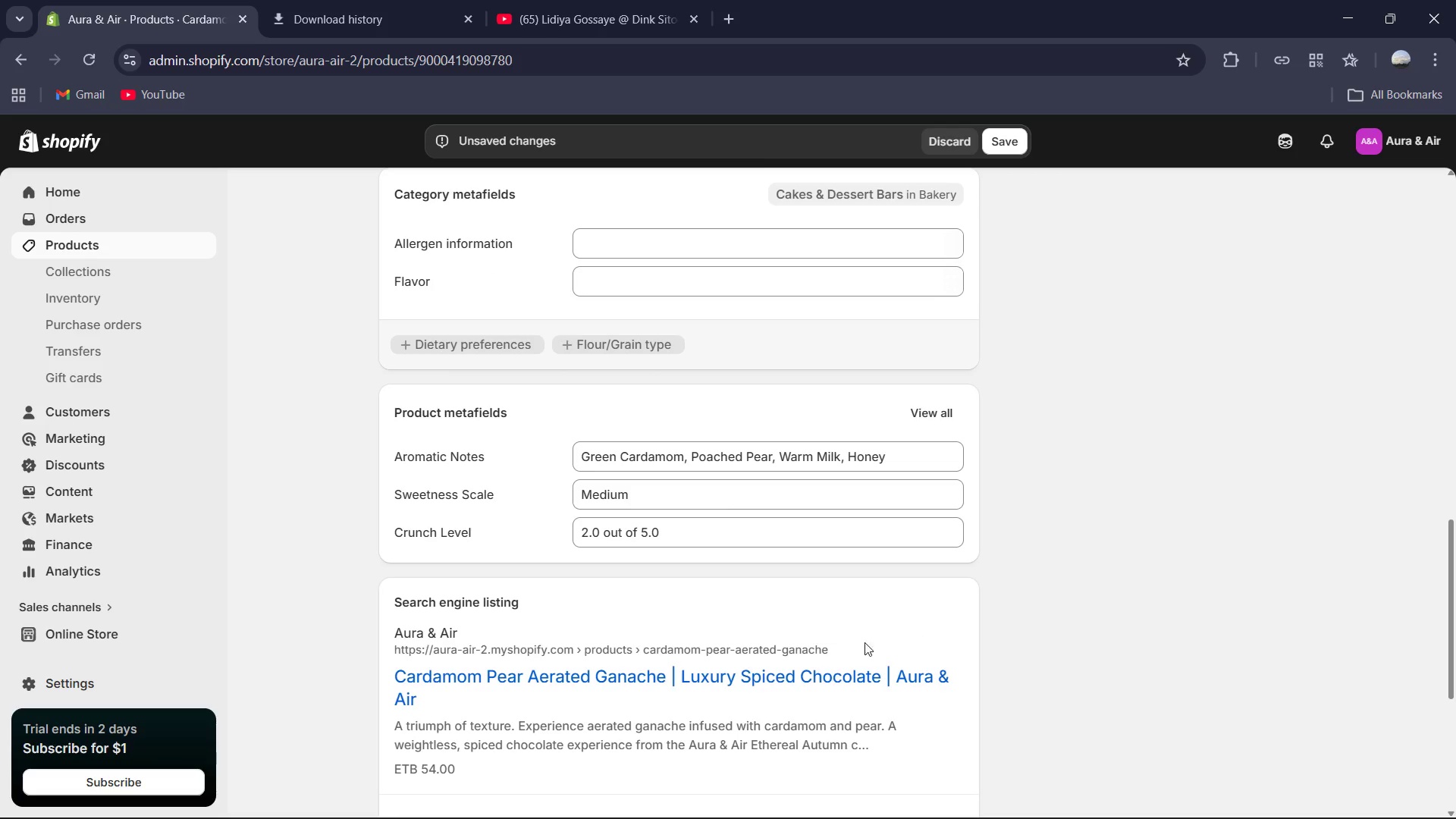 
scroll: coordinate [777, 691], scroll_direction: down, amount: 3.0
 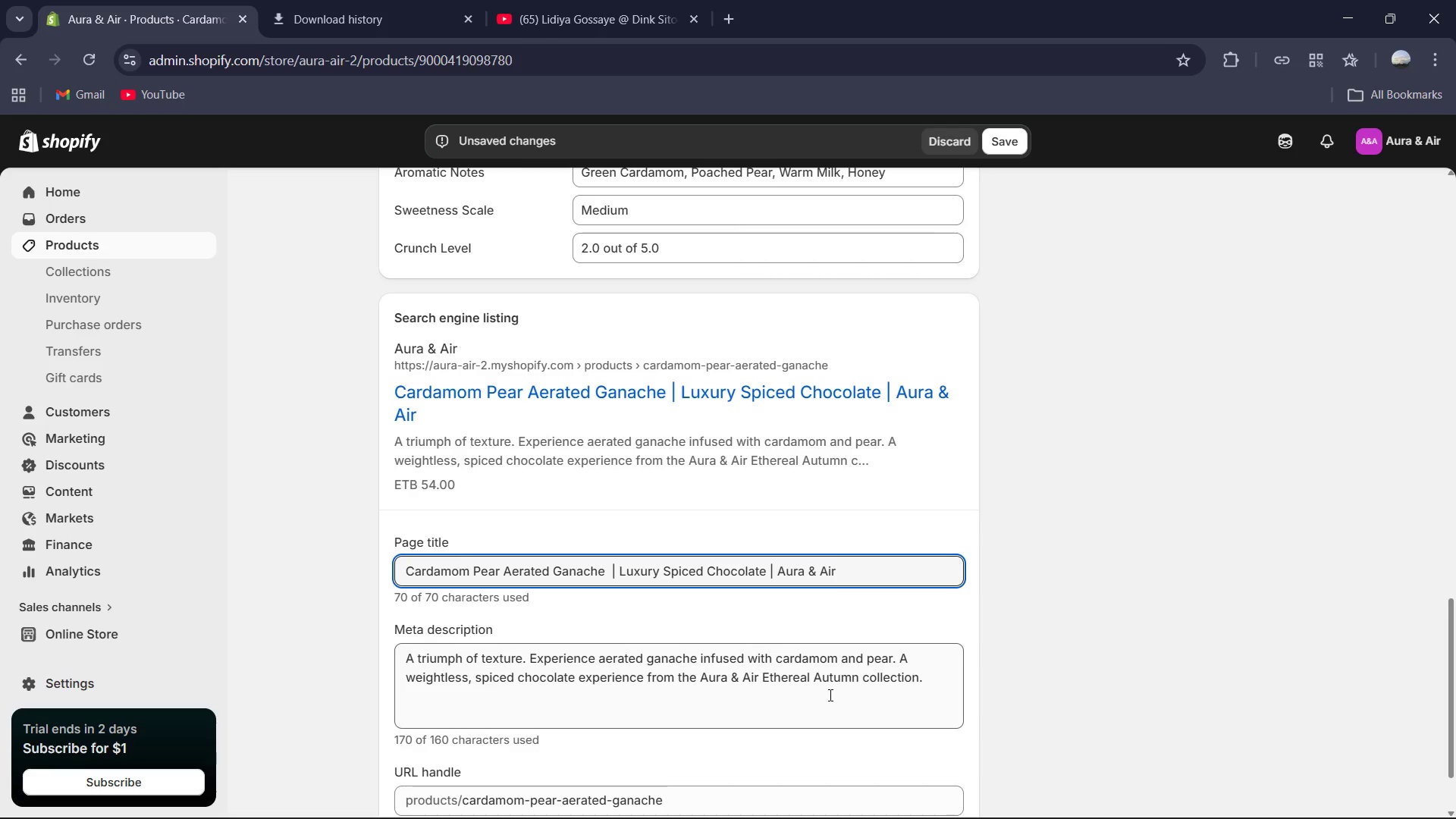 
wait(6.58)
 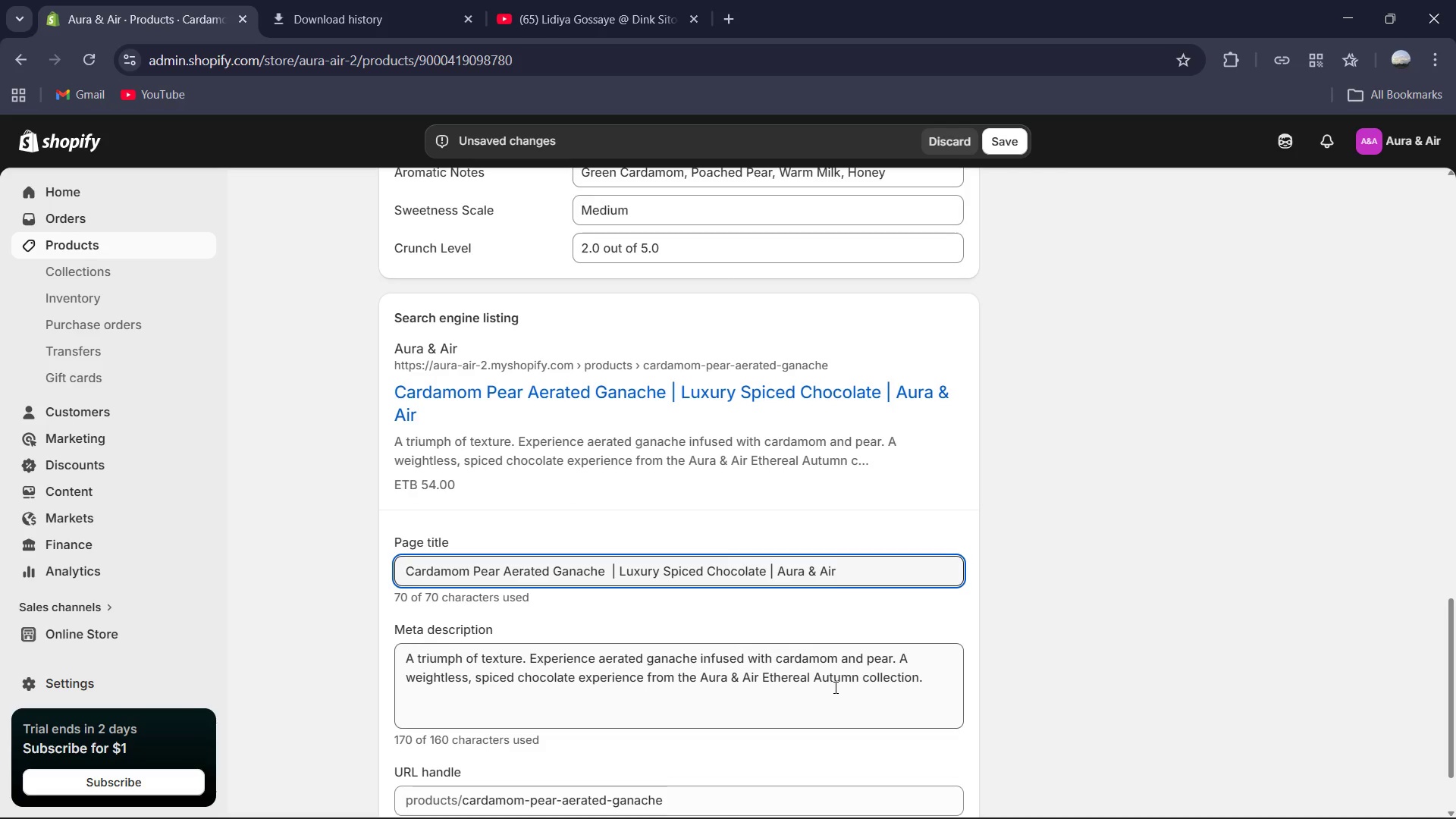 
left_click([790, 706])
 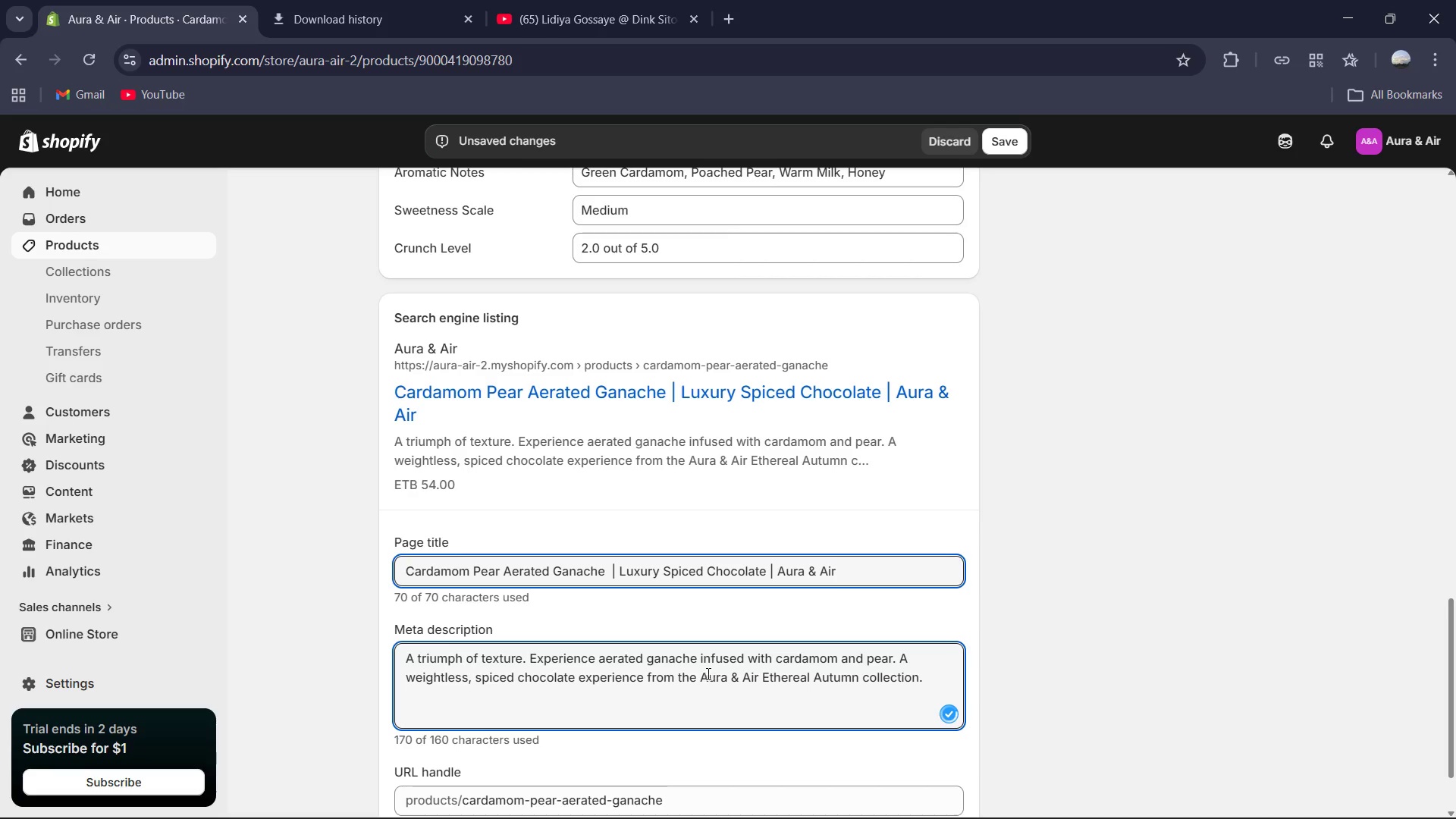 
left_click([696, 670])
 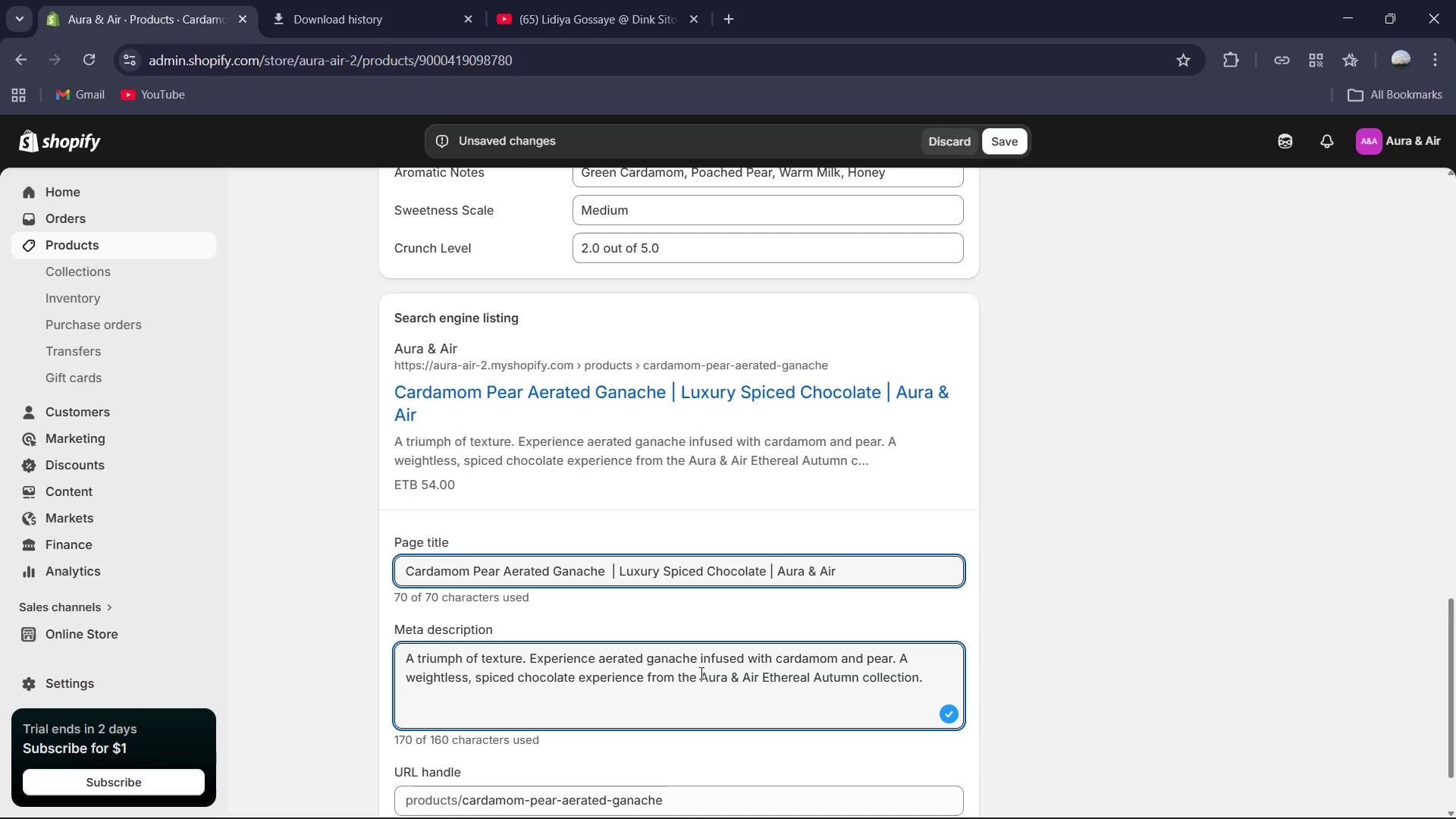 
left_click_drag(start_coordinate=[700, 673], to_coordinate=[761, 676])
 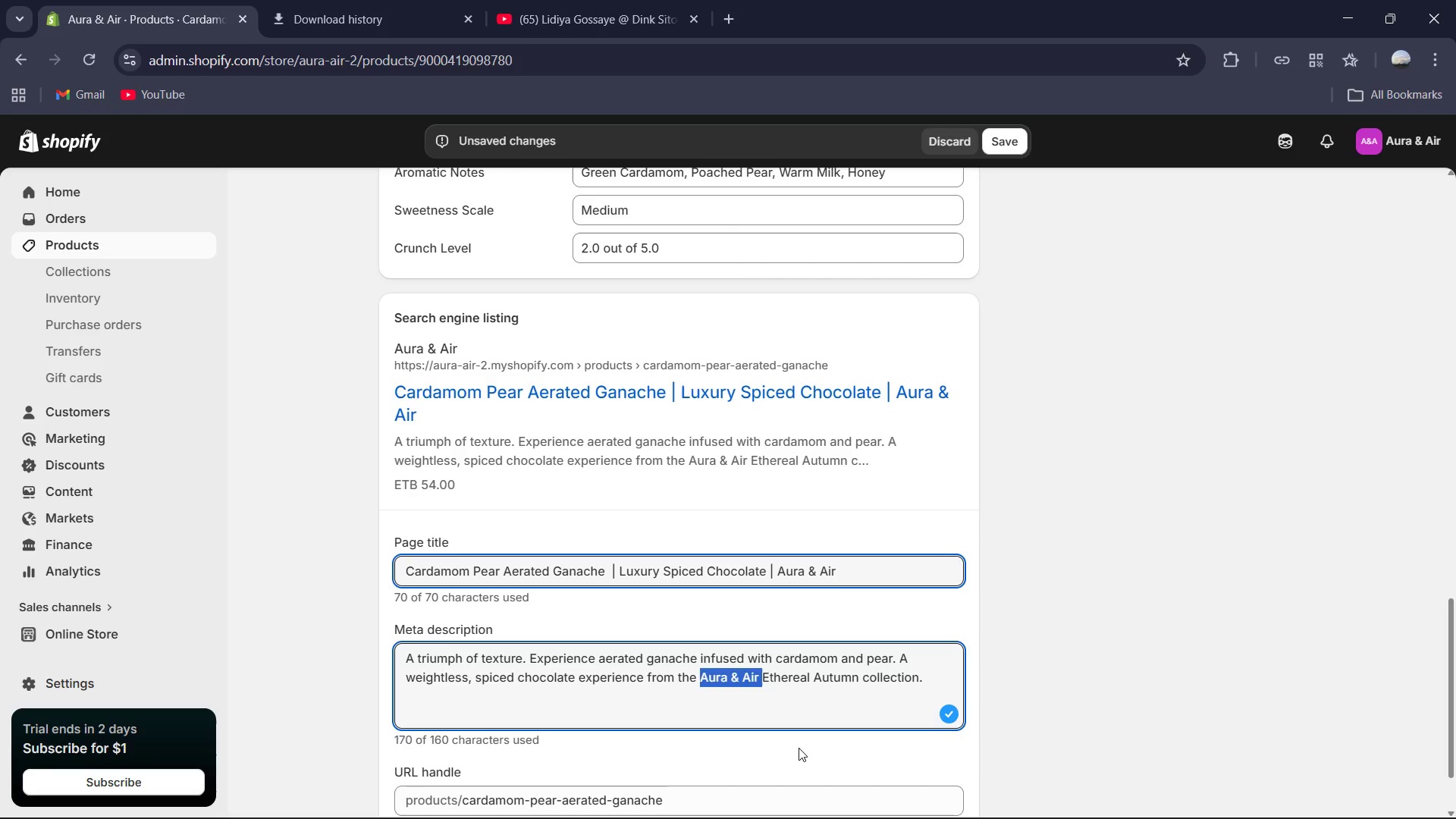 
key(Backspace)
 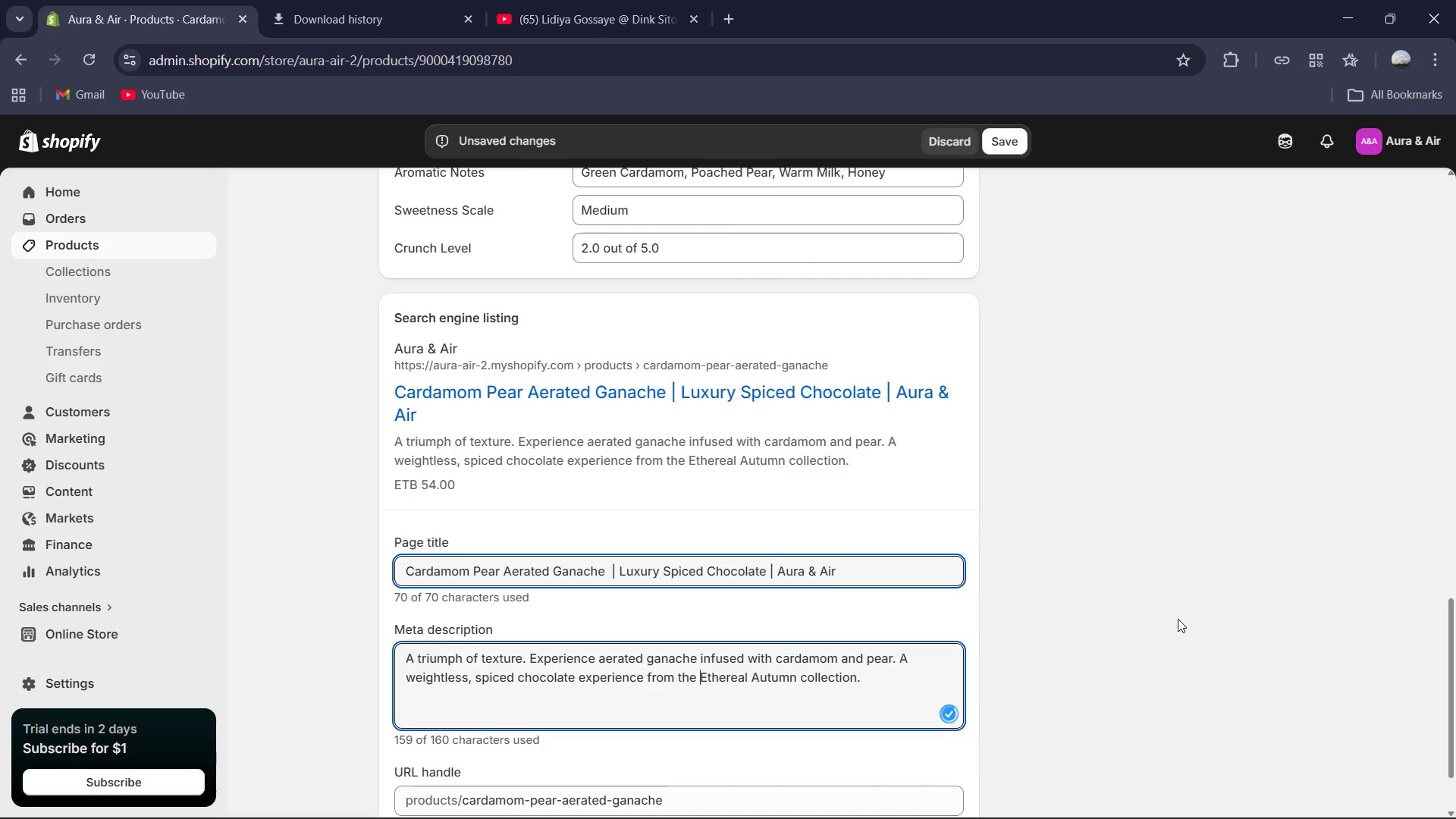 
left_click([1195, 610])
 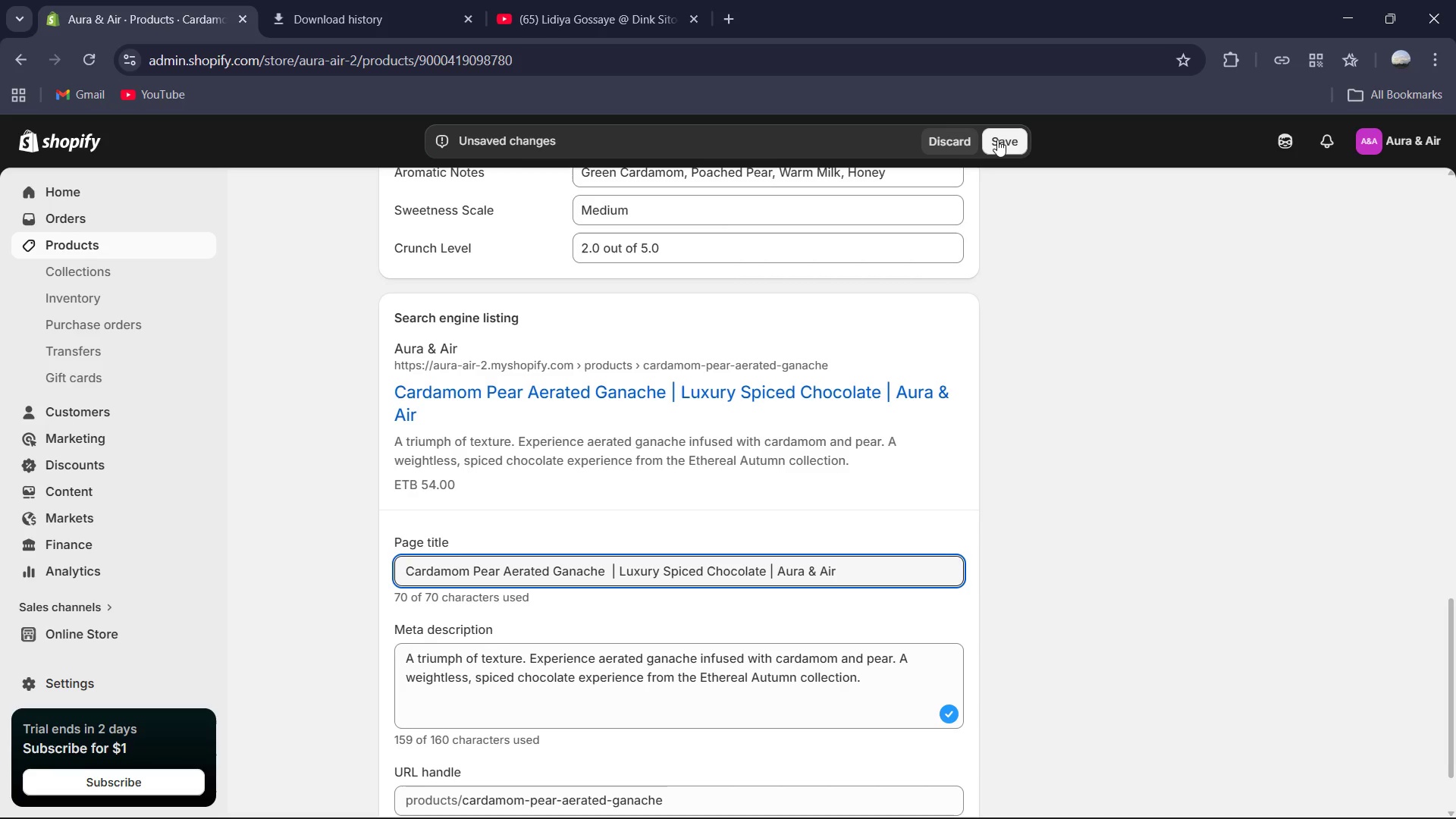 
left_click([997, 142])
 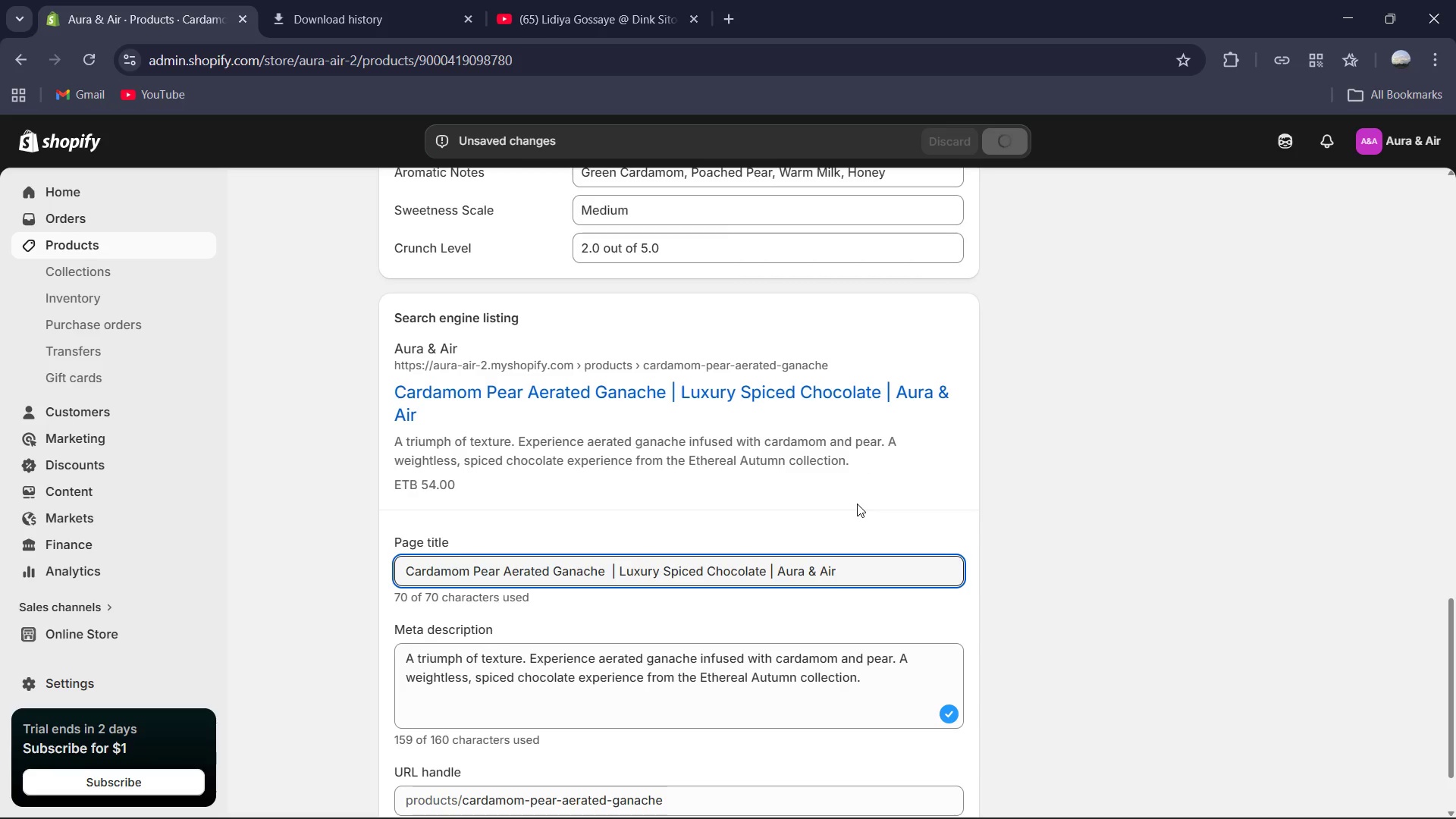 
wait(8.98)
 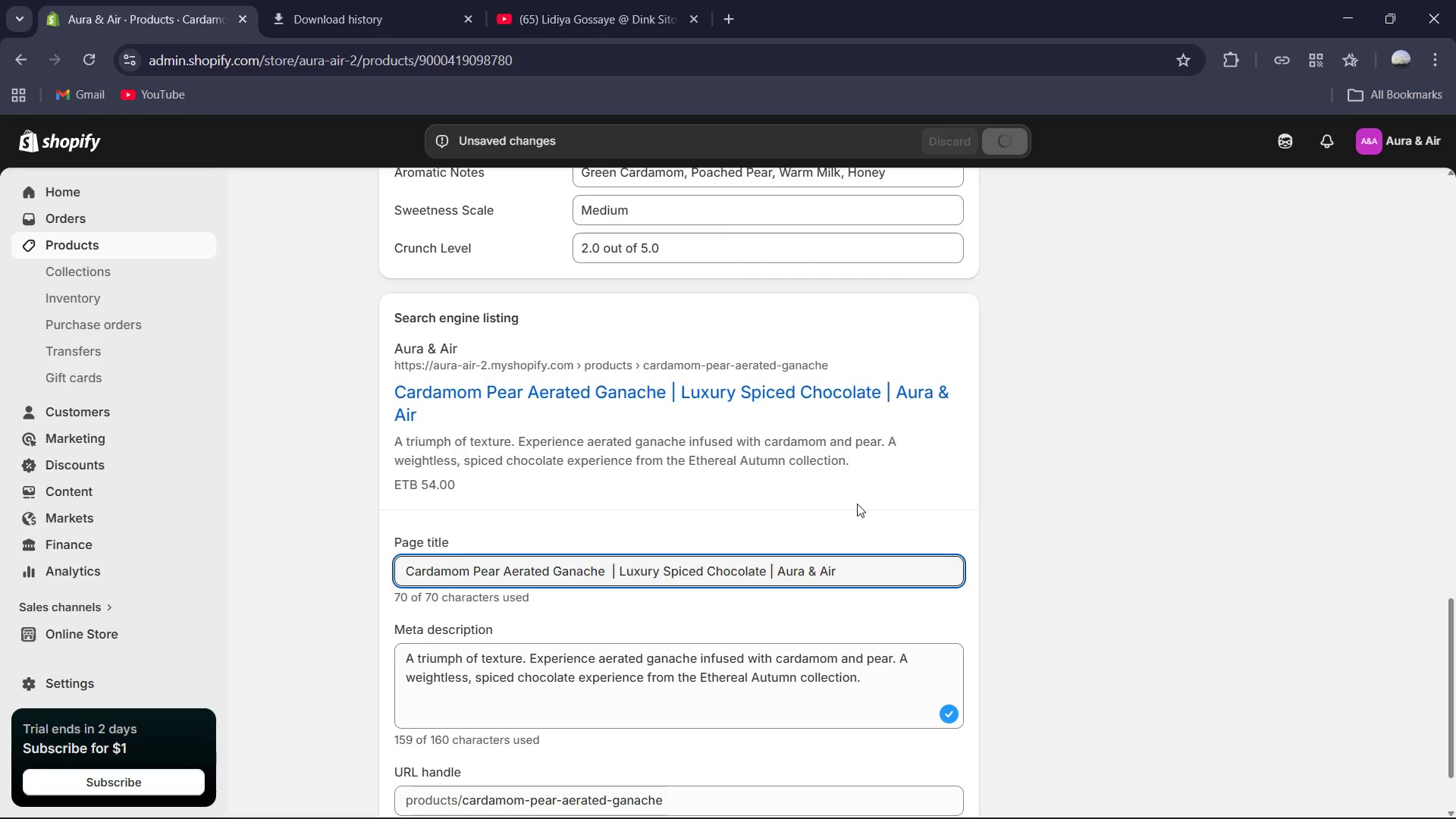 
scroll: coordinate [852, 571], scroll_direction: up, amount: 9.0
 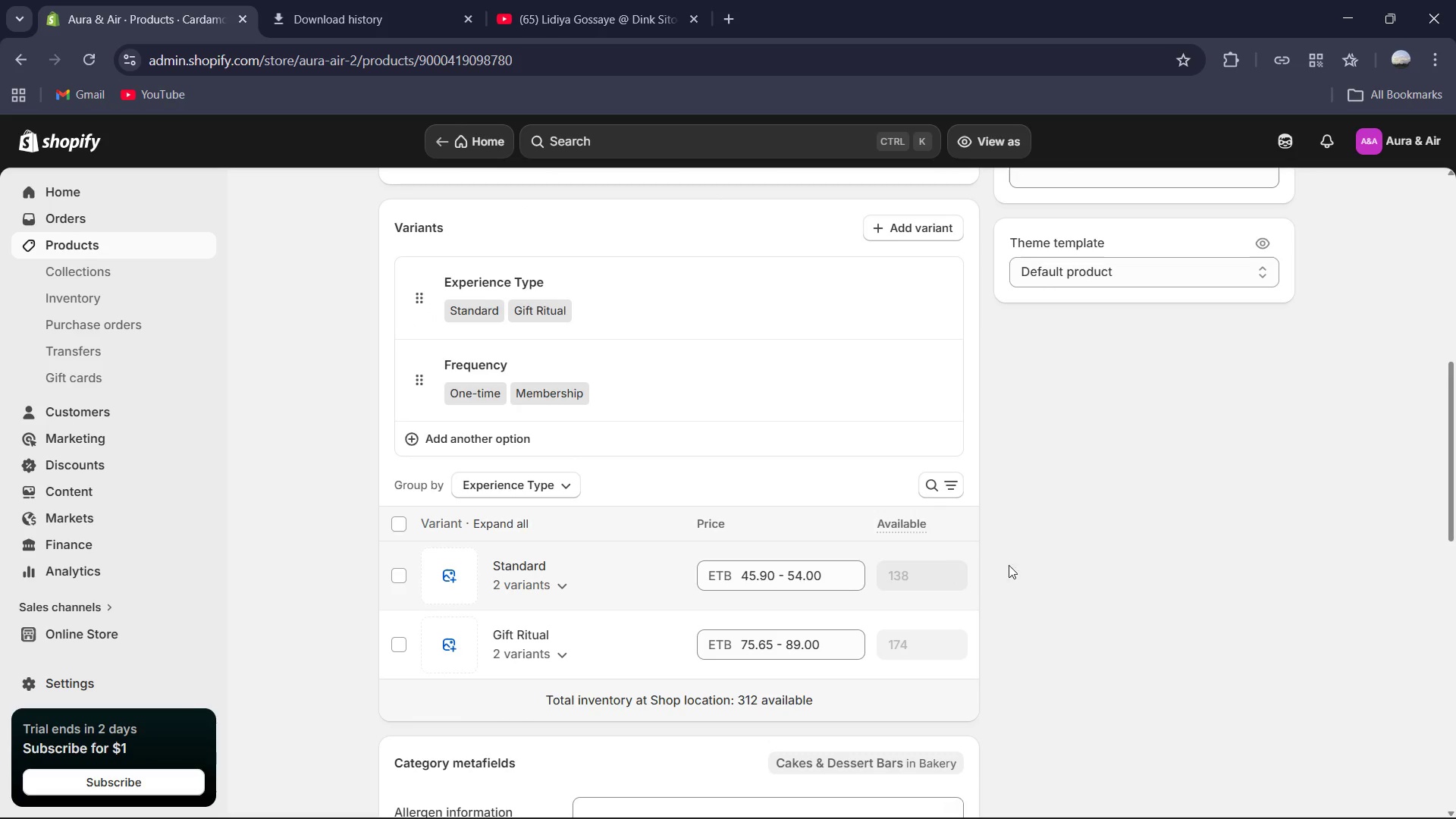 
scroll: coordinate [720, 567], scroll_direction: up, amount: 5.0
 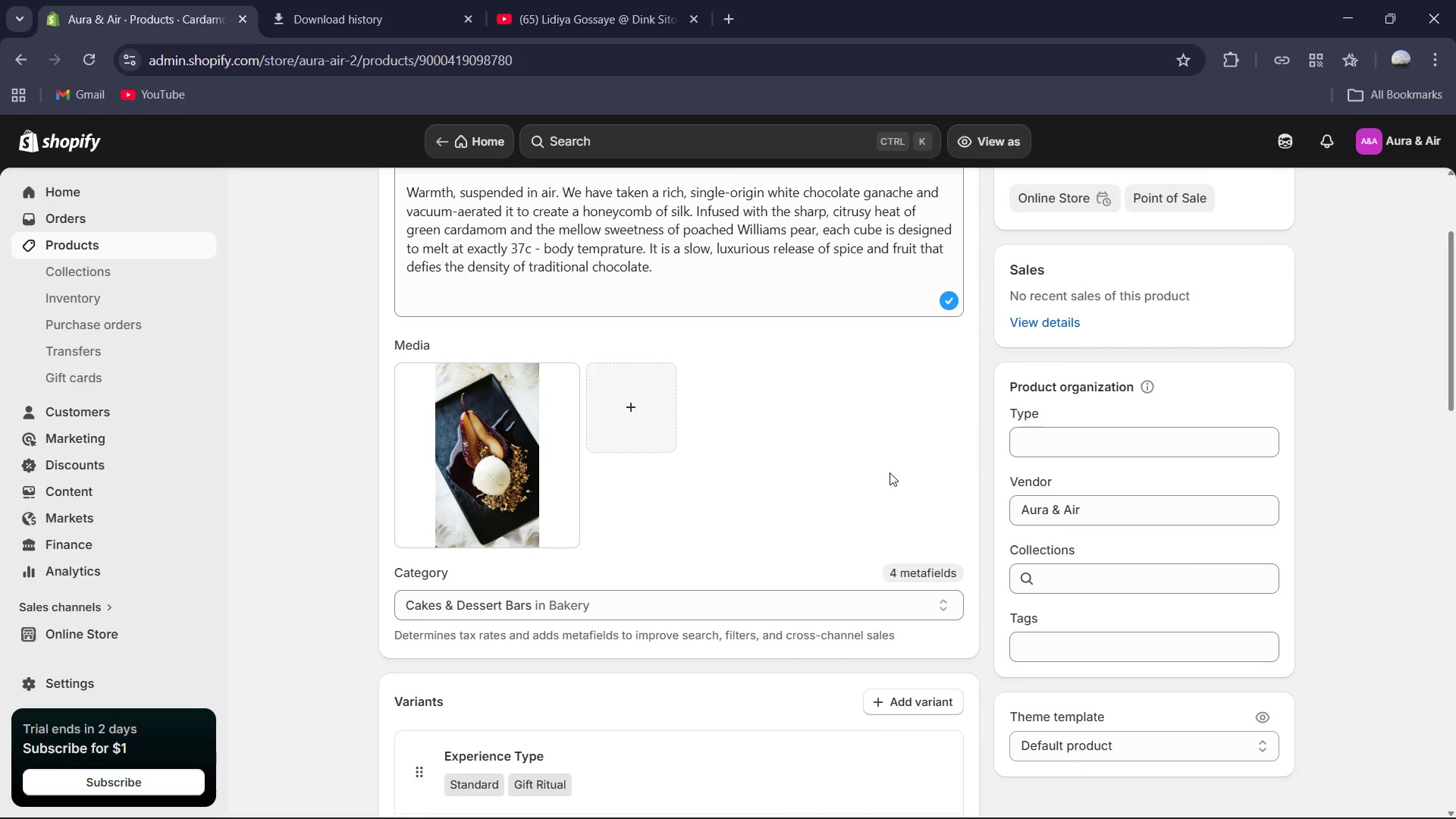 
left_click([1124, 444])
 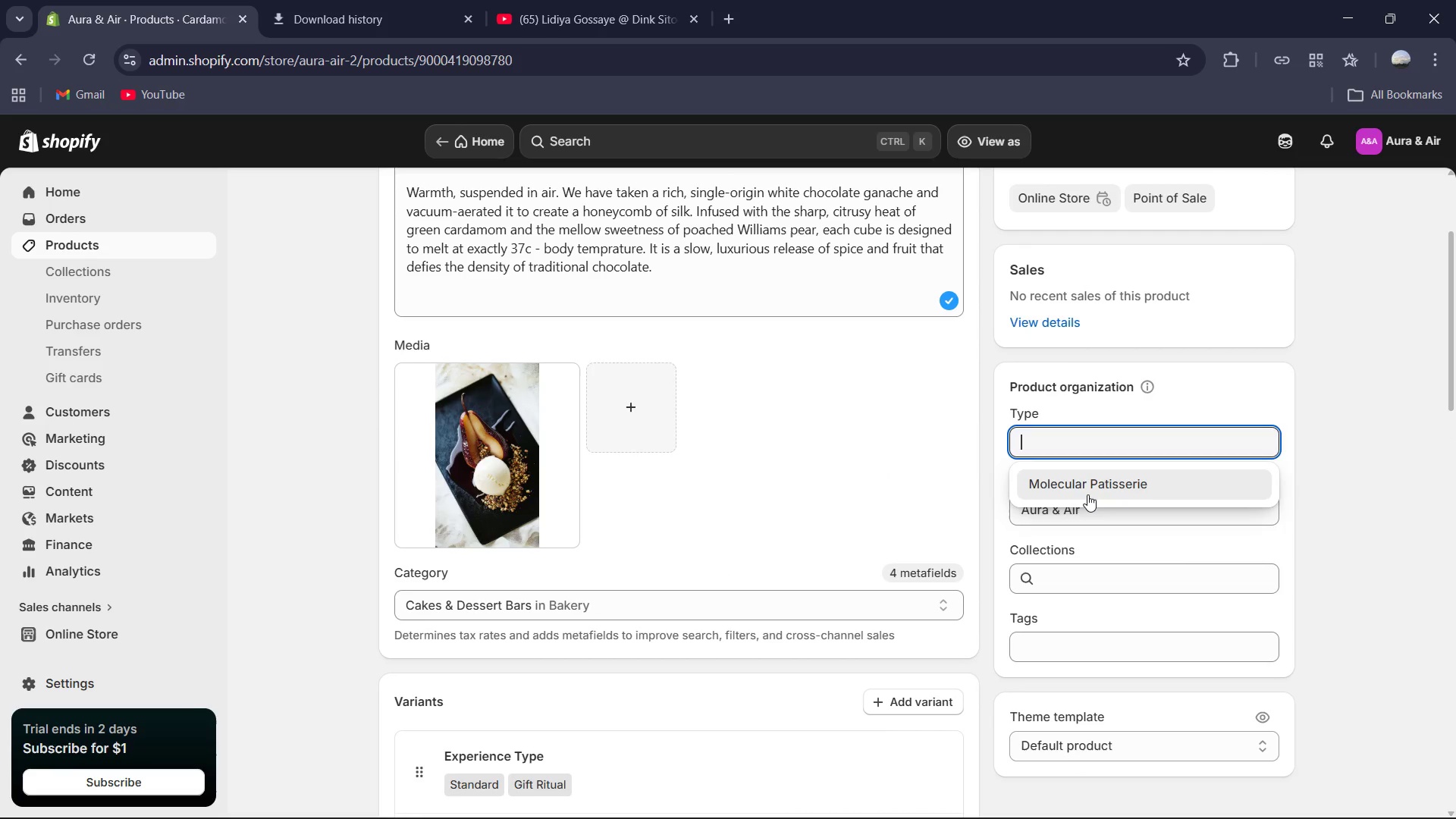 
left_click([1087, 492])
 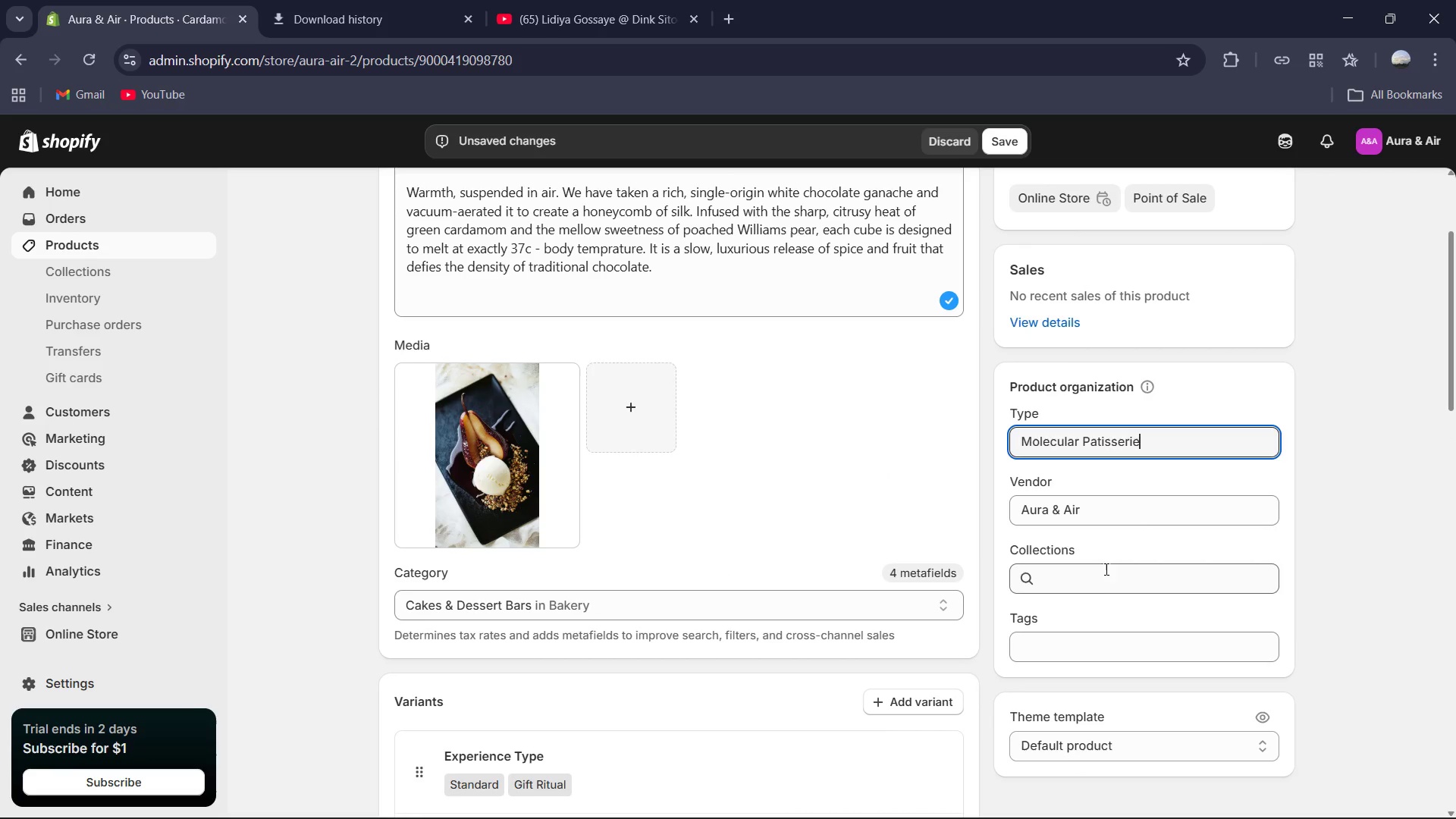 
left_click([1067, 647])
 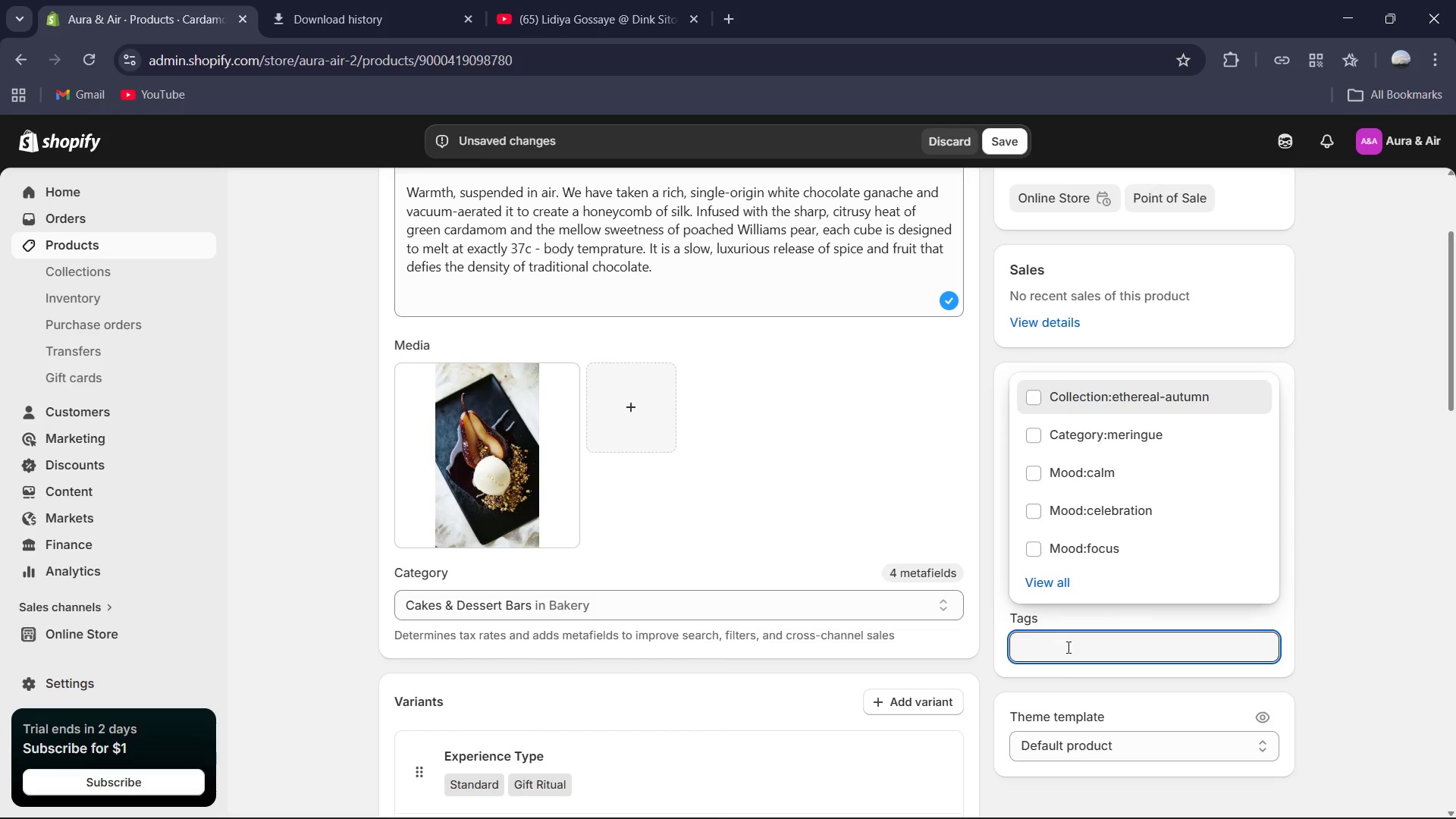 
type(Texture )
key(Backspace)
type(:porous)
 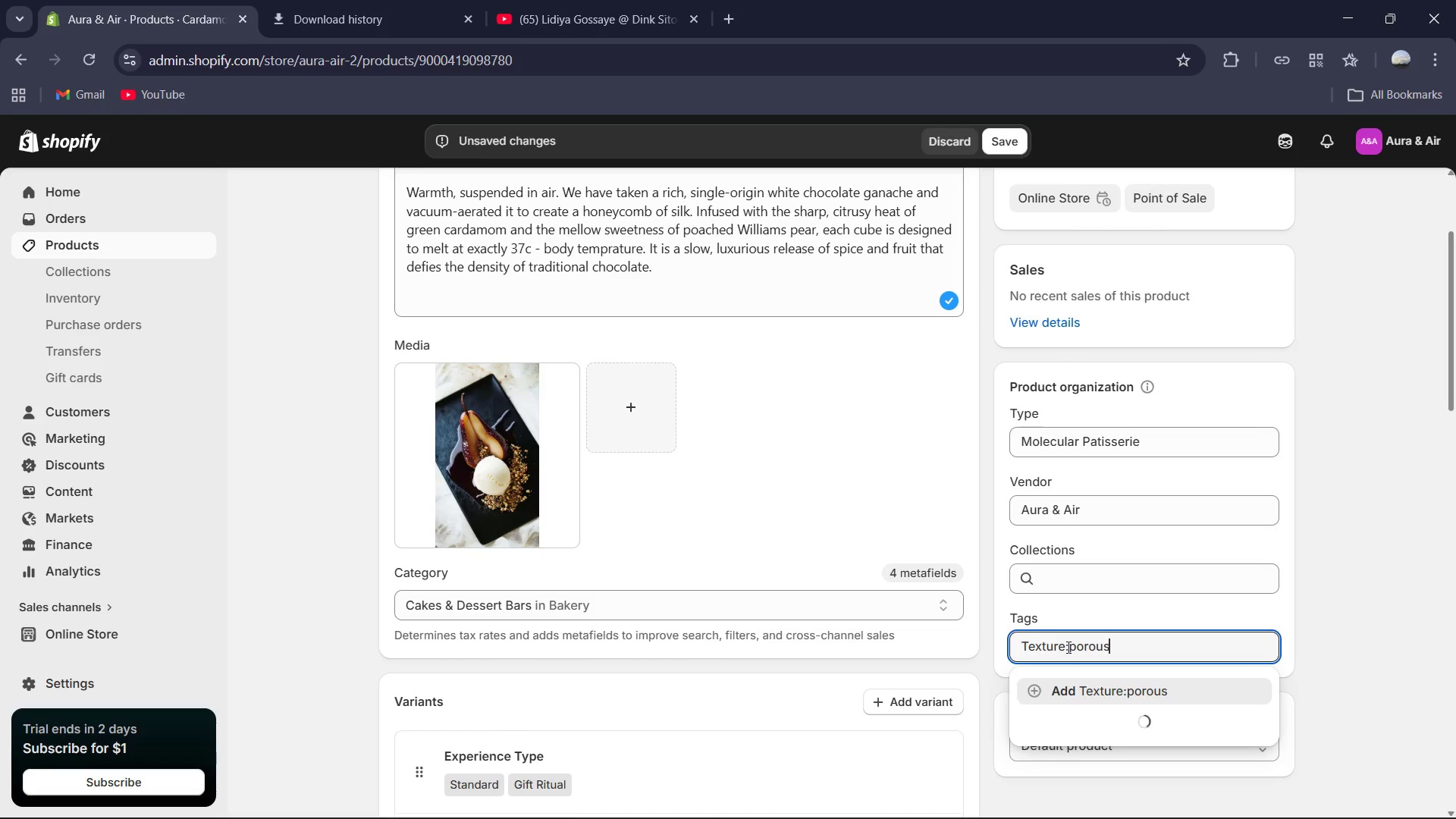 
left_click([1339, 623])
 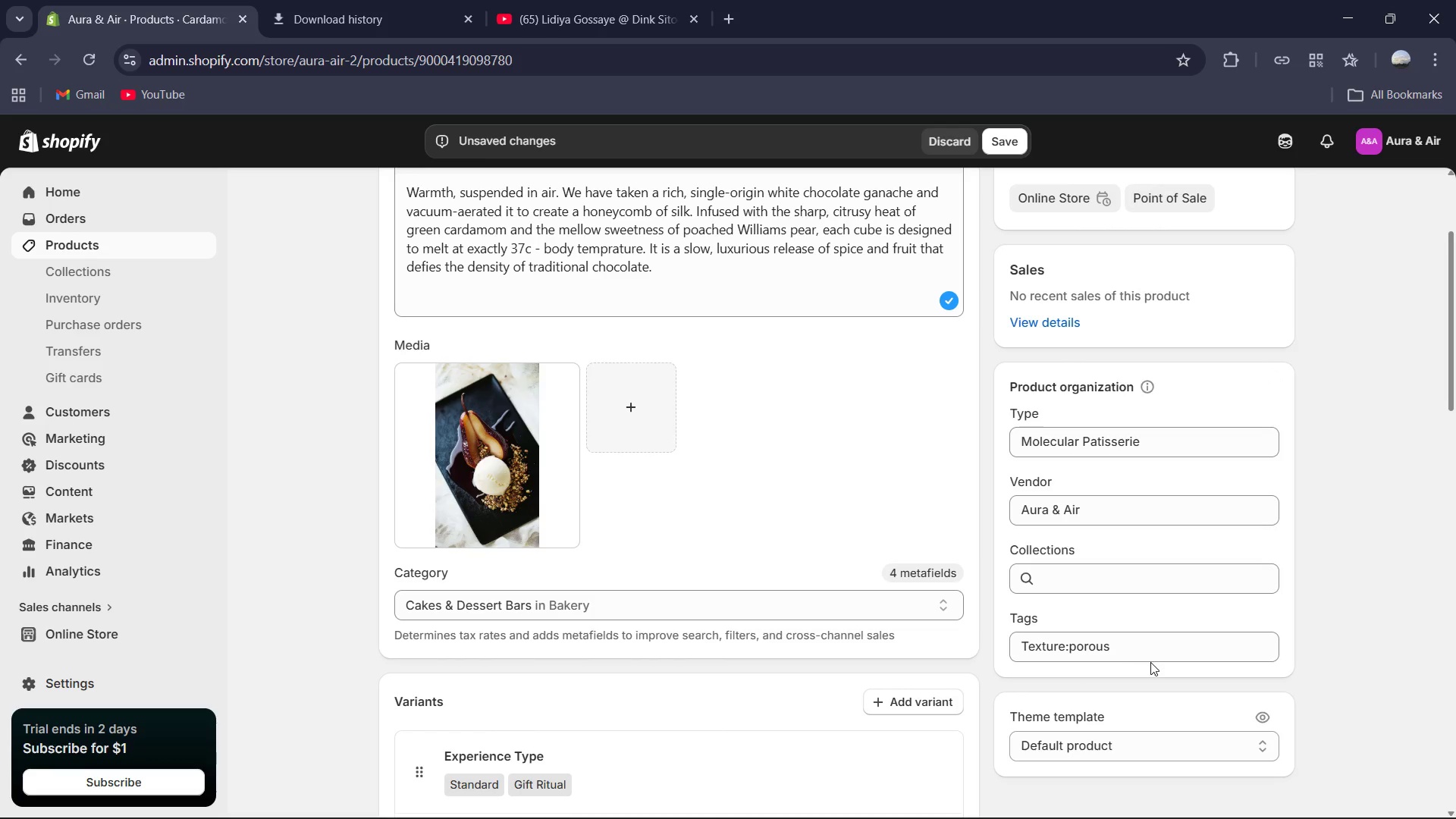 
left_click([1147, 652])
 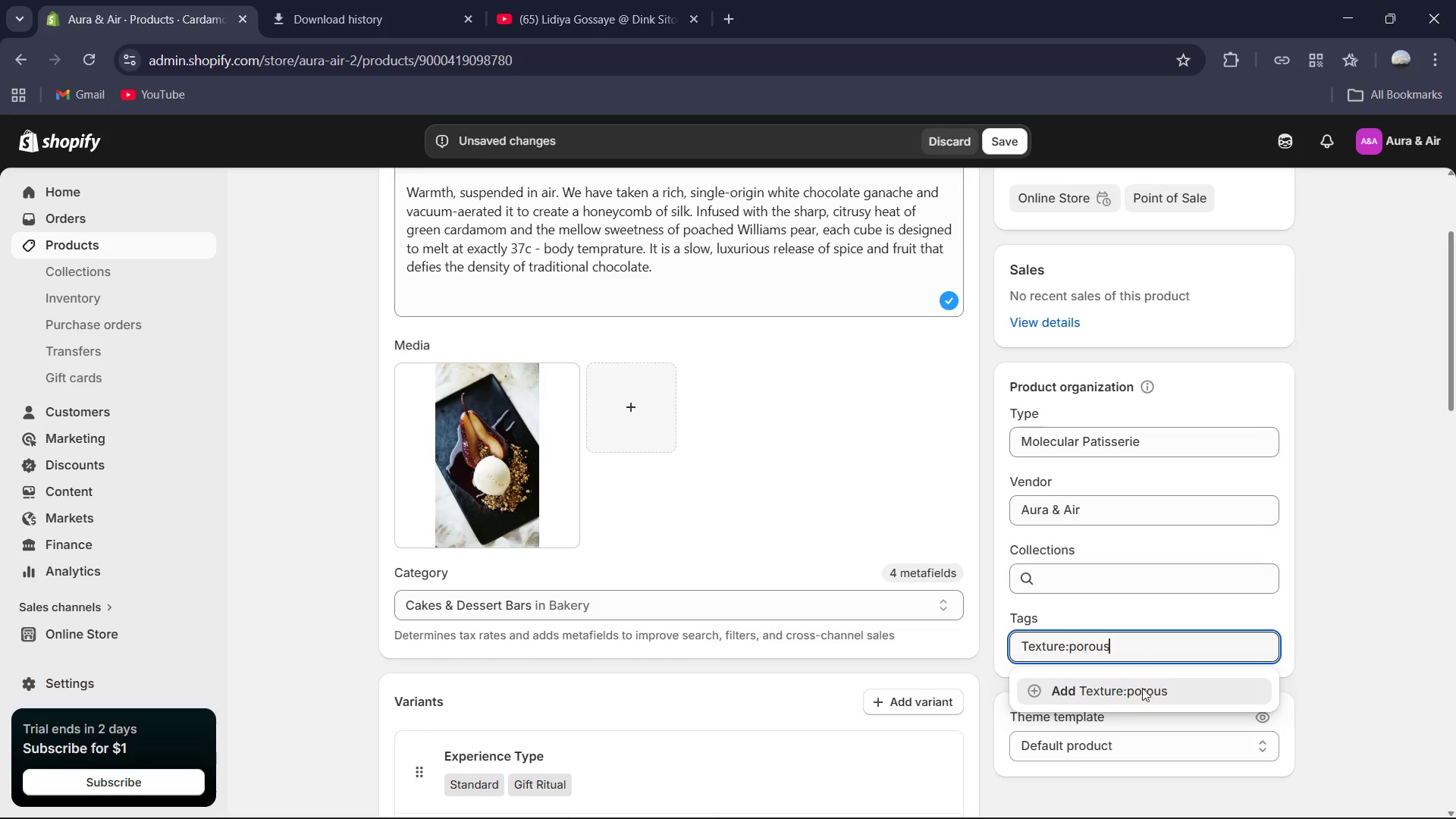 
left_click([1141, 692])
 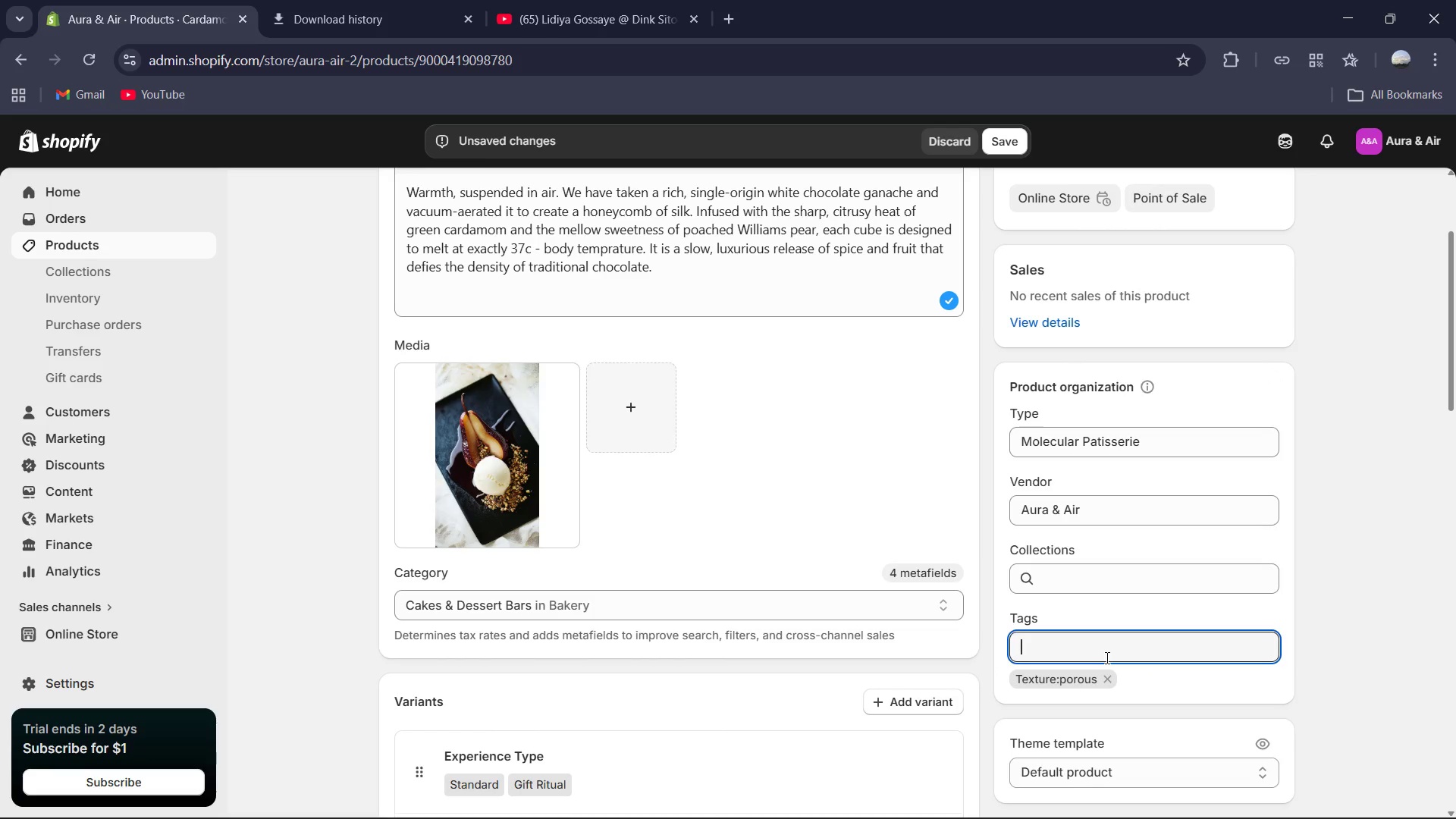 
type(Mood:comfort)
 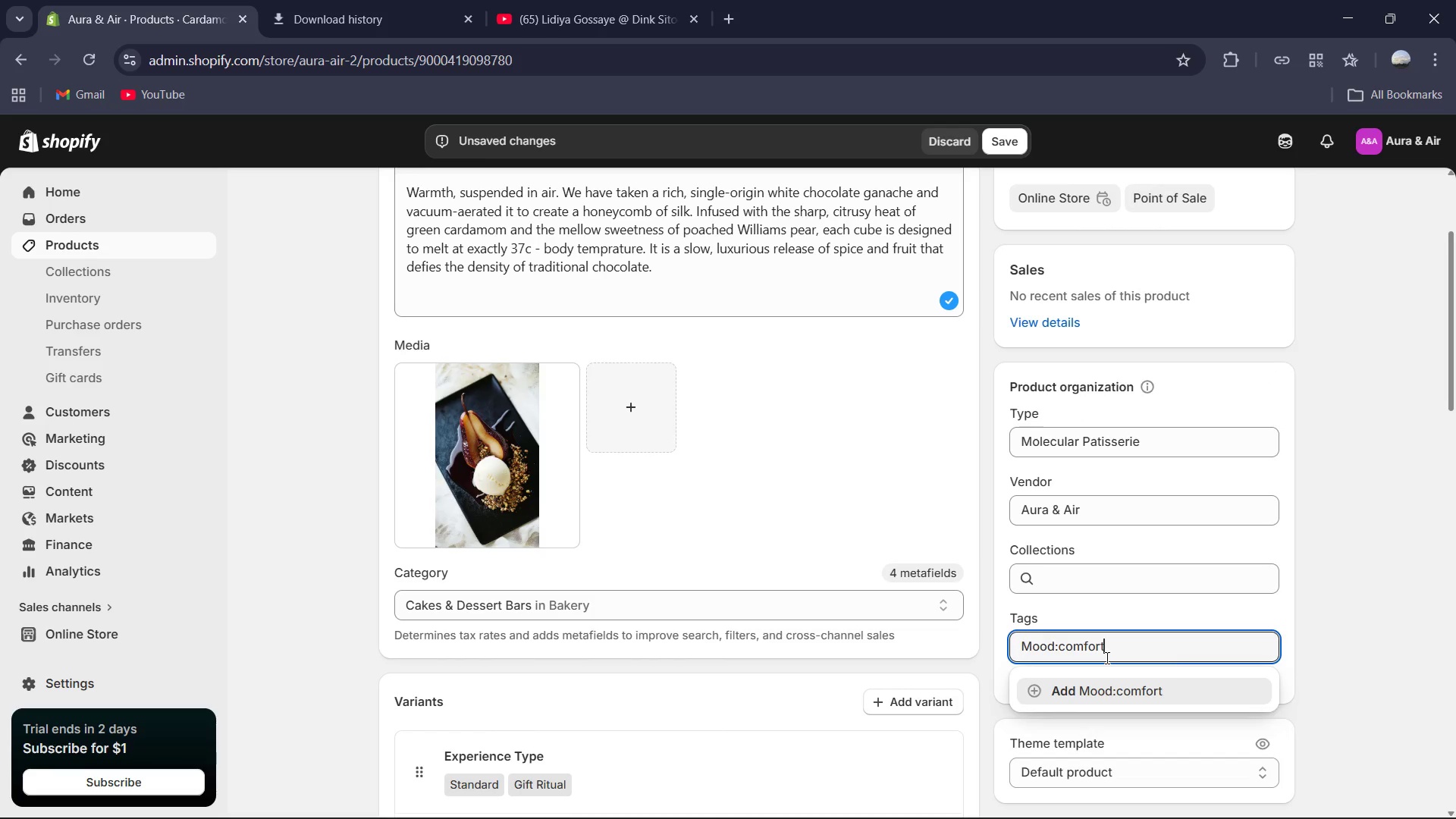 
left_click([1117, 692])
 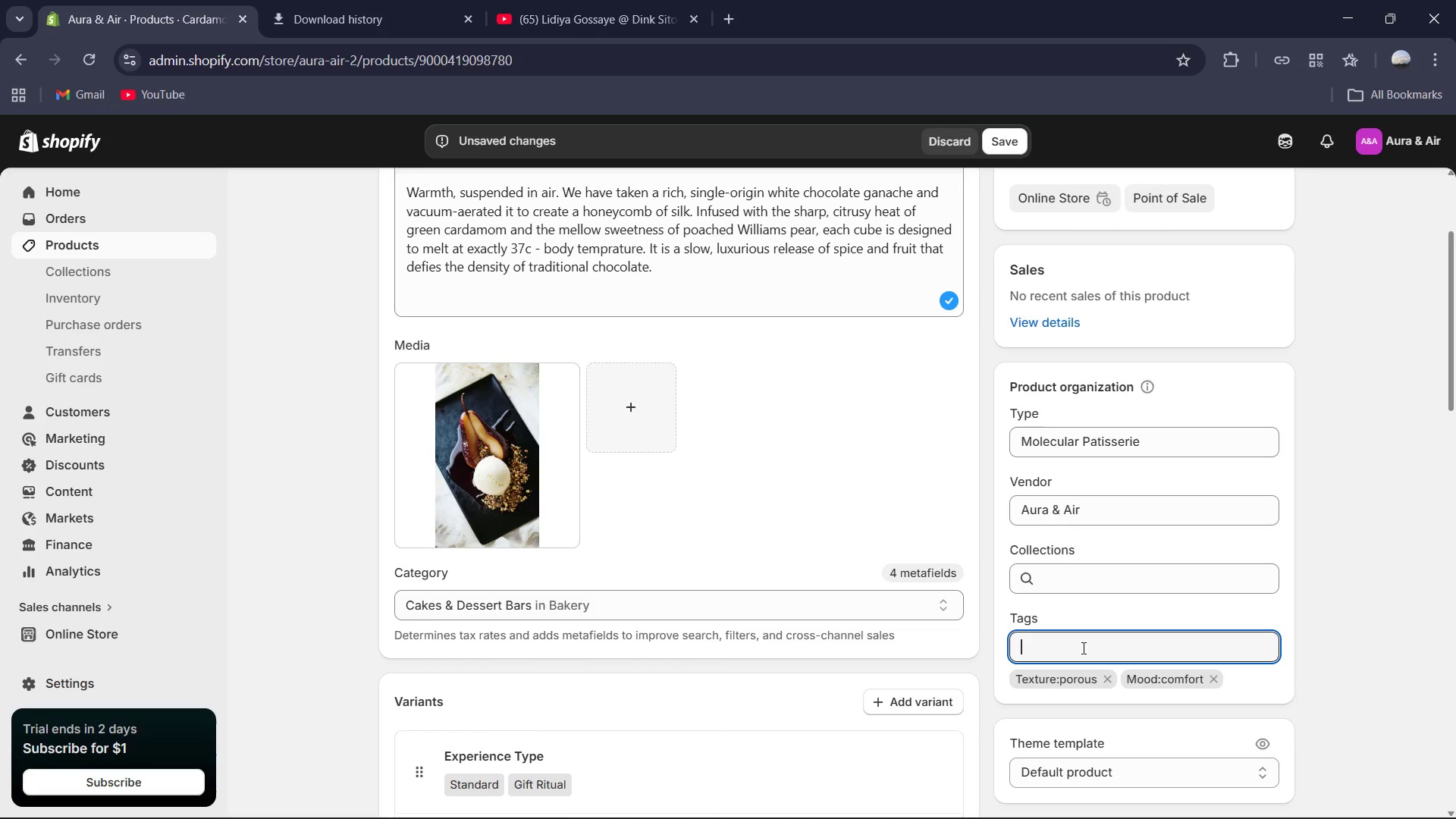 
type(Colletion:ethereal-)
 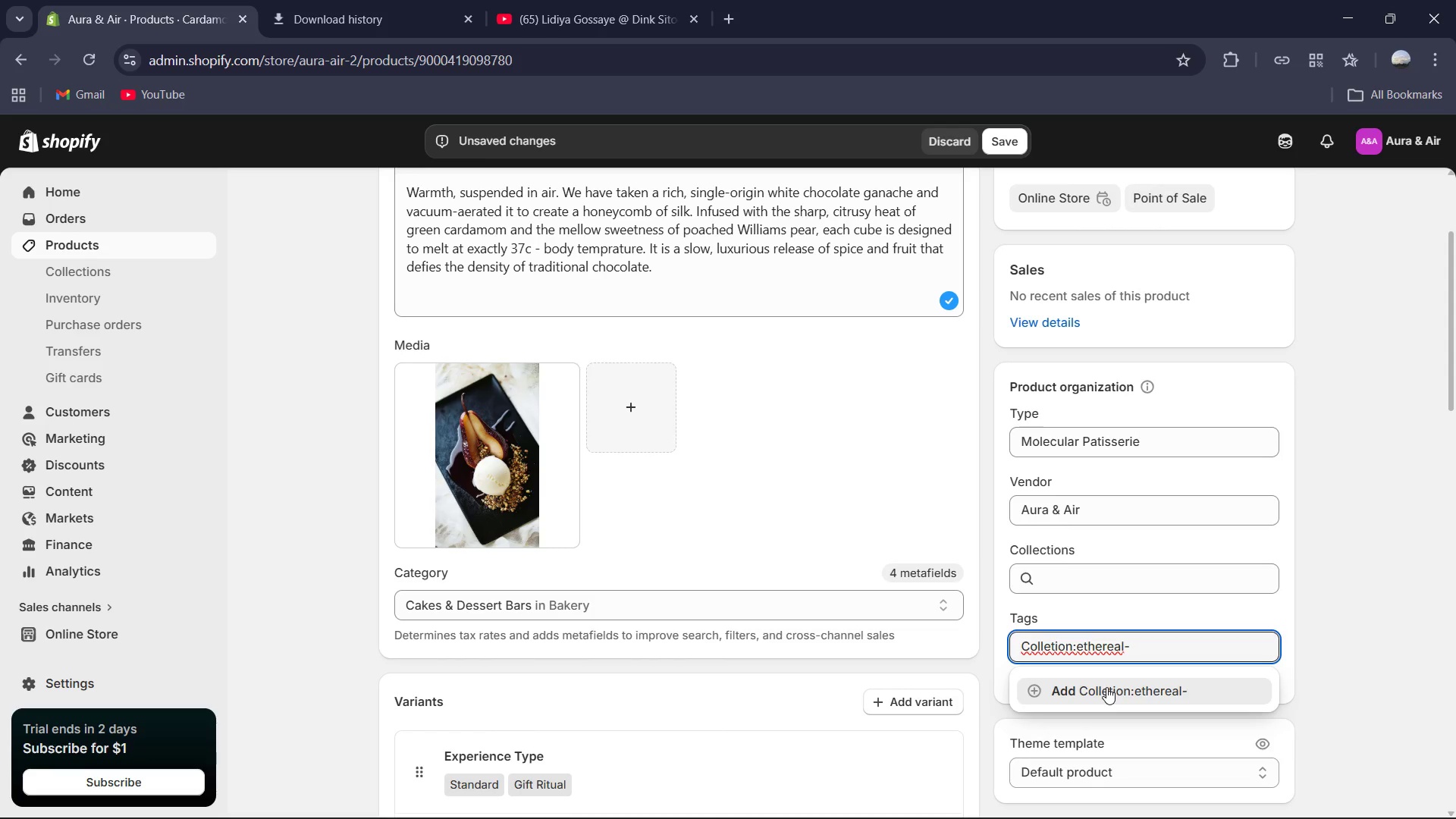 
left_click([1043, 648])
 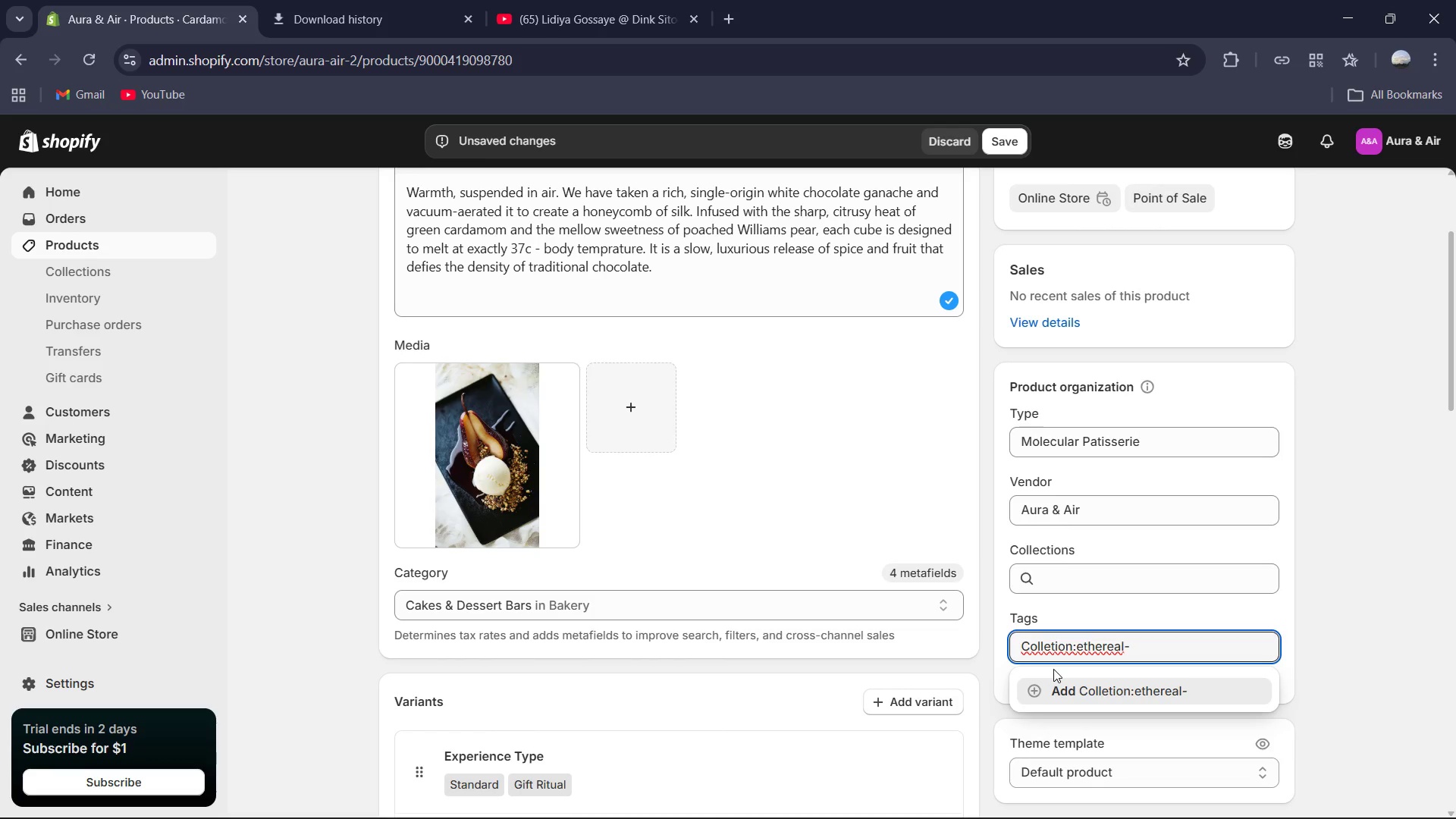 
key(C)
 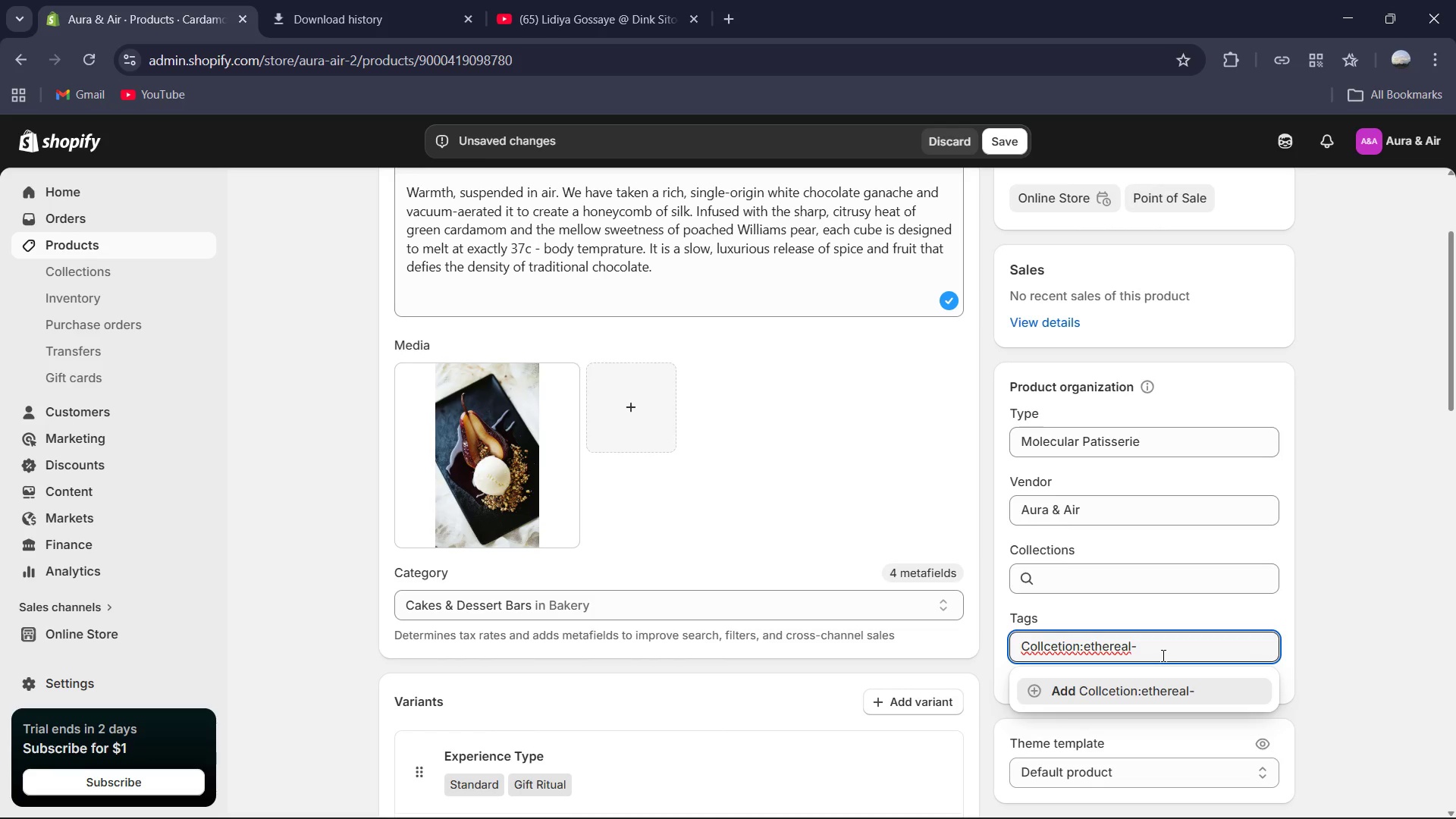 
key(Backspace)
 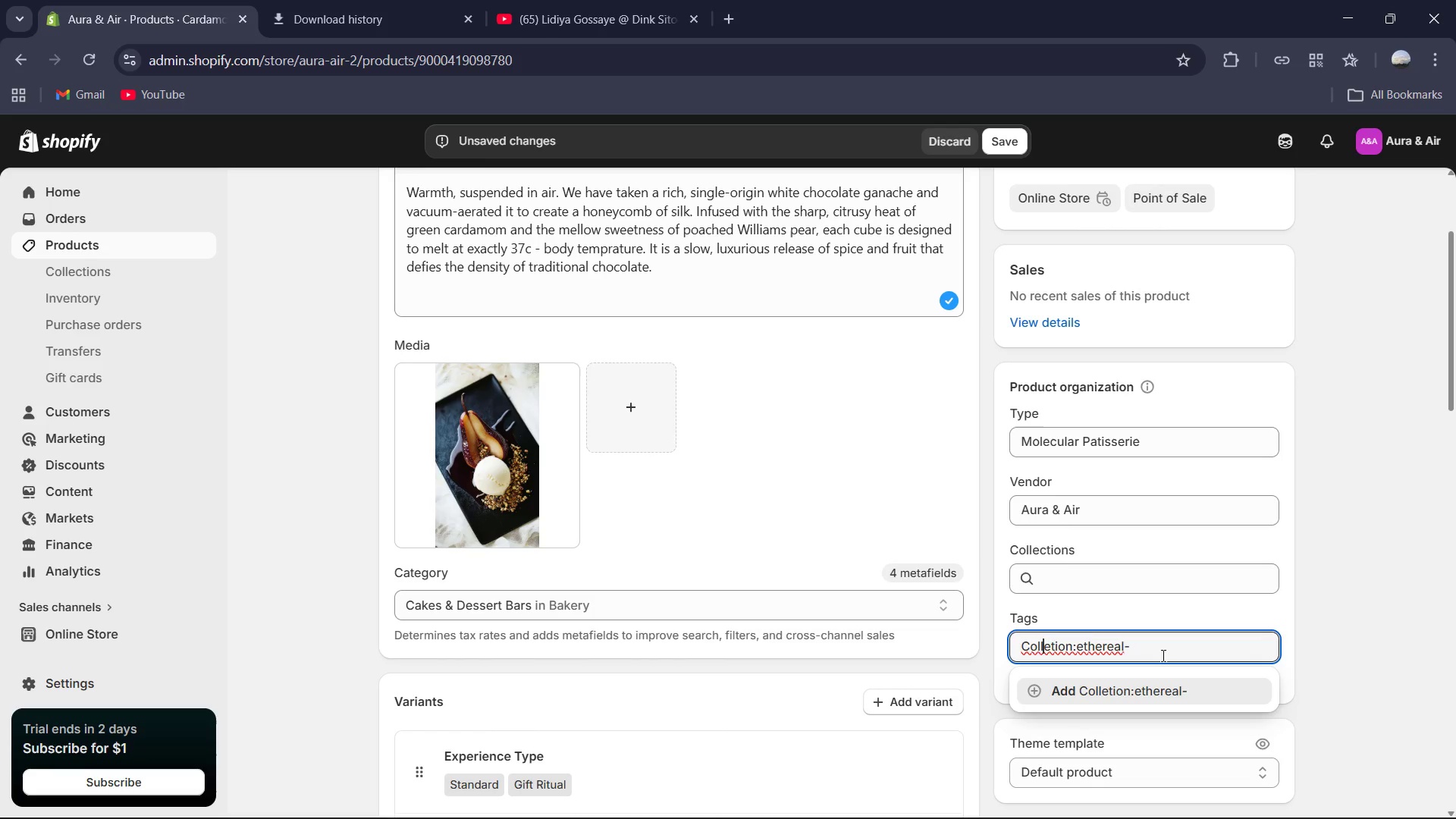 
key(ArrowRight)
 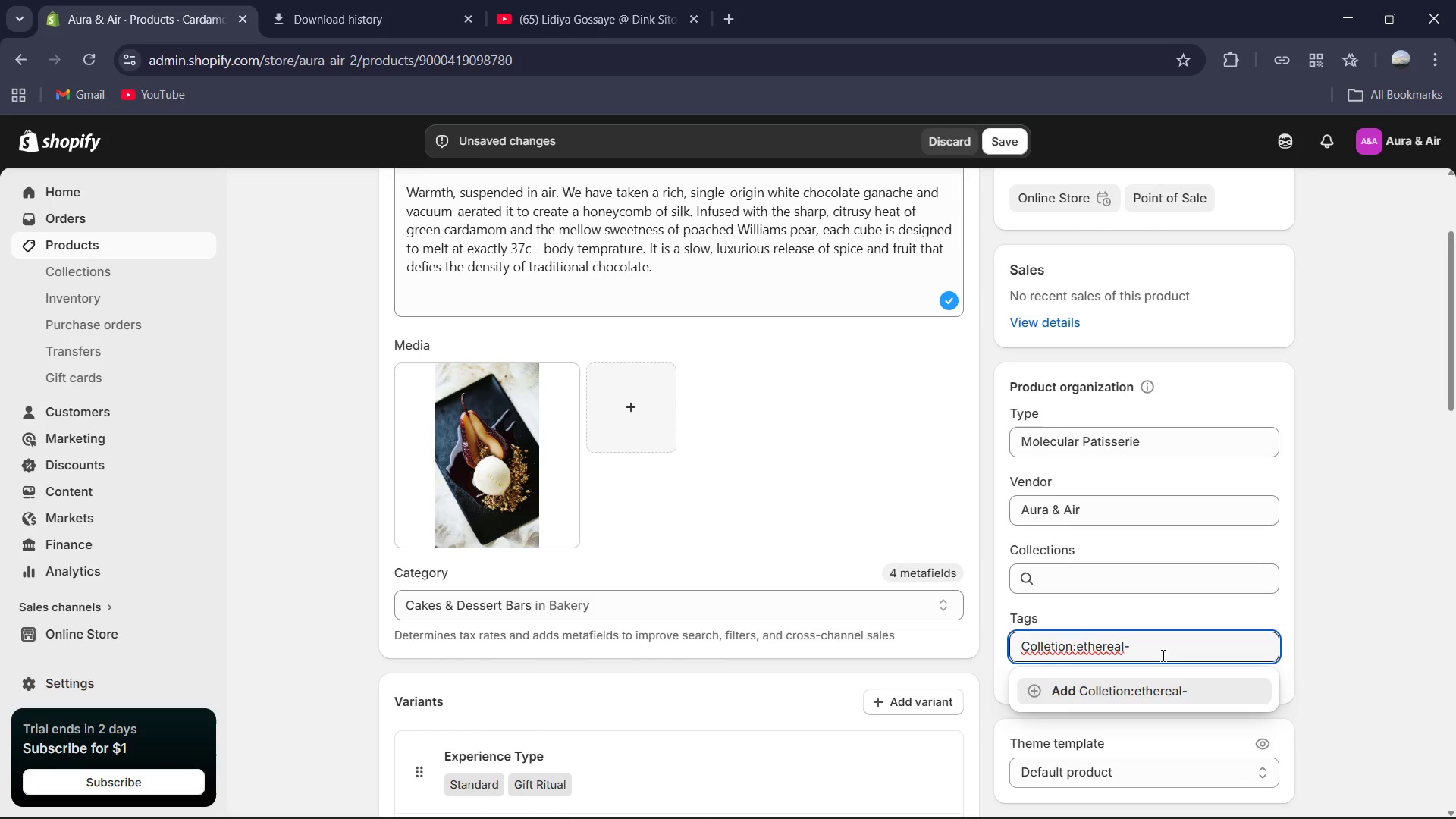 
key(C)
 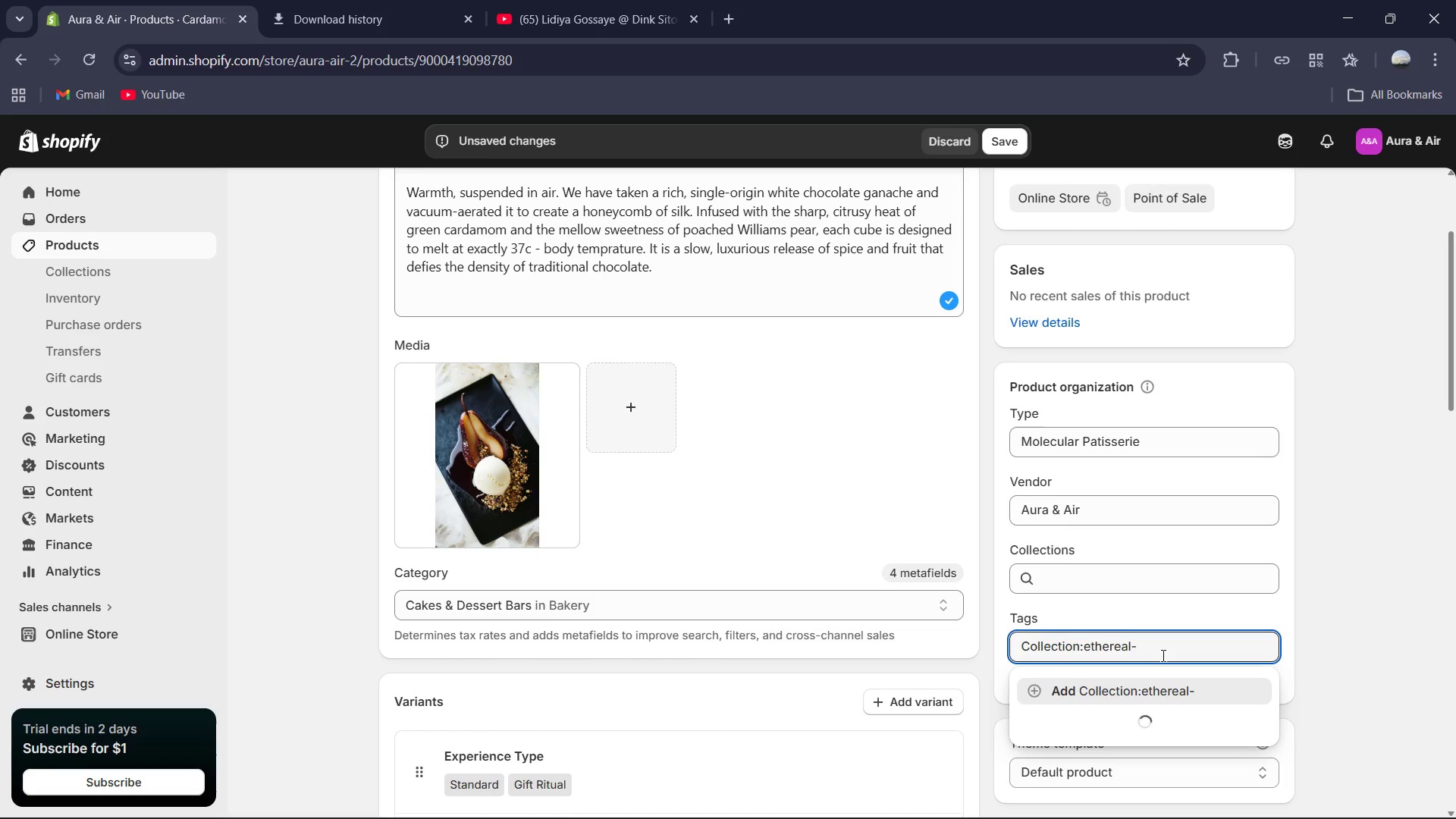 
left_click([1162, 655])
 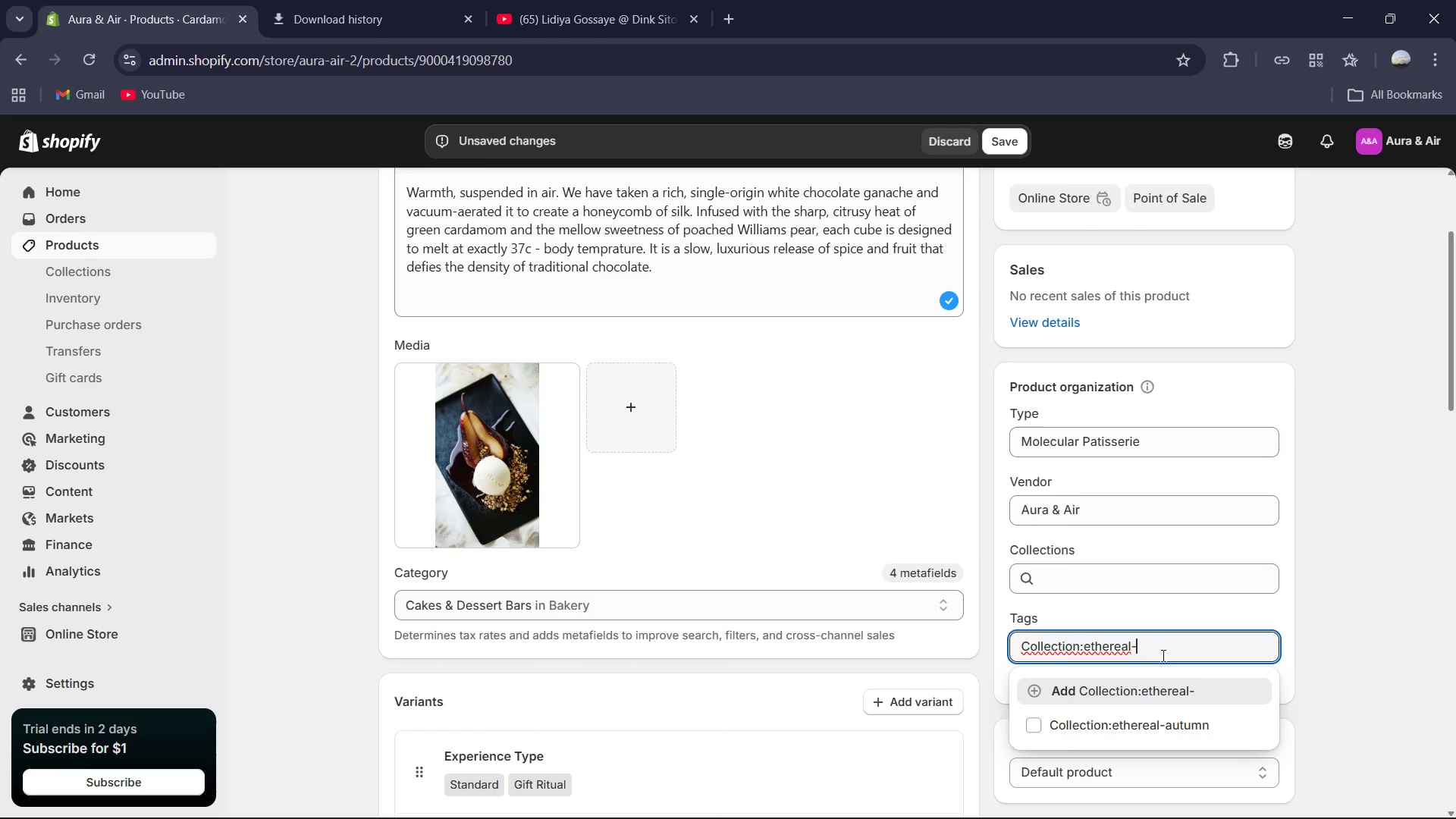 
left_click([1150, 724])
 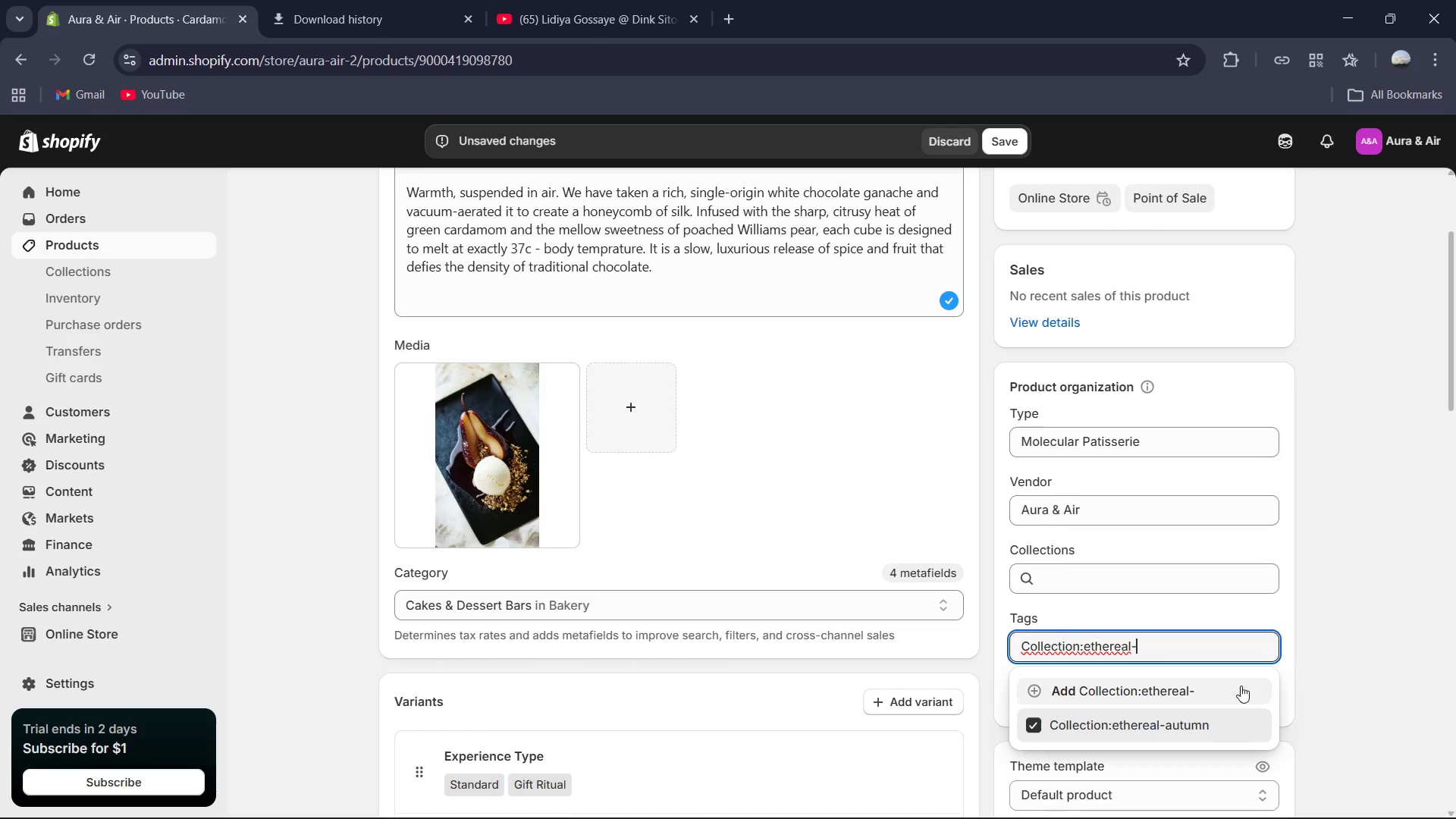 
left_click([1329, 617])
 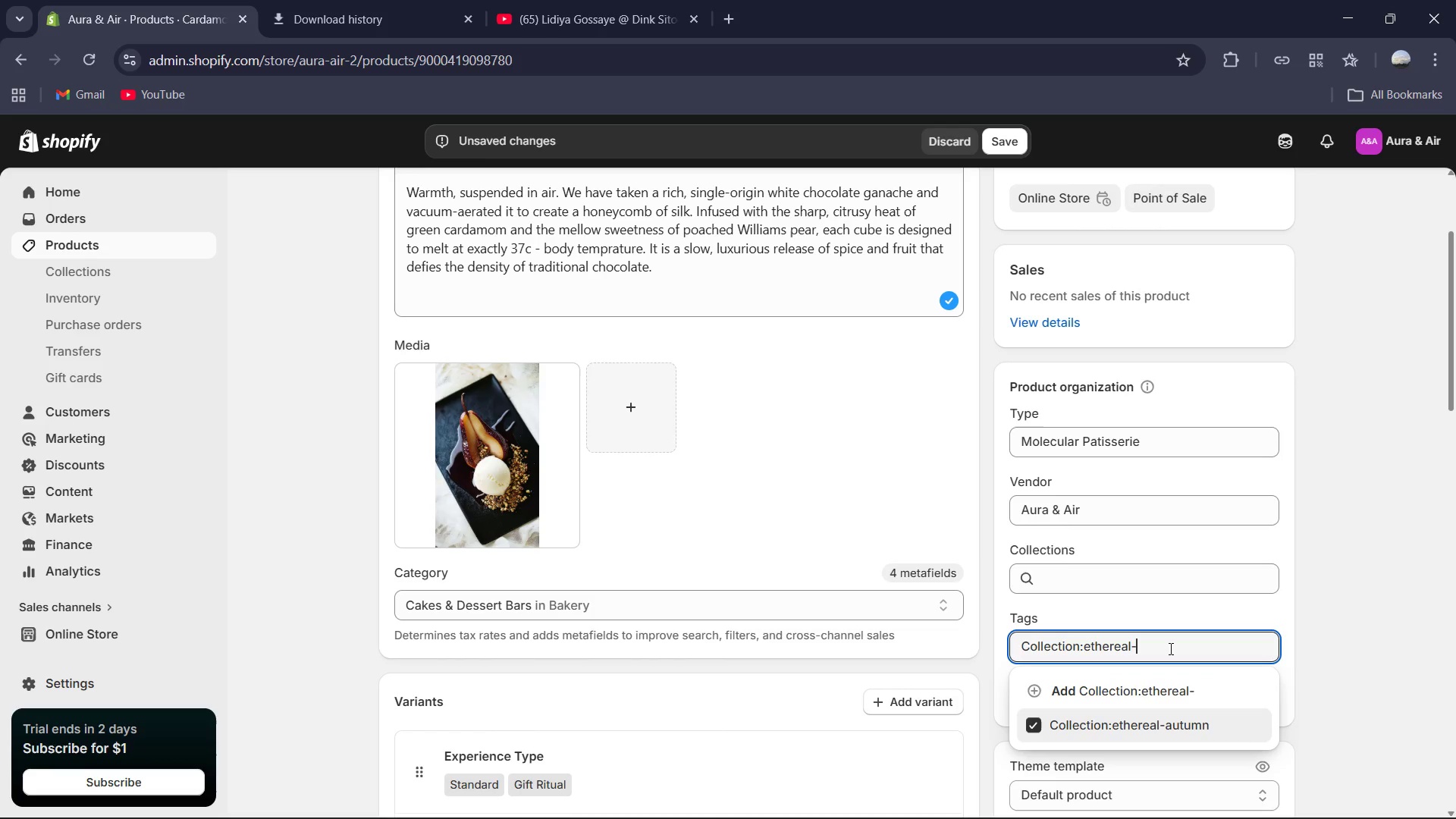 
key(Control+ControlLeft)
 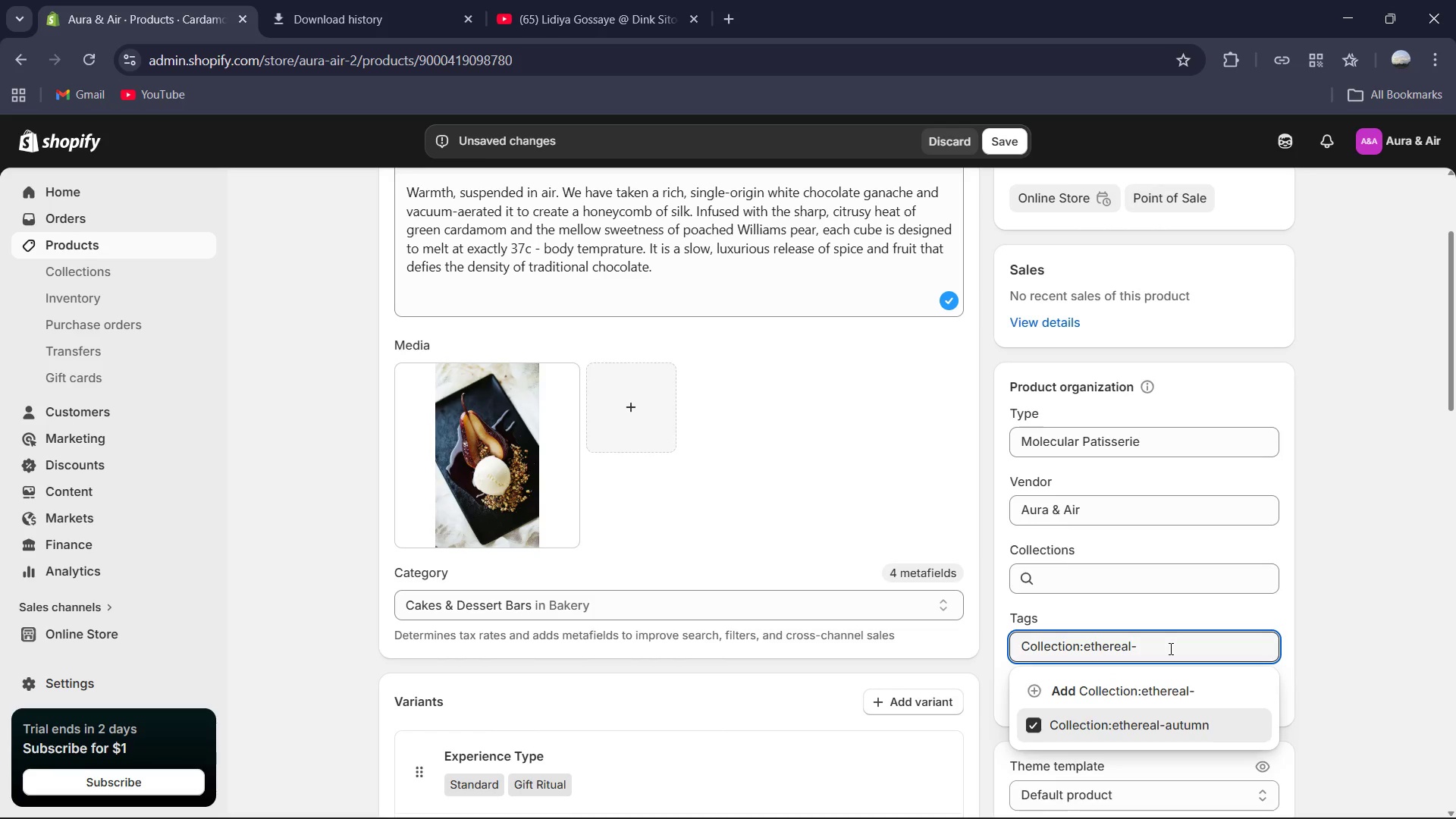 
key(Control+A)
 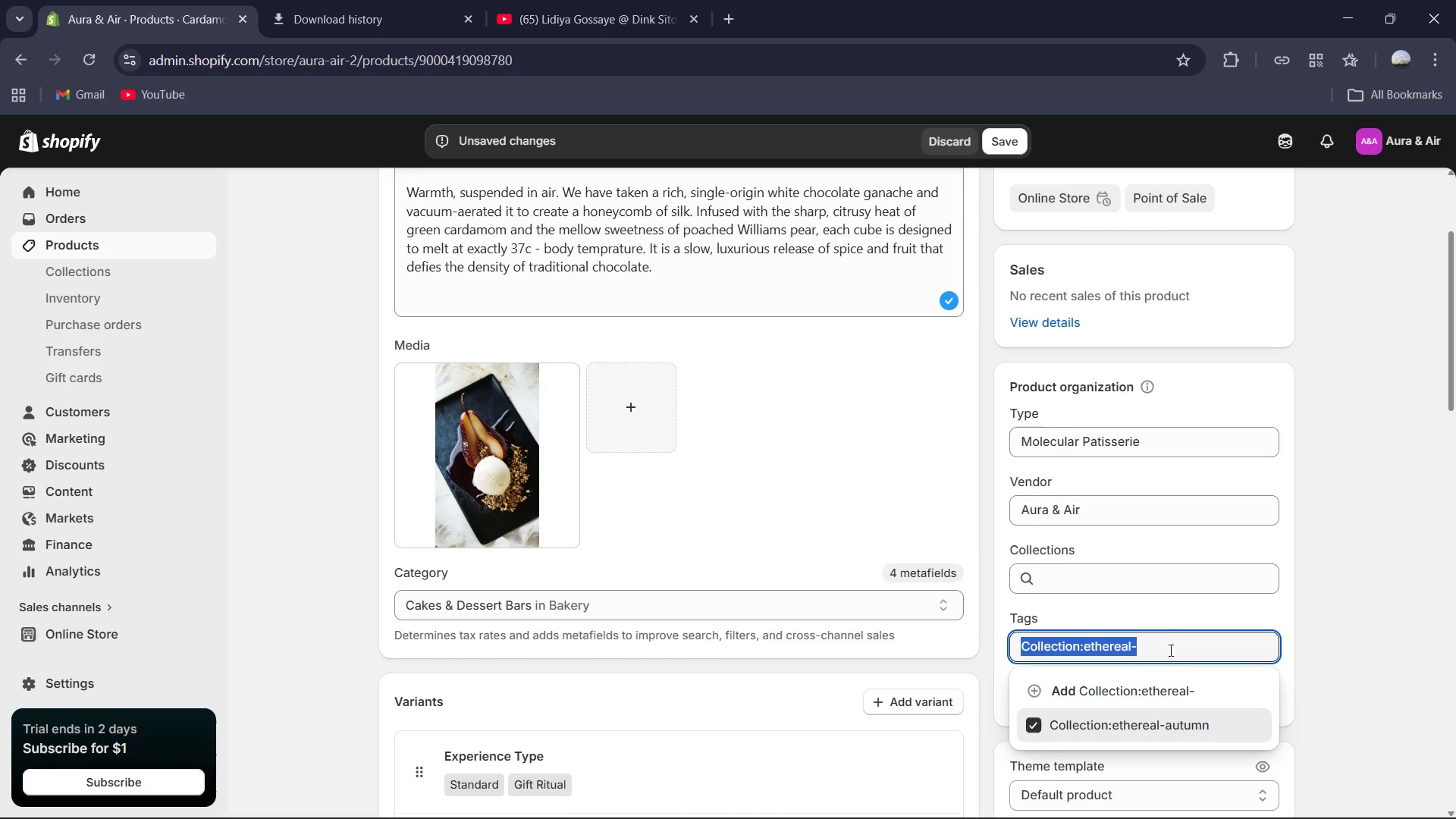 
key(Backspace)
 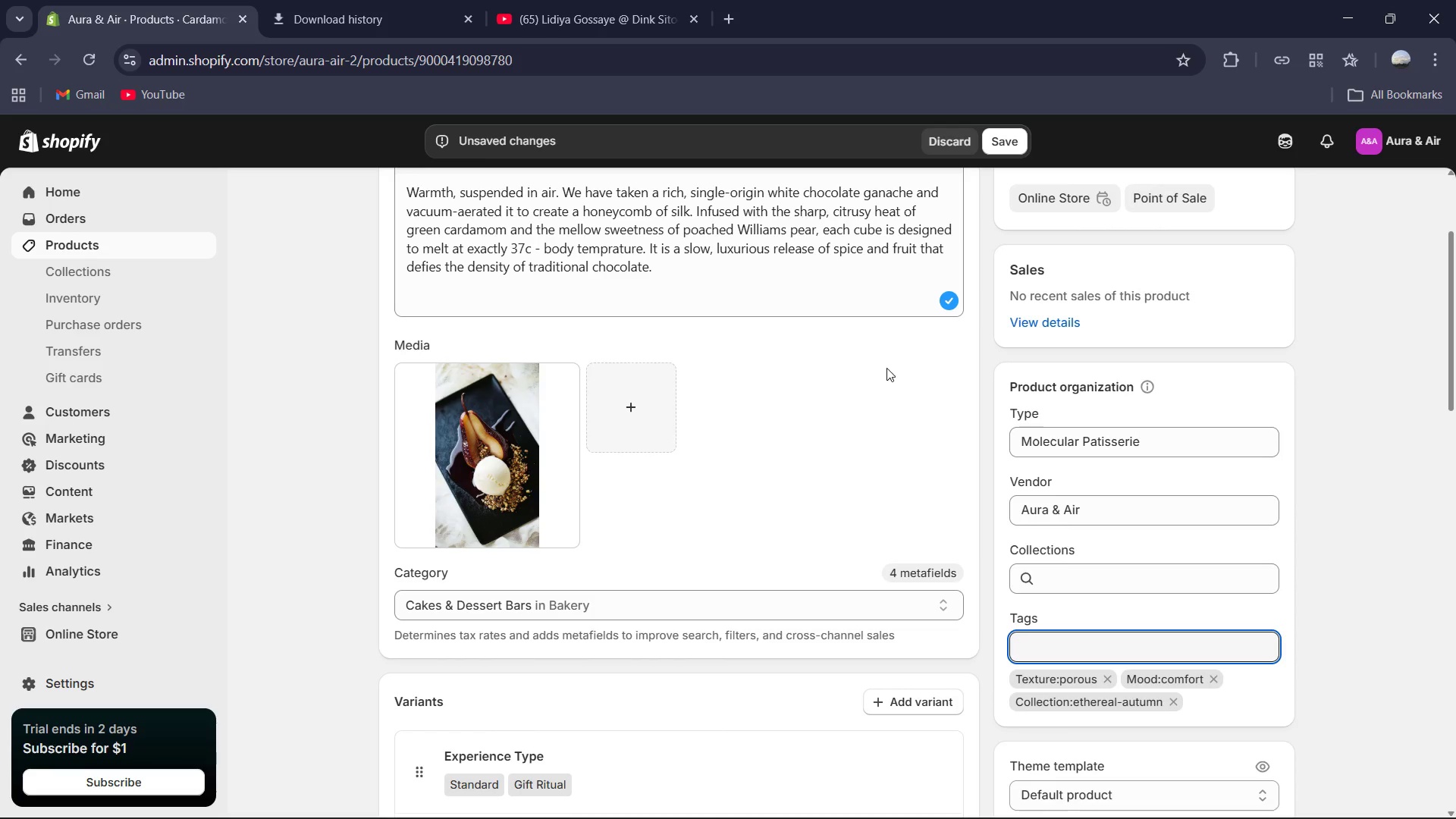 
scroll: coordinate [906, 570], scroll_direction: down, amount: 12.0
 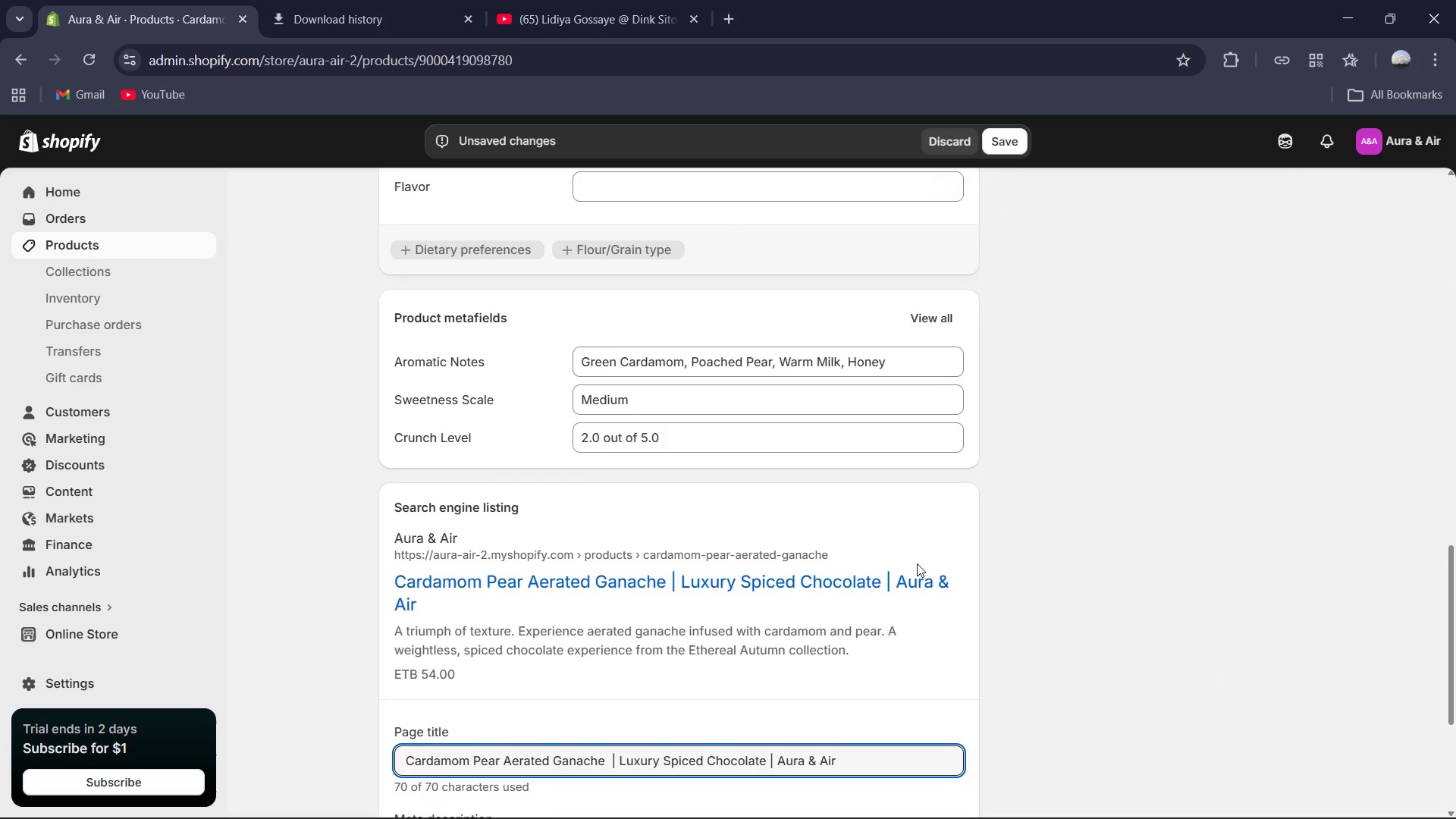 
scroll: coordinate [926, 560], scroll_direction: up, amount: 3.0
 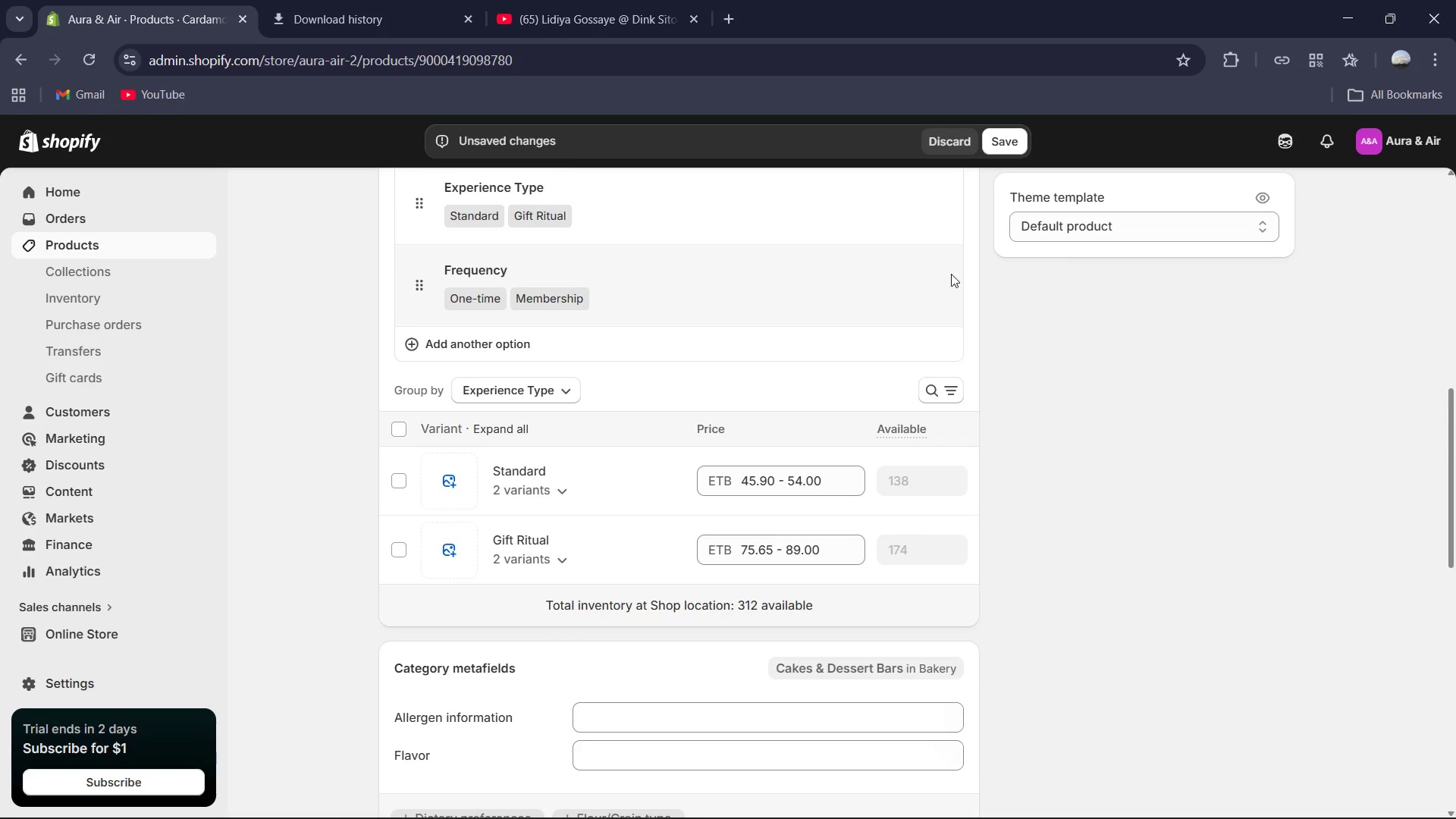 
left_click([1012, 138])
 